 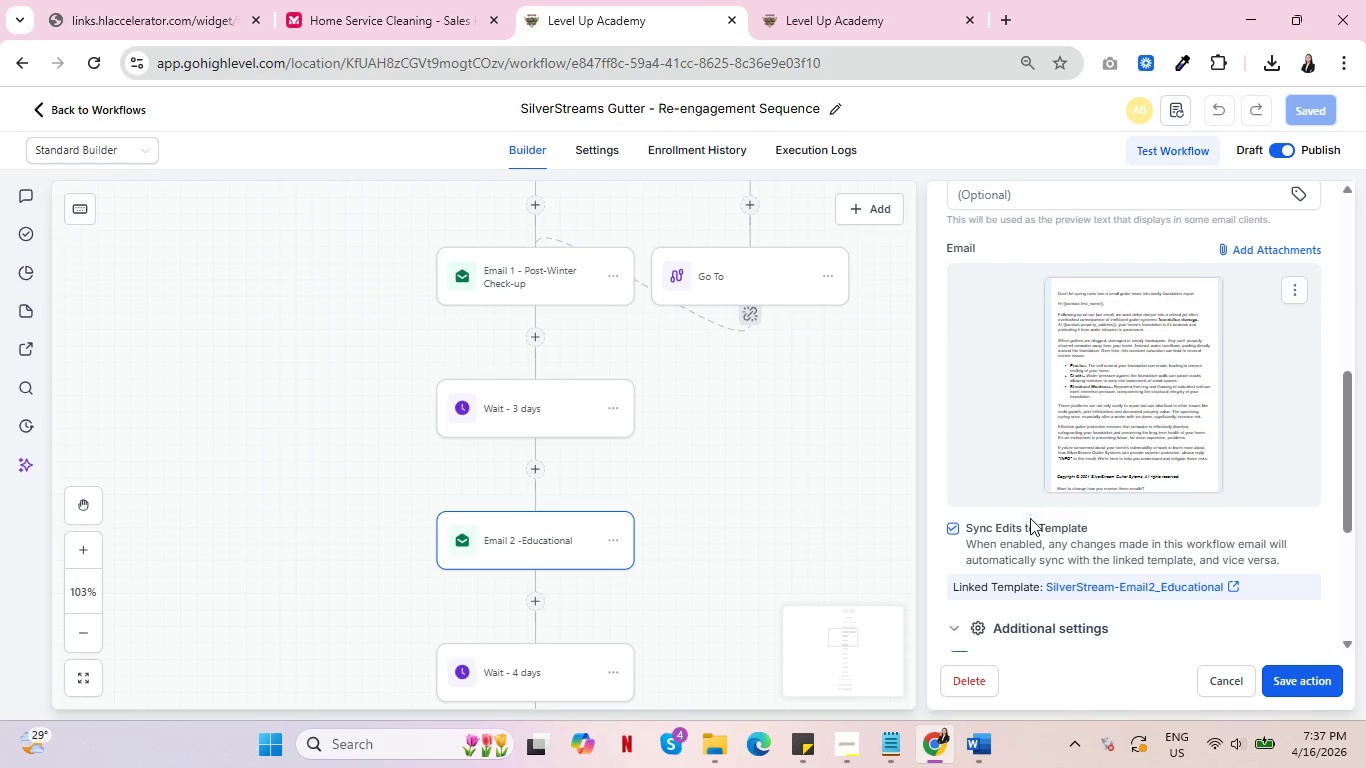 
left_click([1231, 588])
 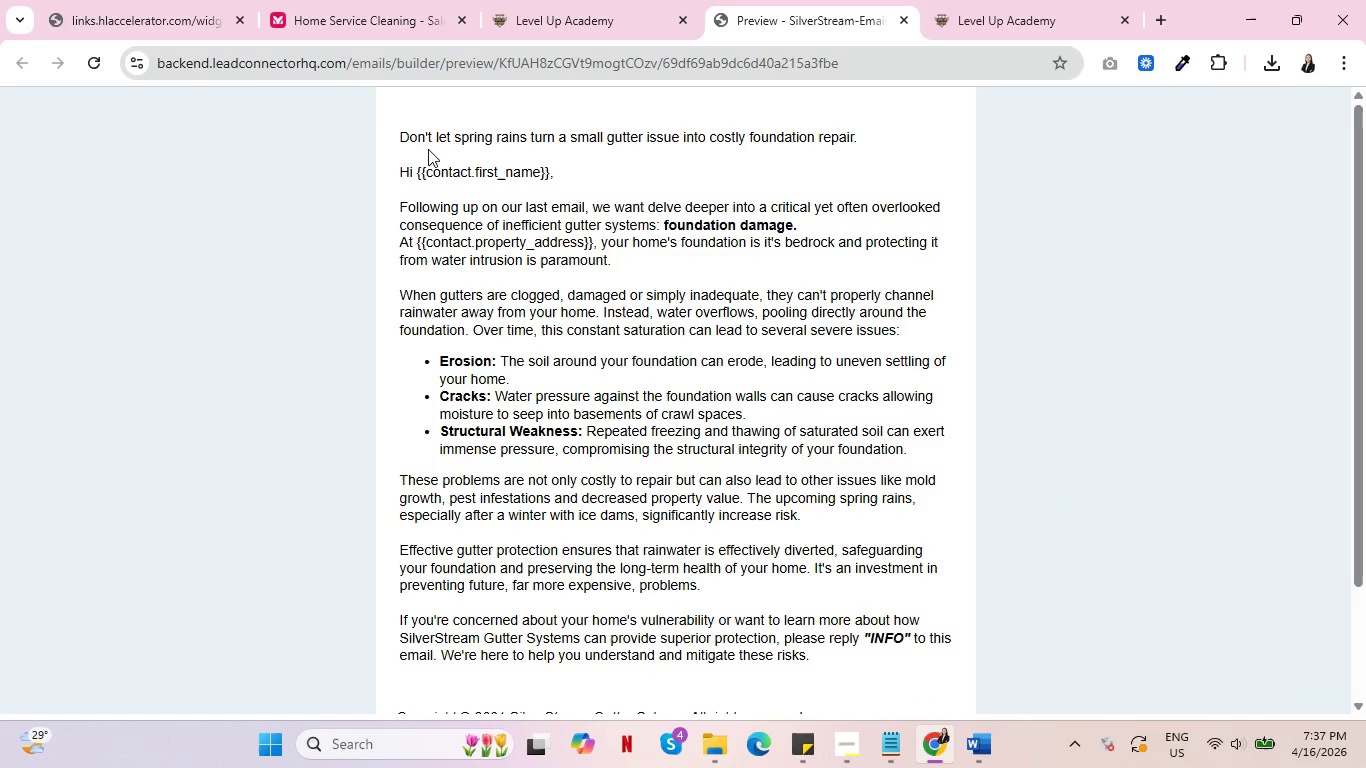 
left_click_drag(start_coordinate=[401, 134], to_coordinate=[866, 143])
 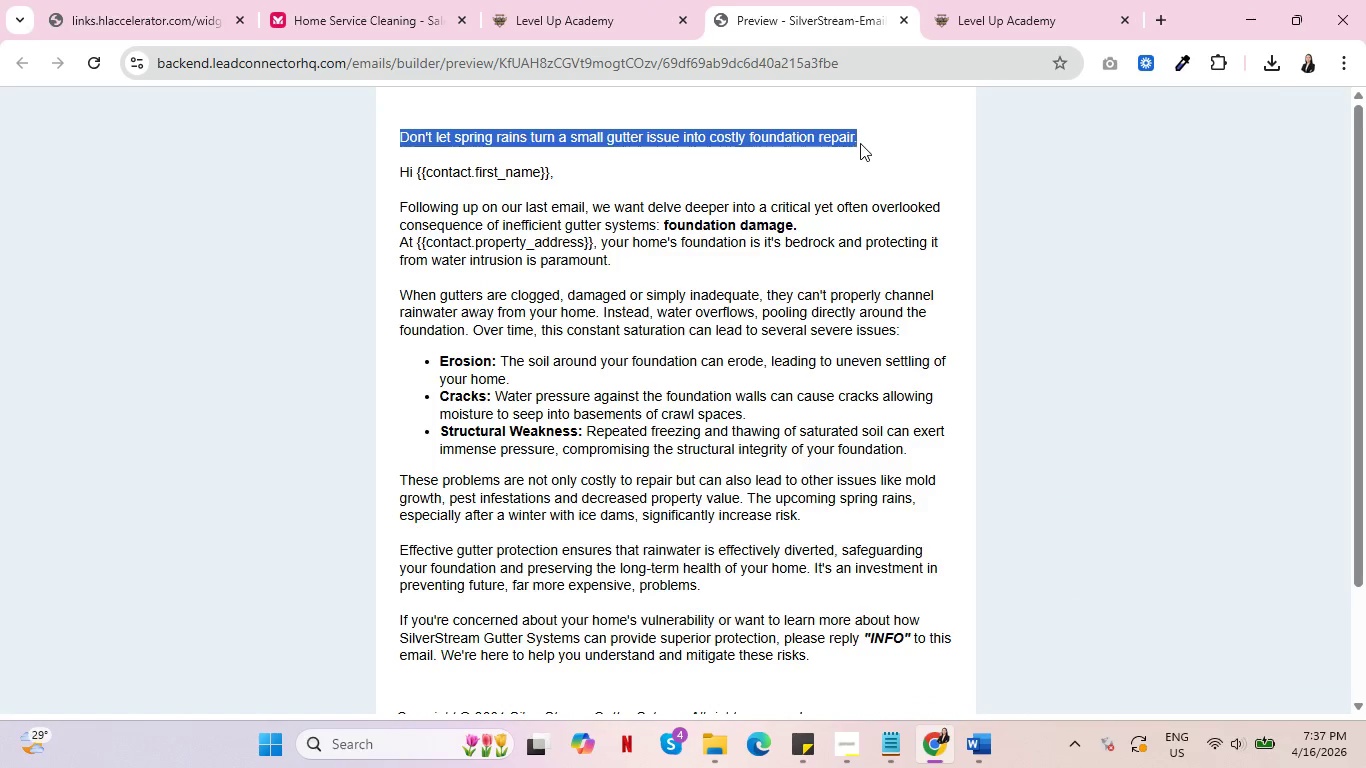 
key(Control+C)
 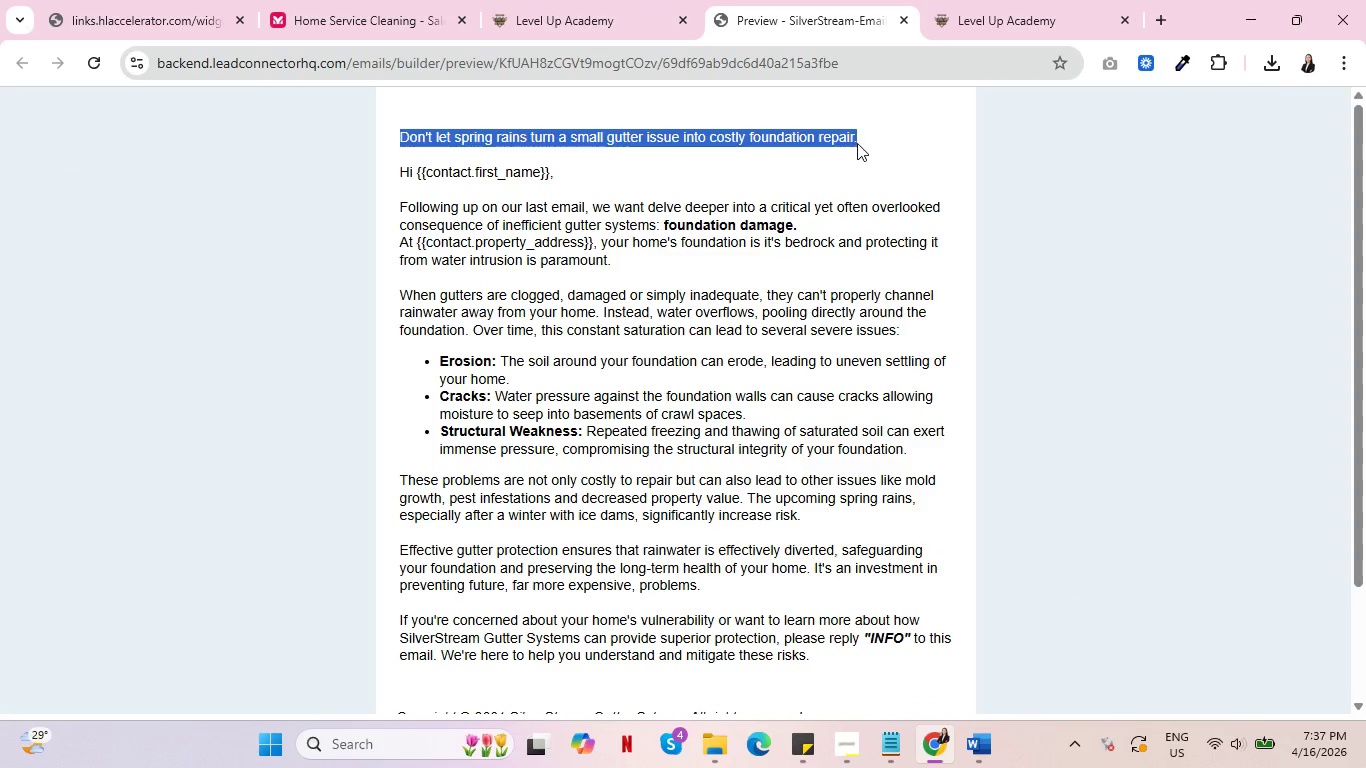 
key(Alt+AltLeft)
 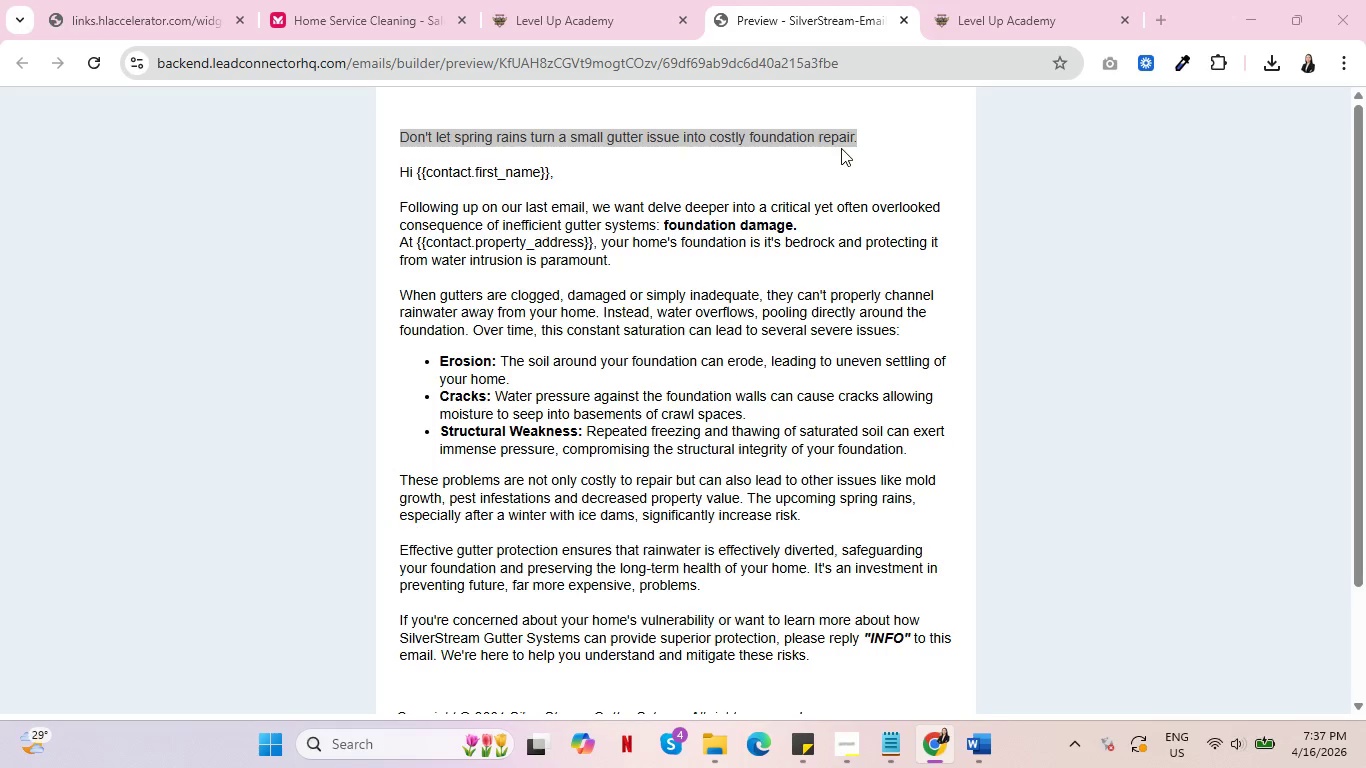 
key(Alt+Tab)
 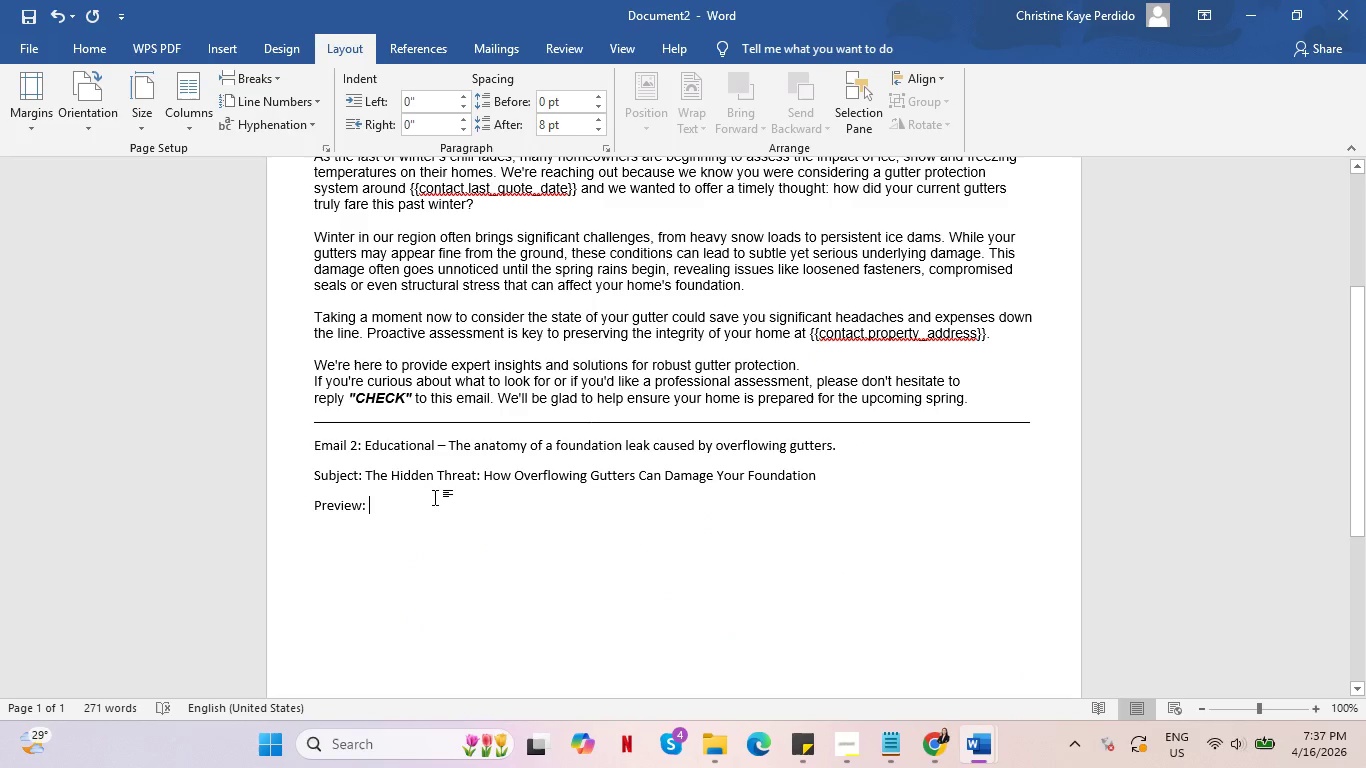 
key(Control+V)
 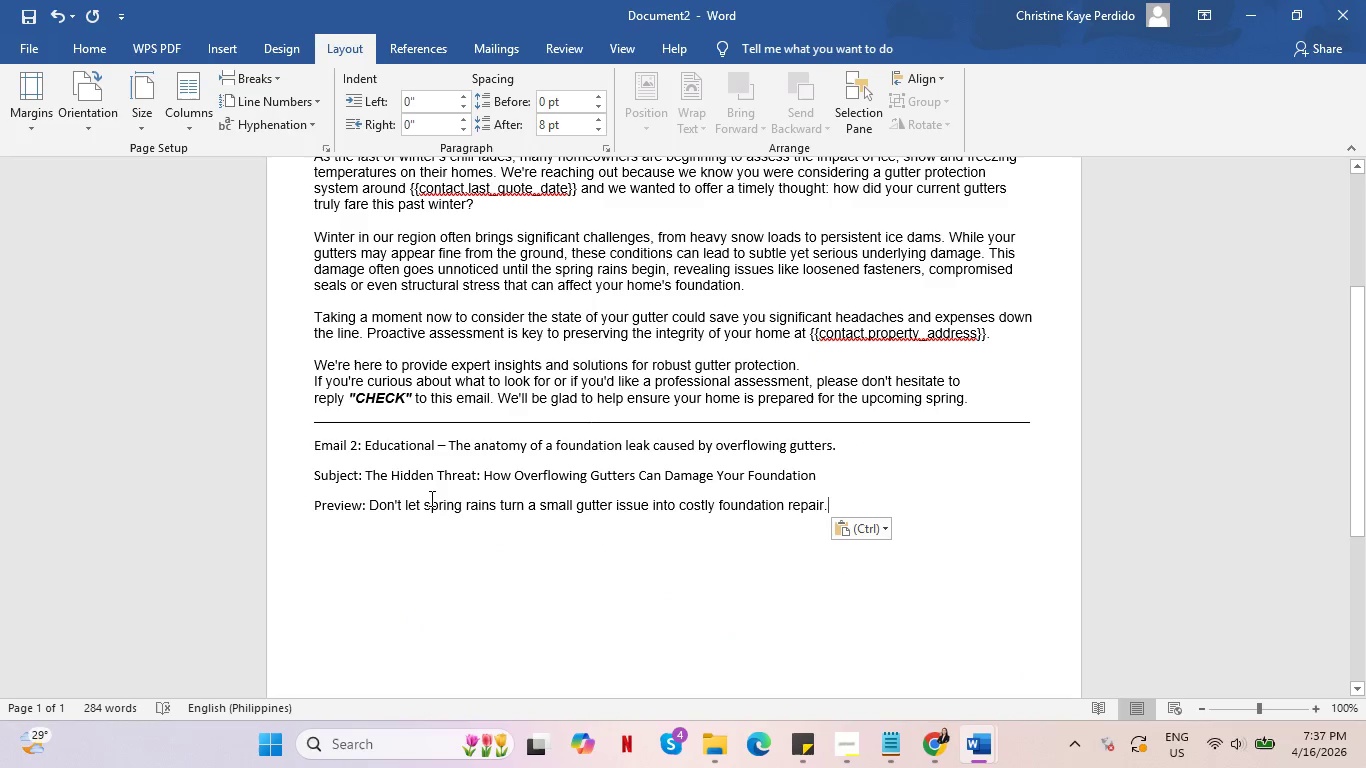 
key(Enter)
 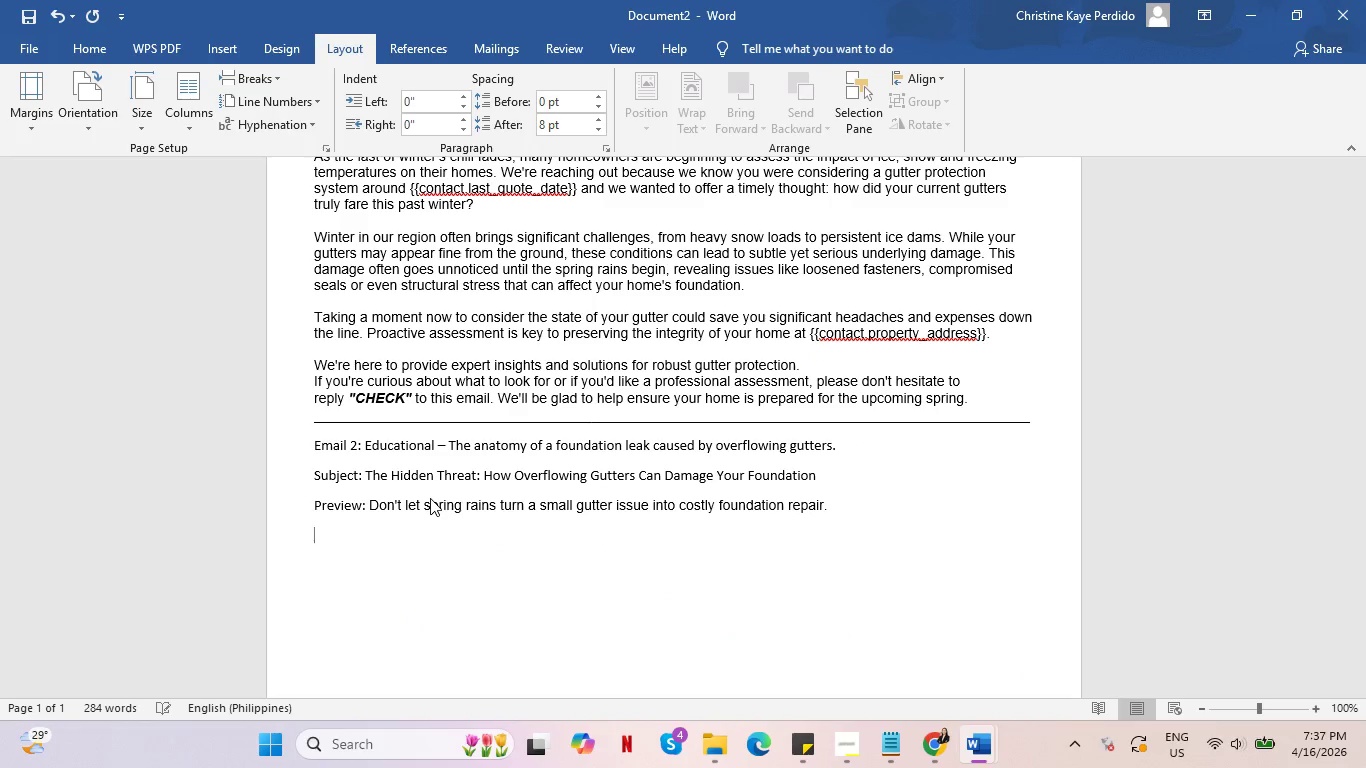 
key(Alt+AltLeft)
 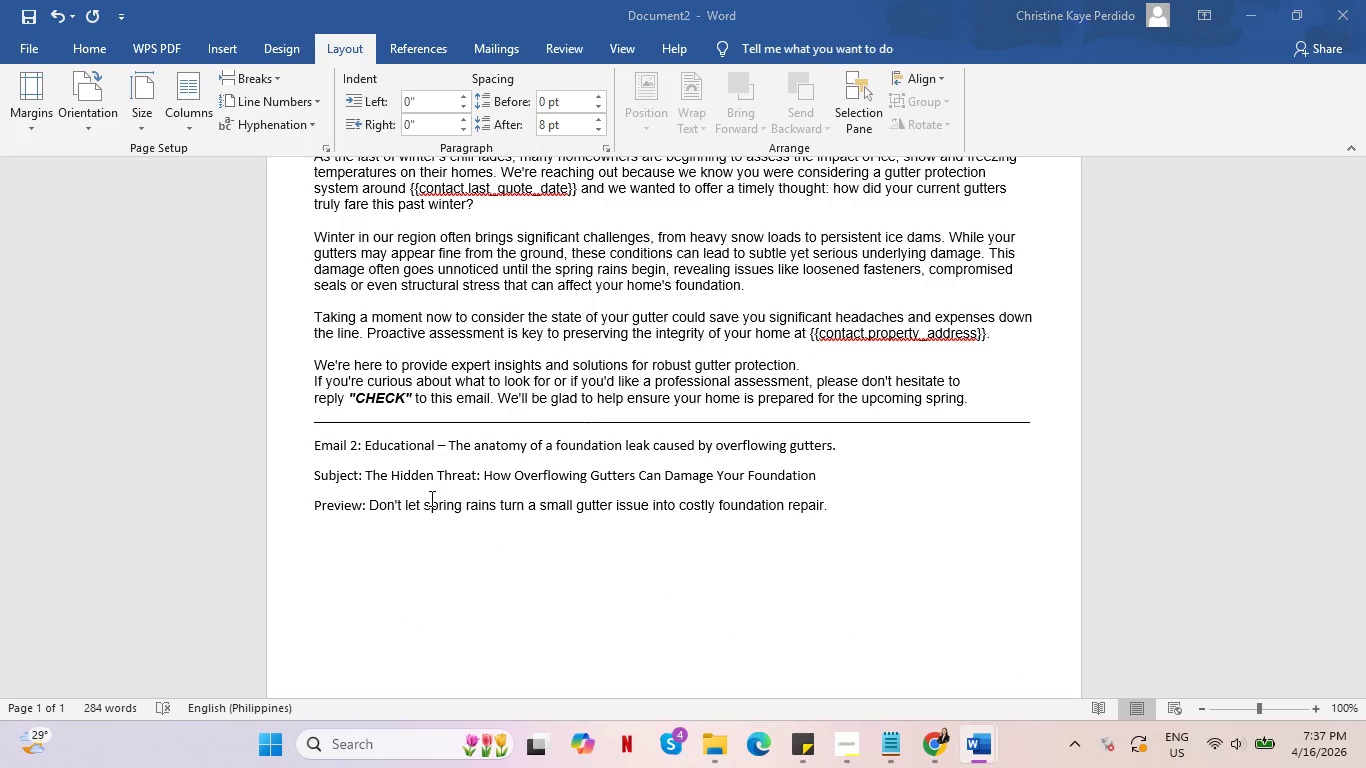 
key(Alt+Tab)
 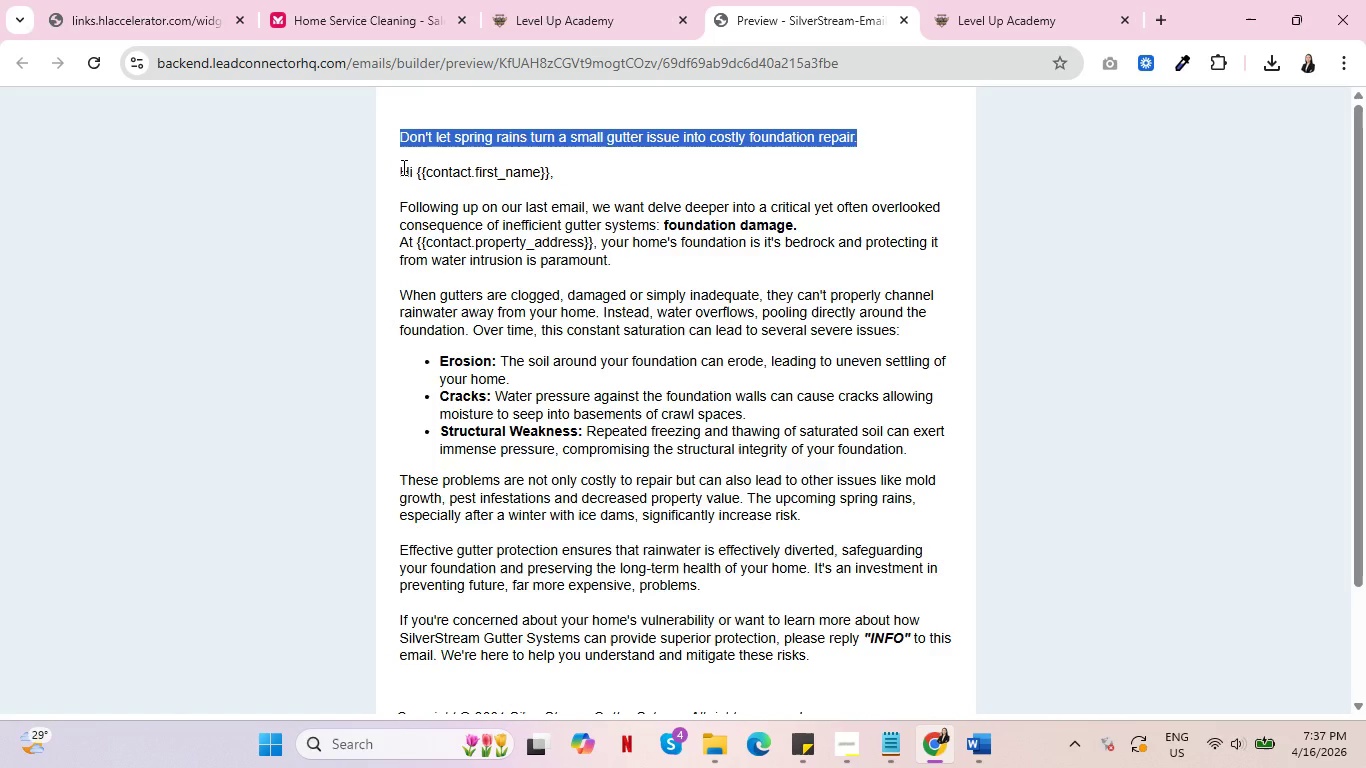 
left_click_drag(start_coordinate=[402, 168], to_coordinate=[814, 655])
 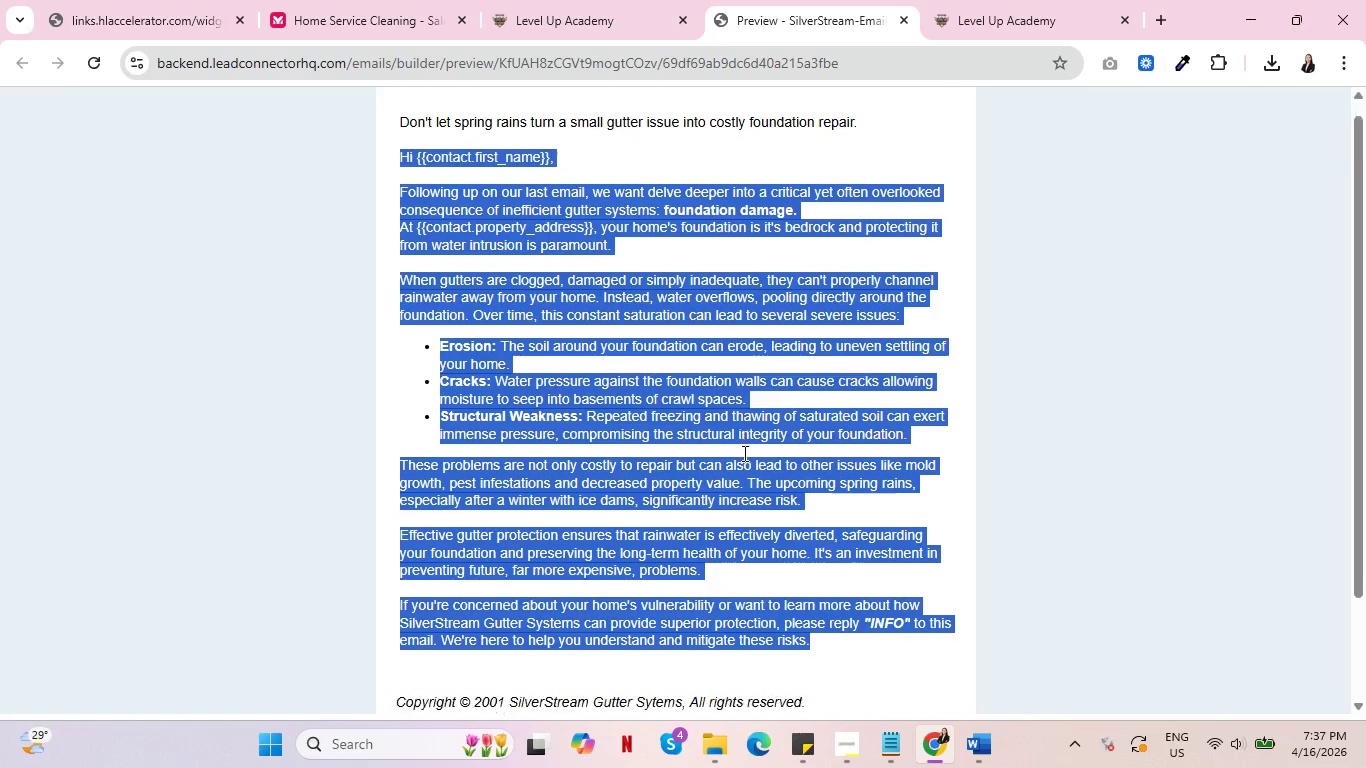 
scroll: coordinate [743, 453], scroll_direction: down, amount: 2.0
 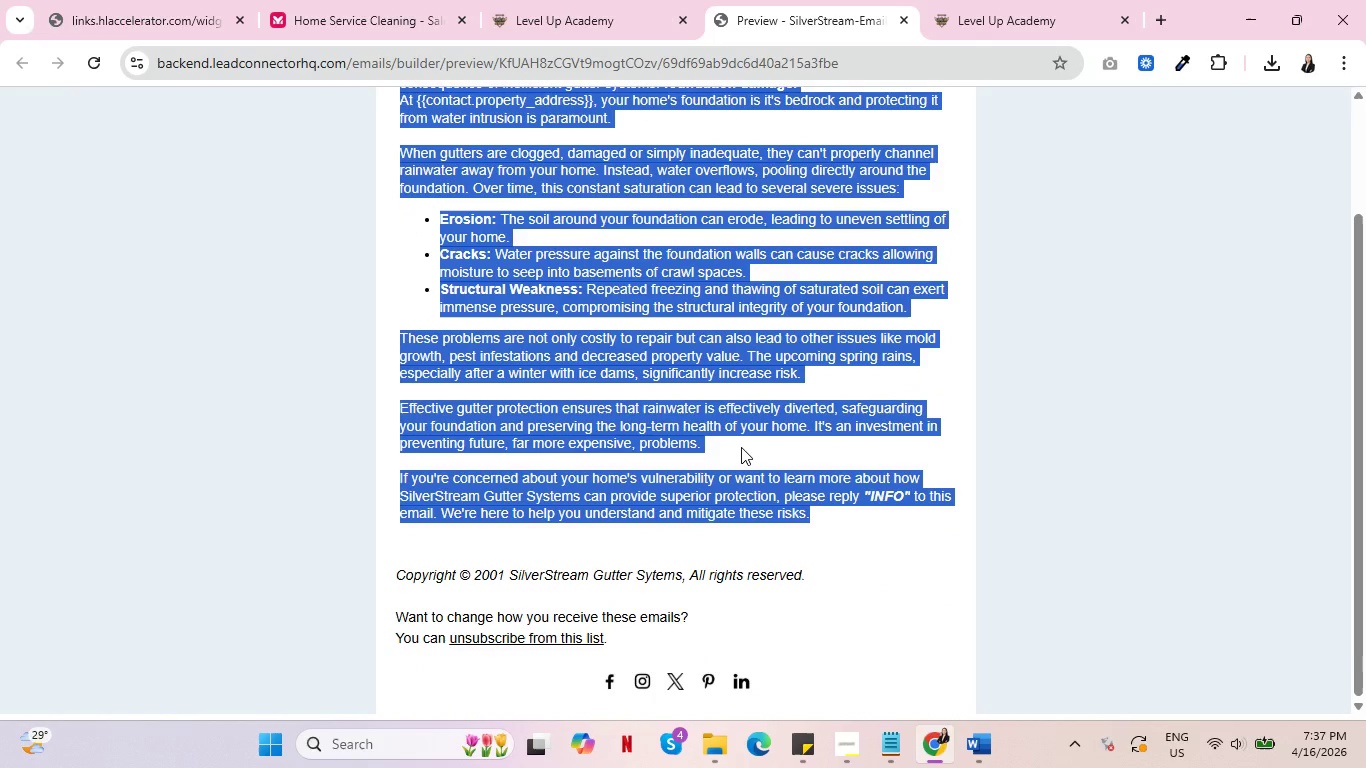 
key(Control+C)
 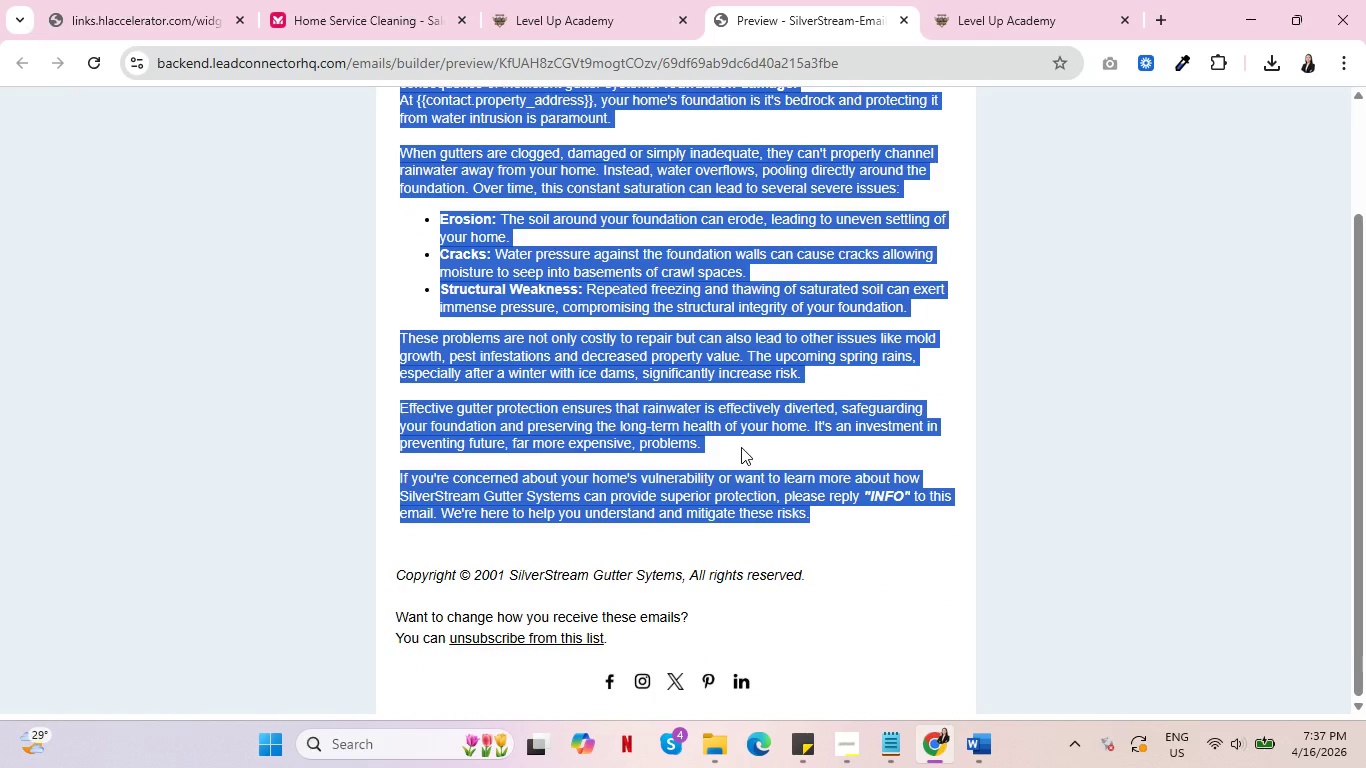 
key(Alt+Tab)
 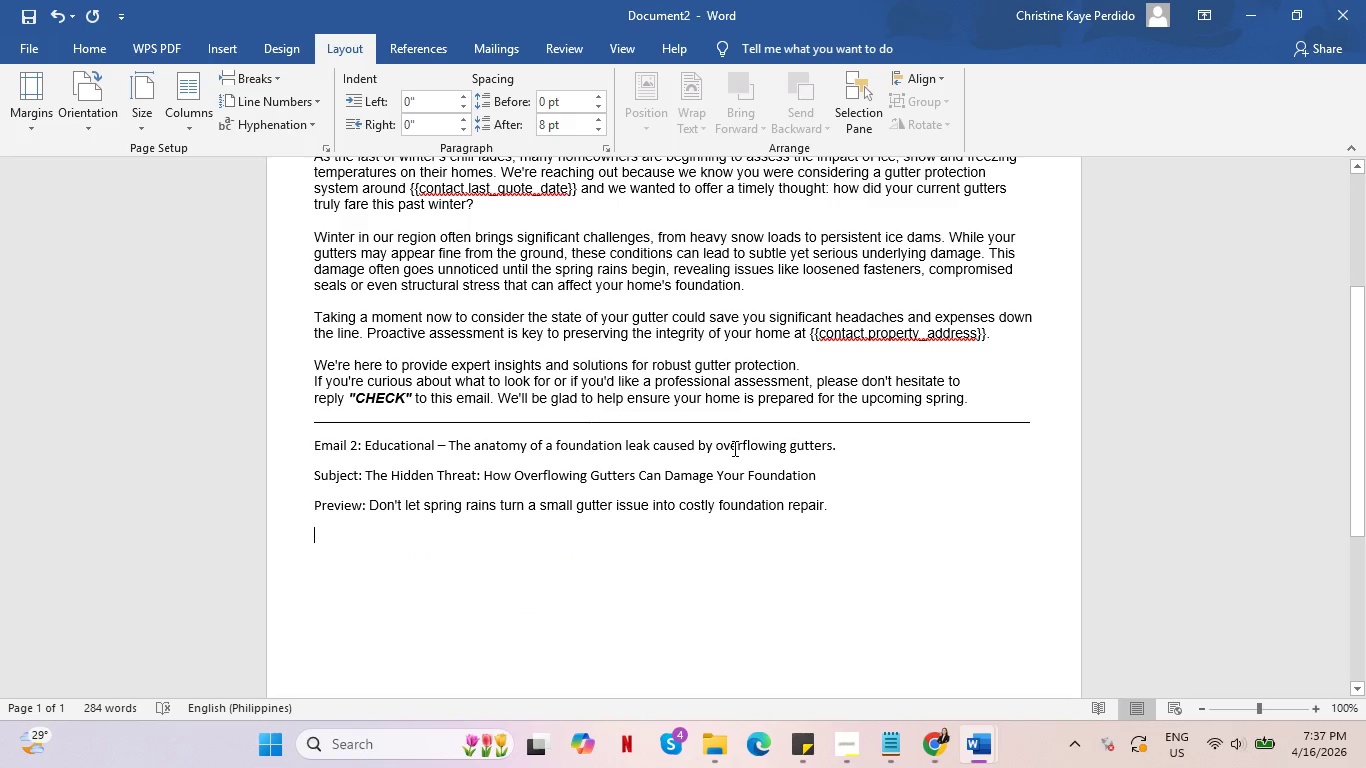 
key(Control+V)
 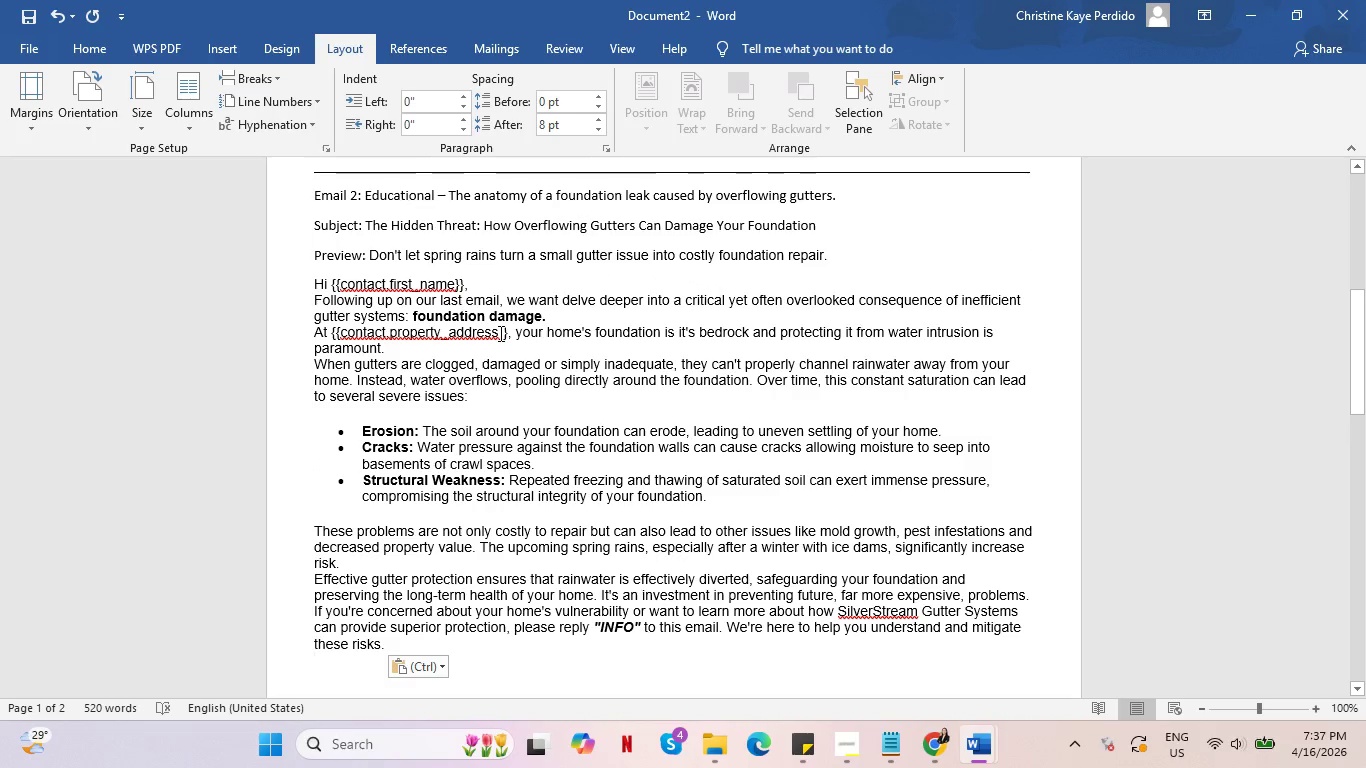 
key(Alt+AltLeft)
 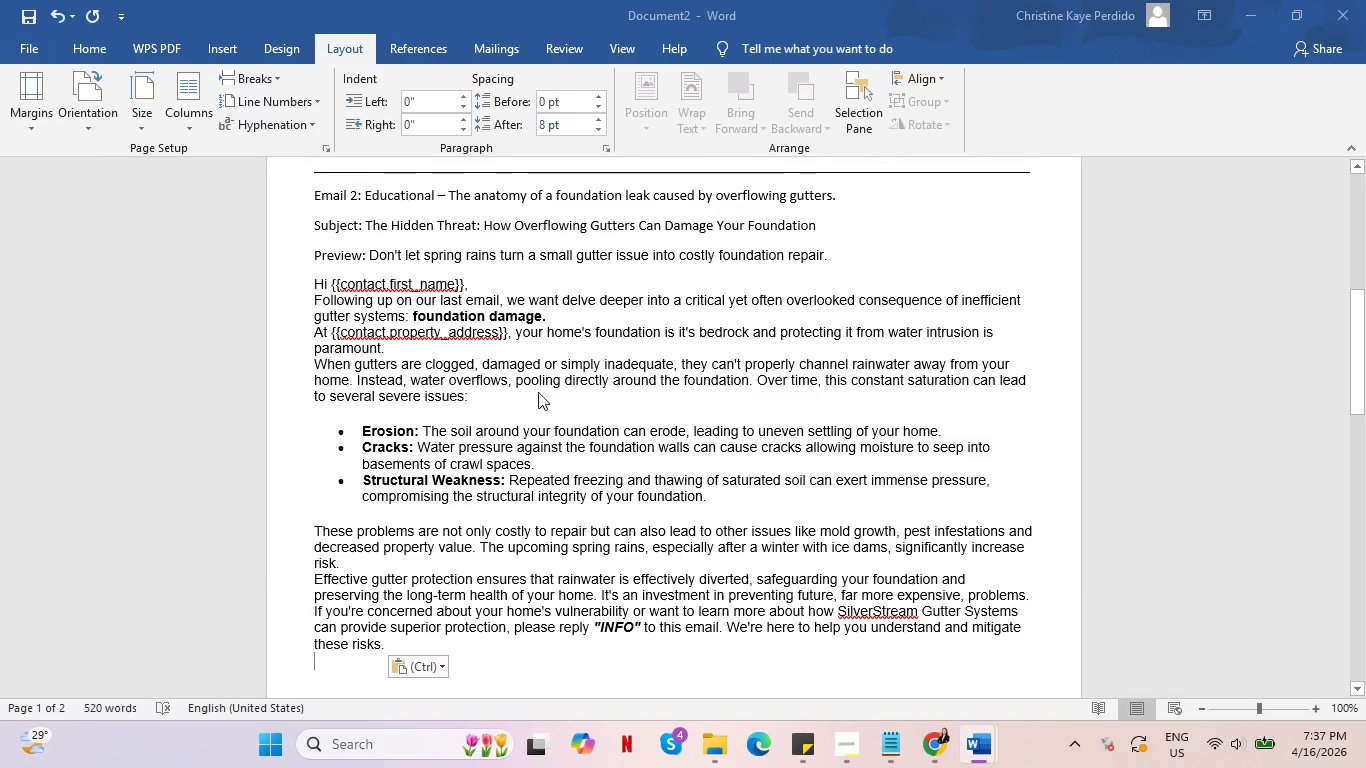 
key(Alt+Tab)
 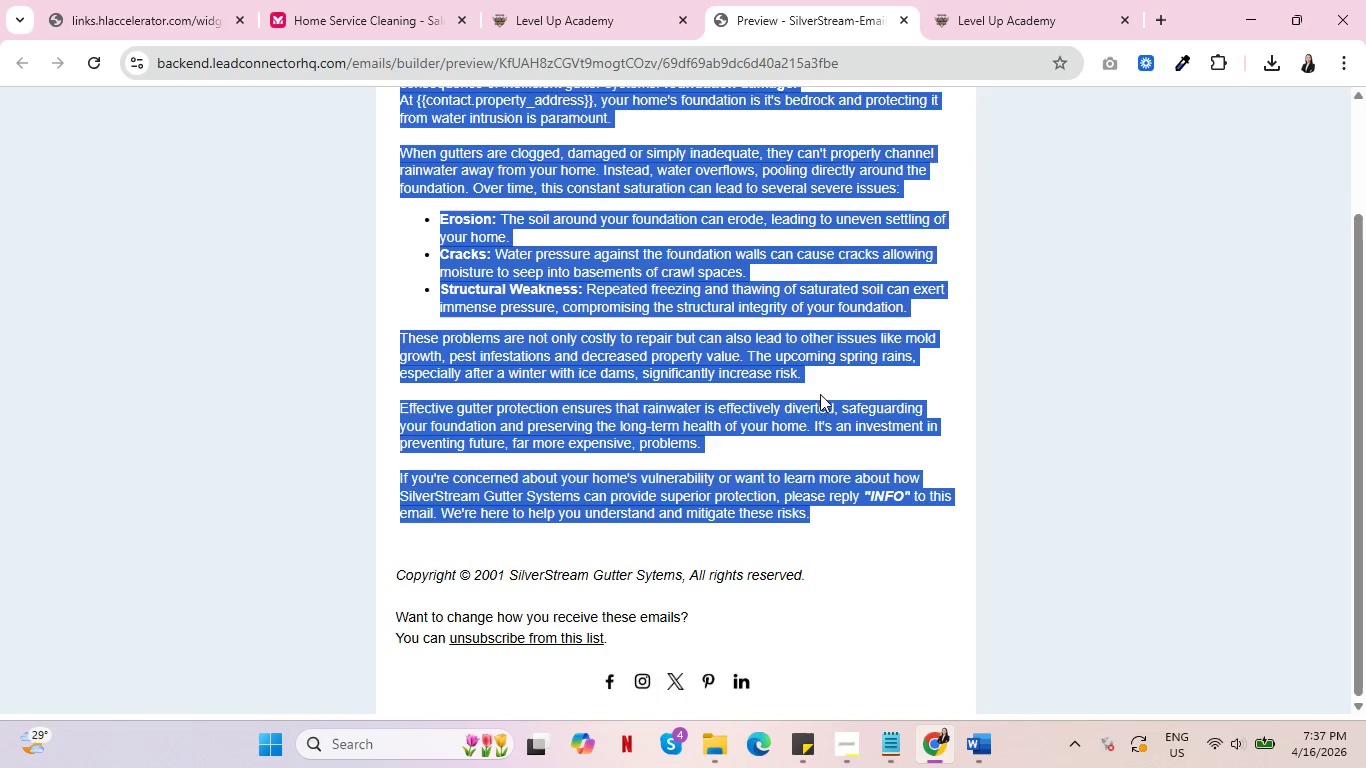 
scroll: coordinate [818, 393], scroll_direction: up, amount: 3.0
 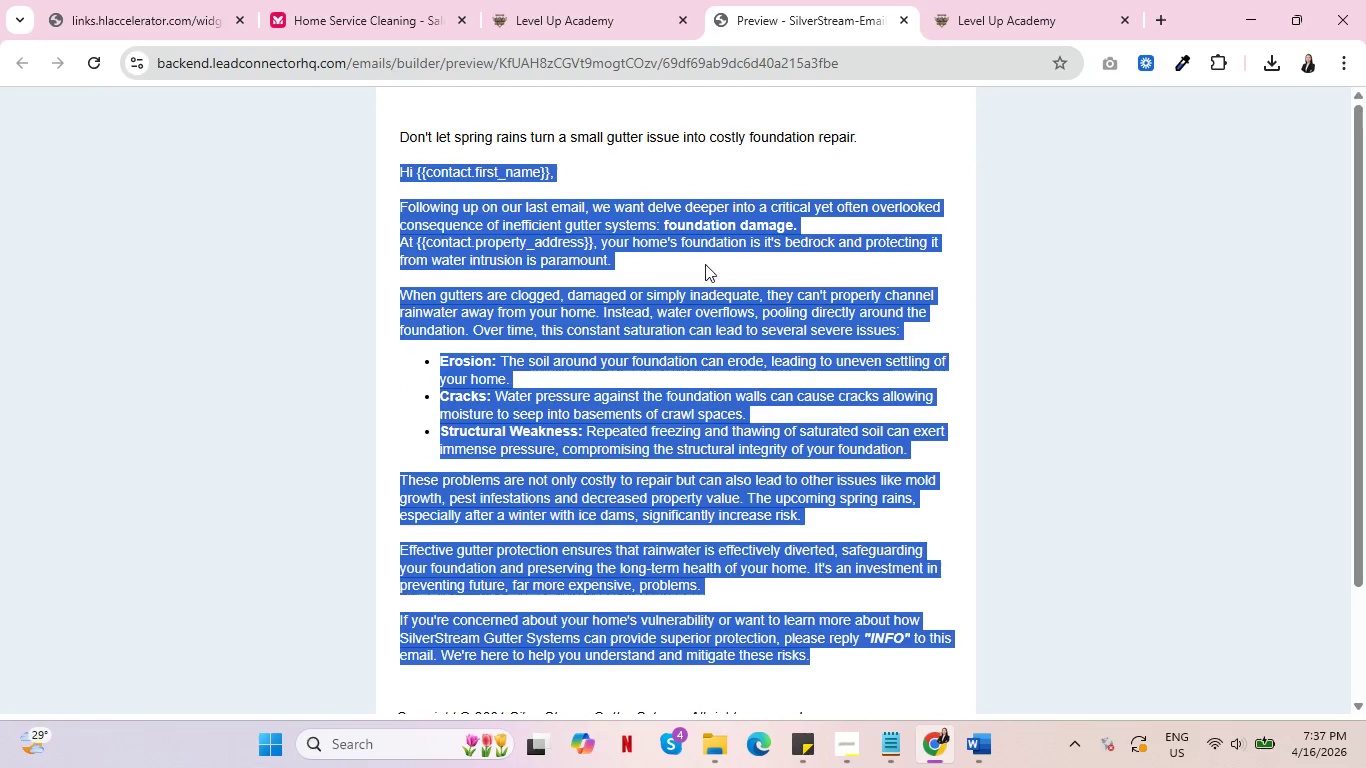 
left_click([705, 259])
 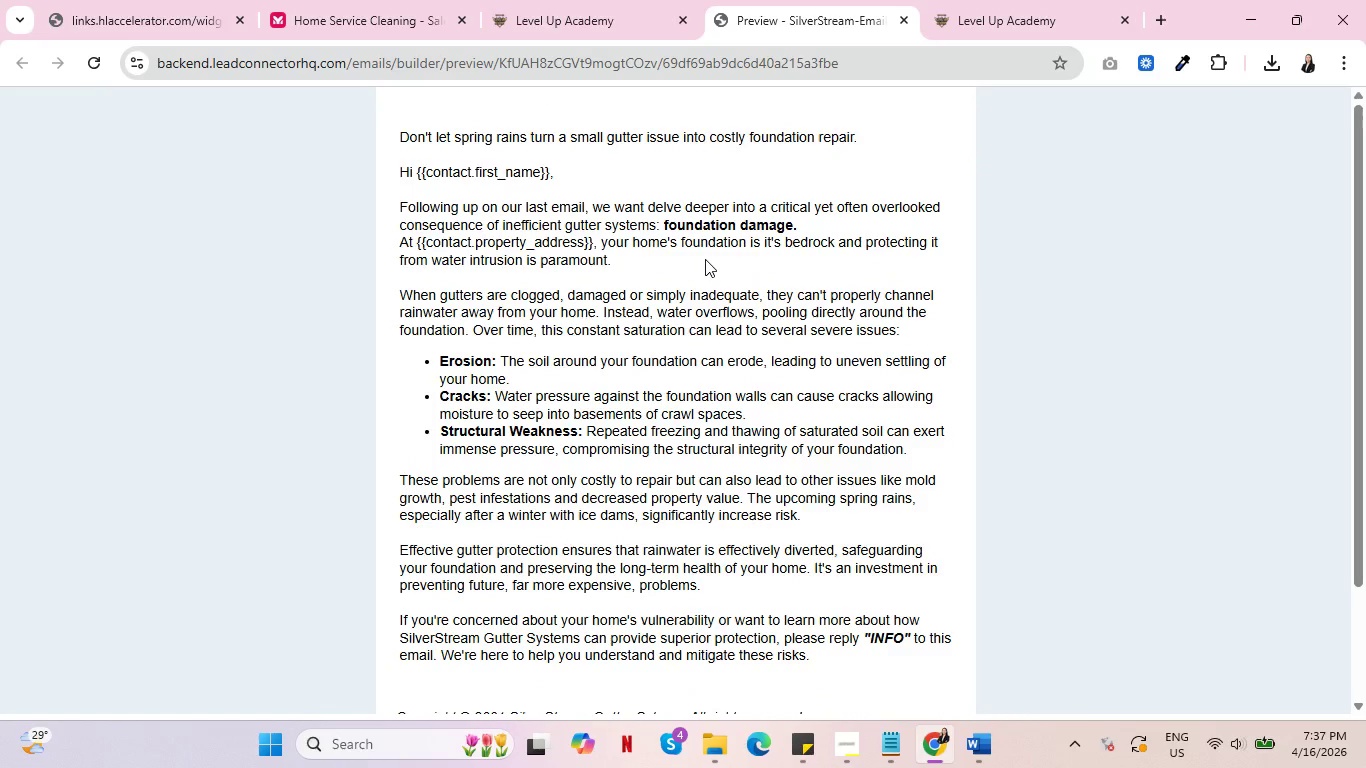 
key(Alt+AltLeft)
 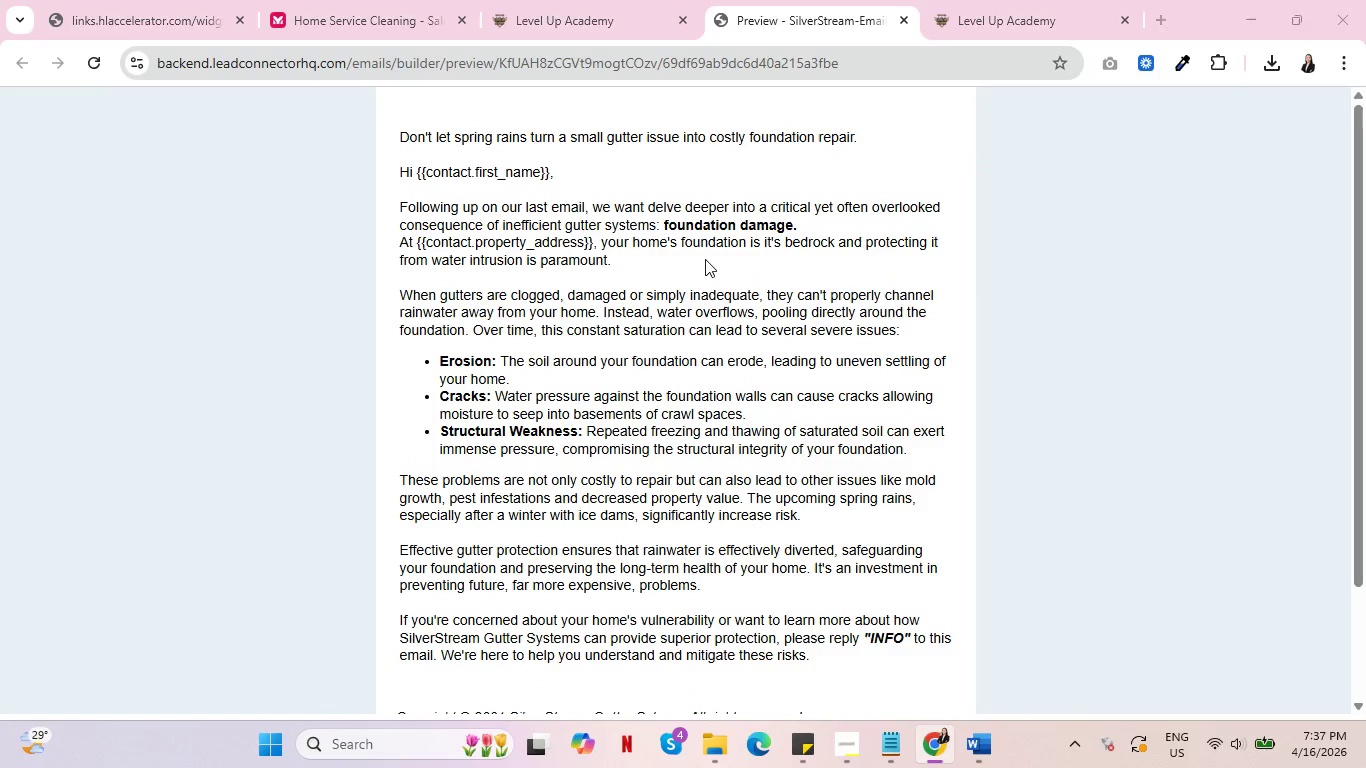 
key(Alt+Tab)
 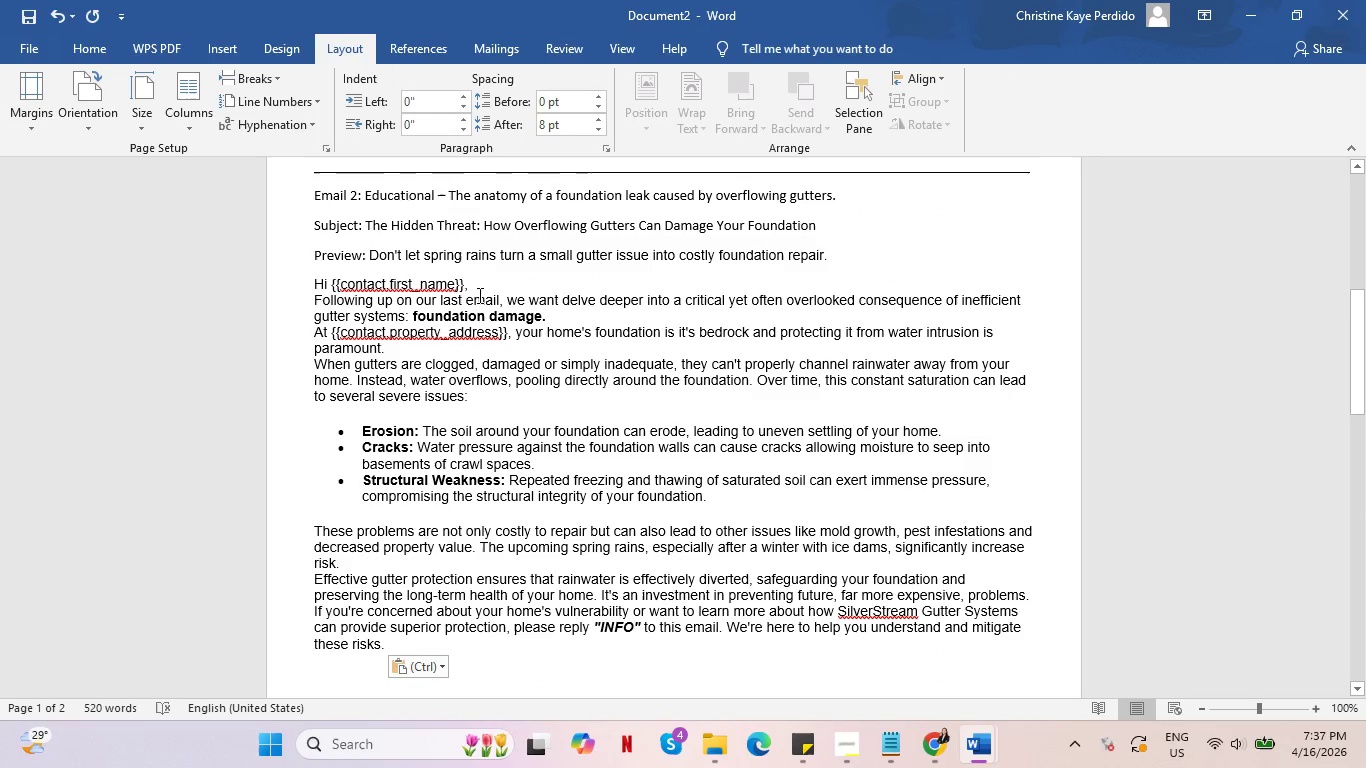 
left_click([491, 292])
 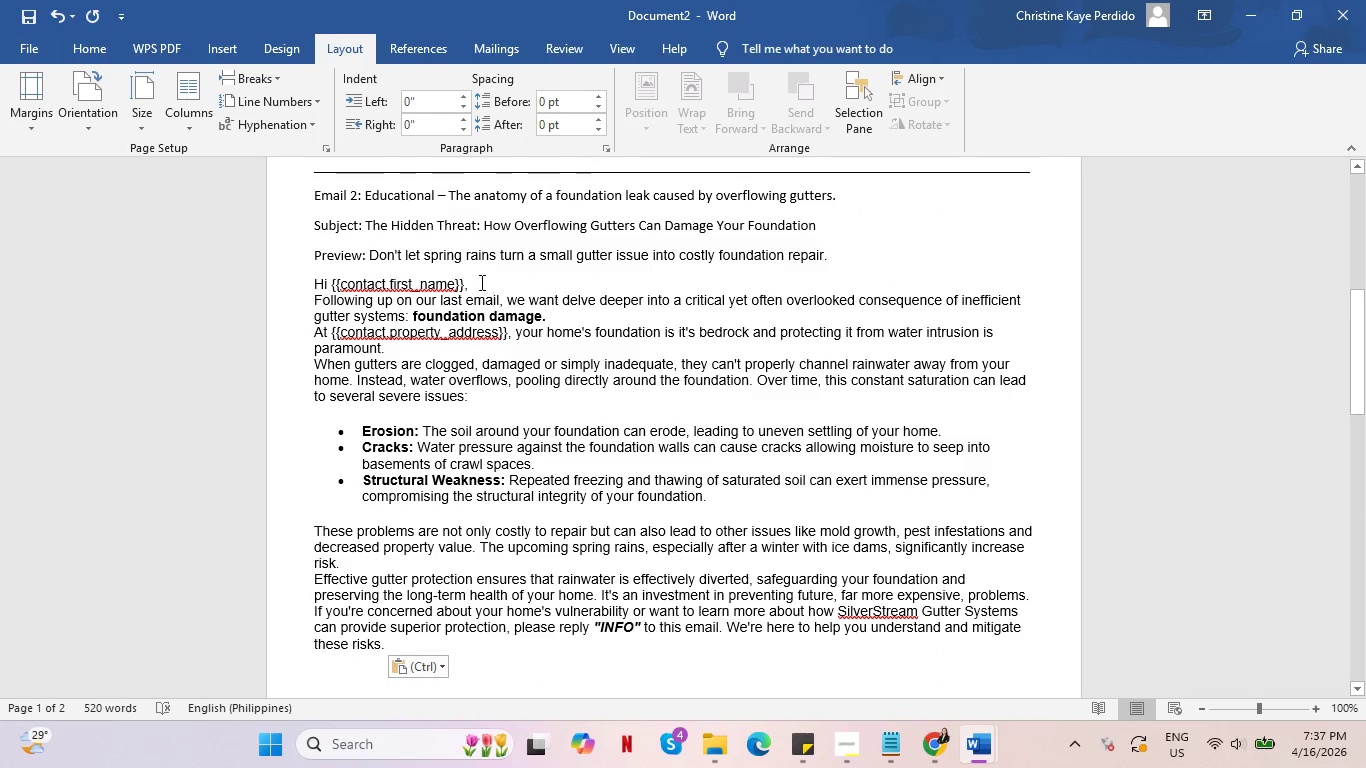 
left_click([480, 282])
 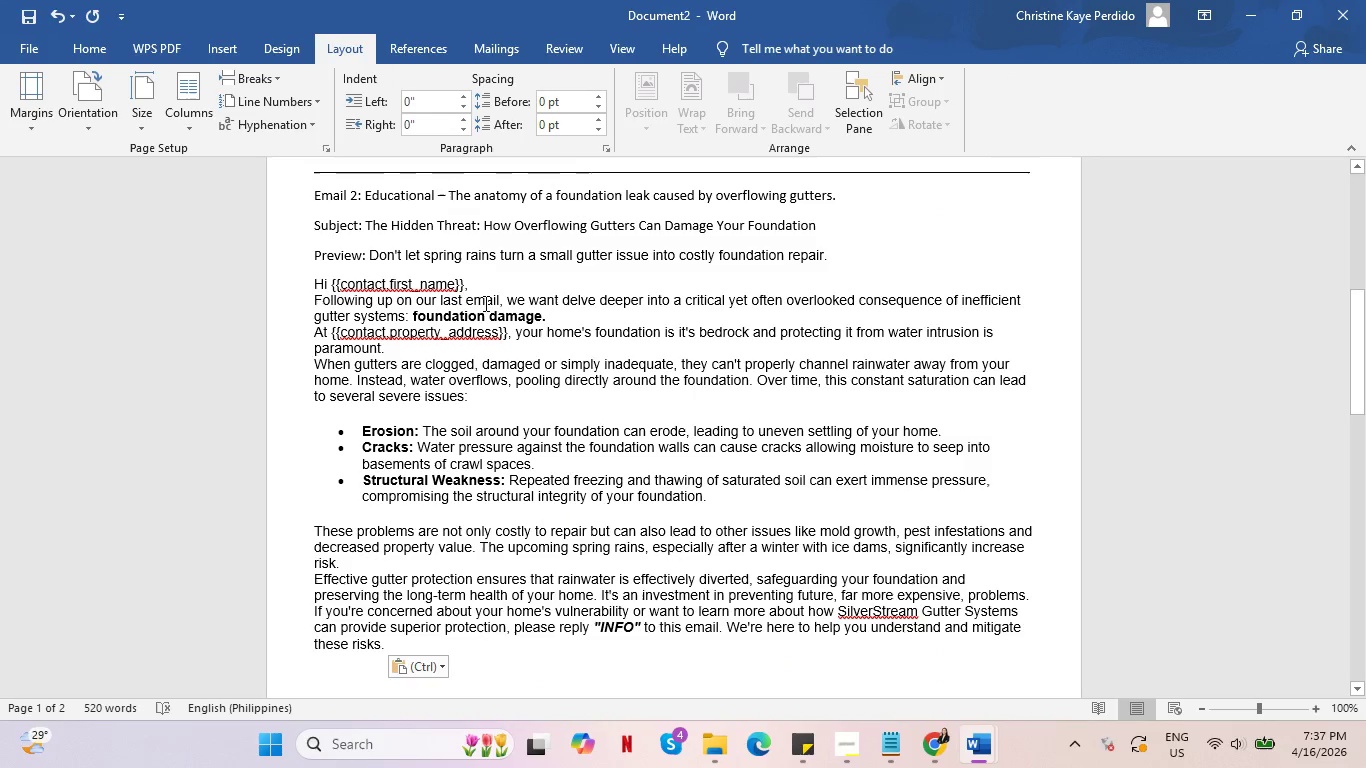 
key(Enter)
 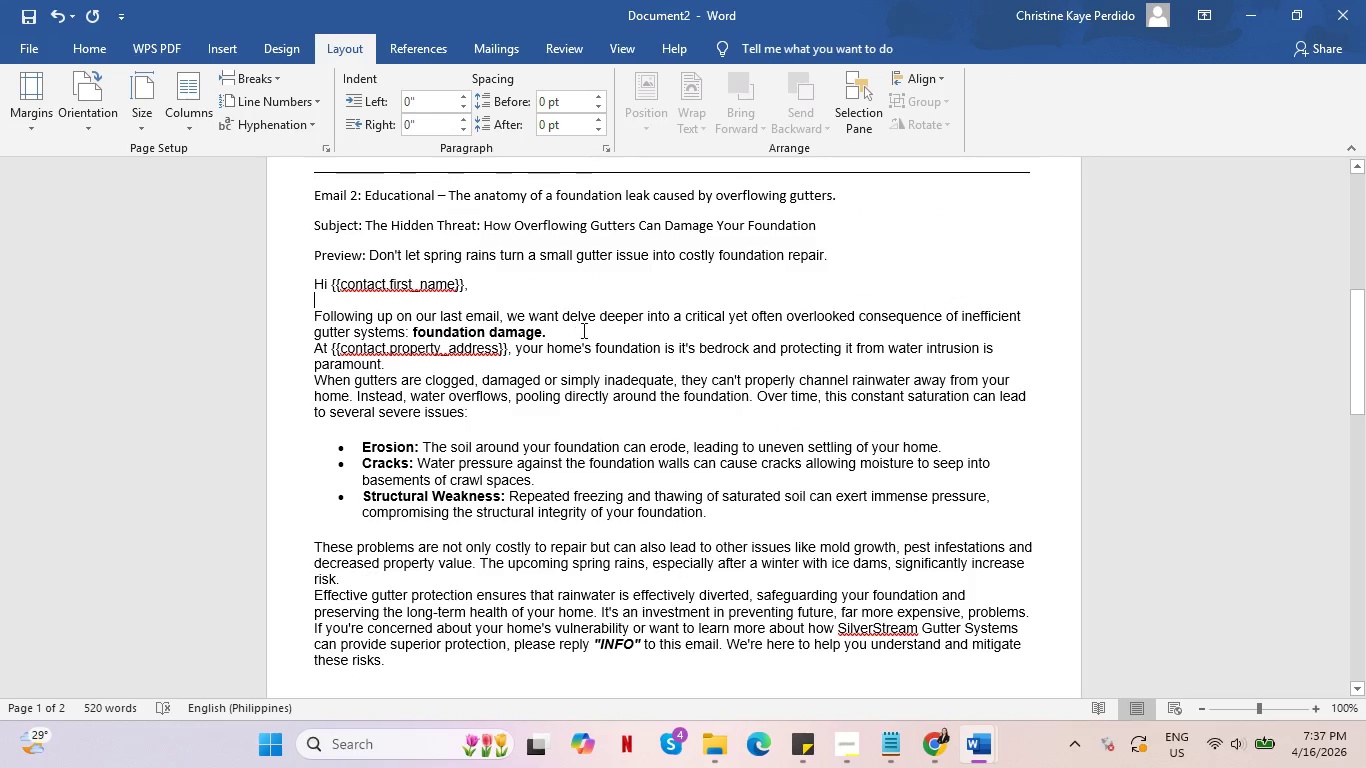 
left_click([589, 334])
 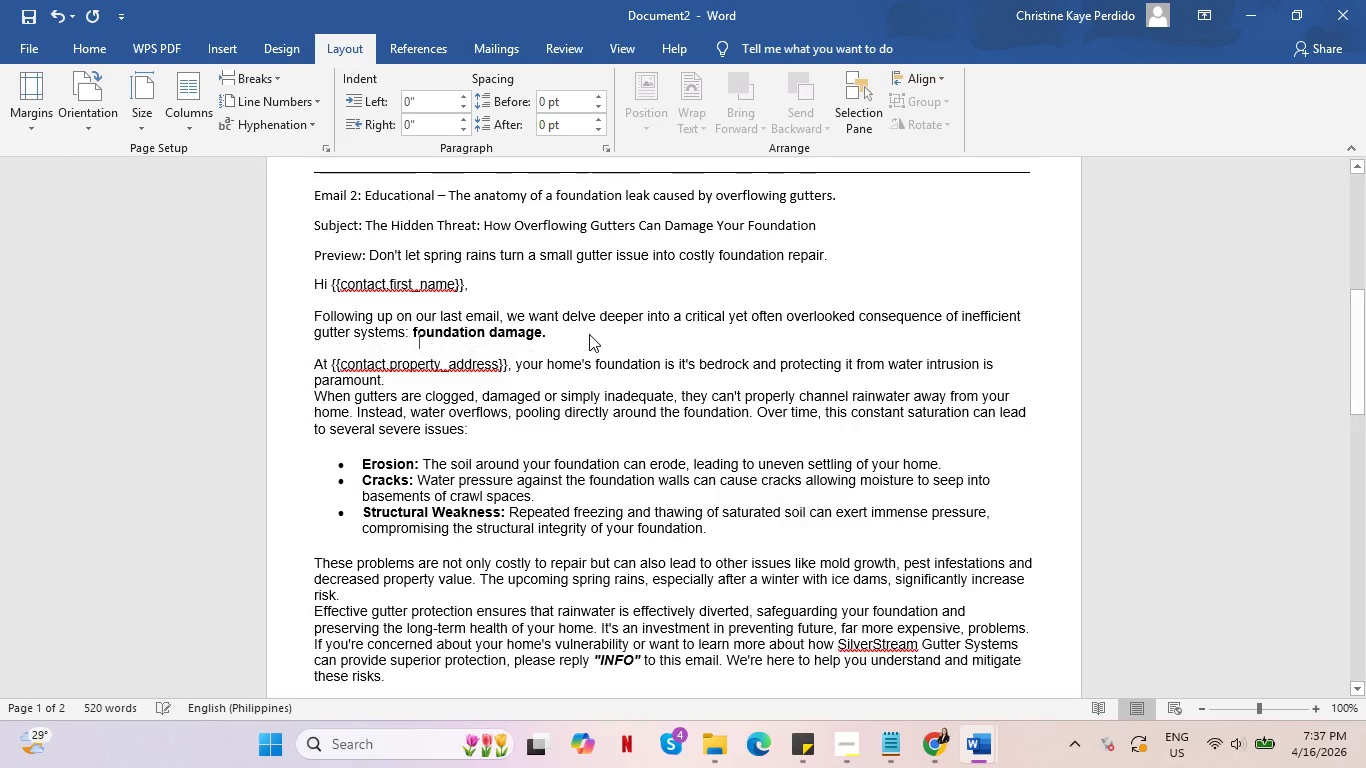 
key(Enter)
 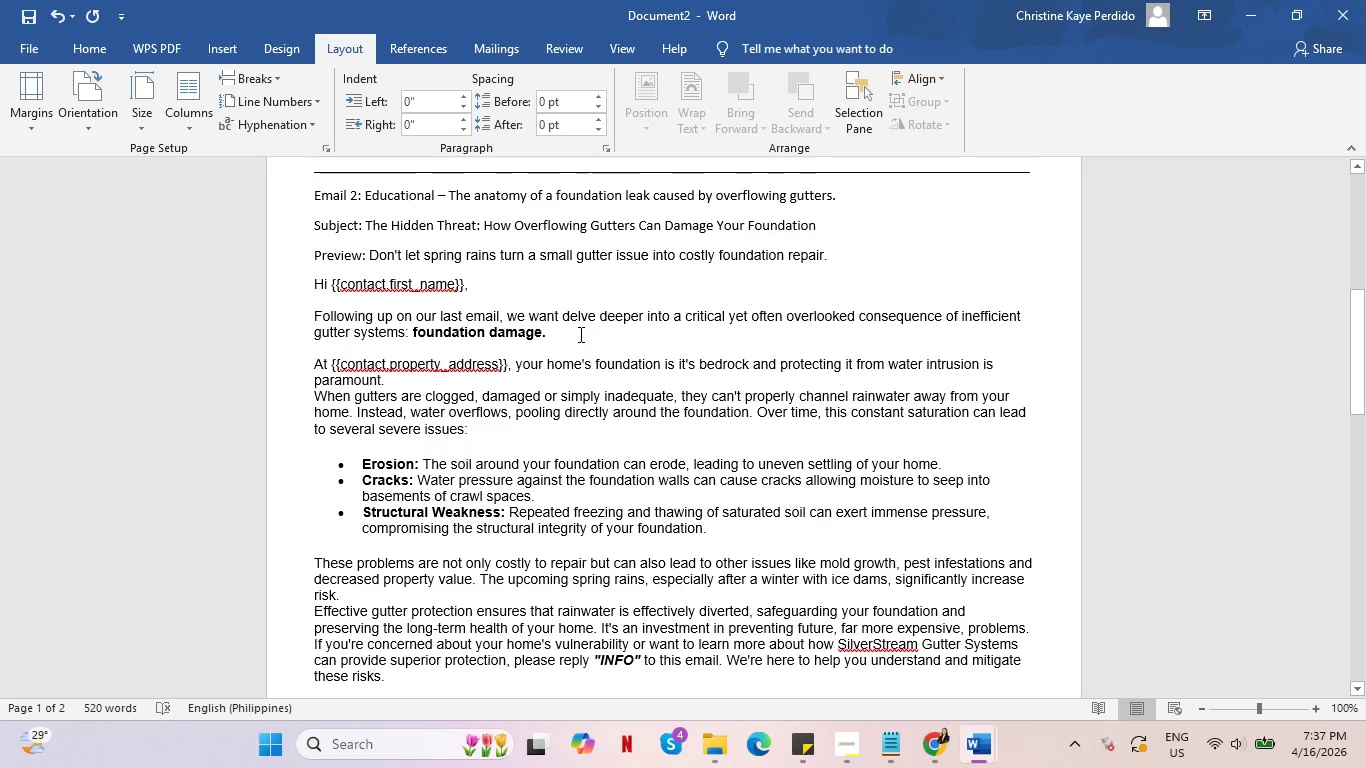 
key(Alt+AltLeft)
 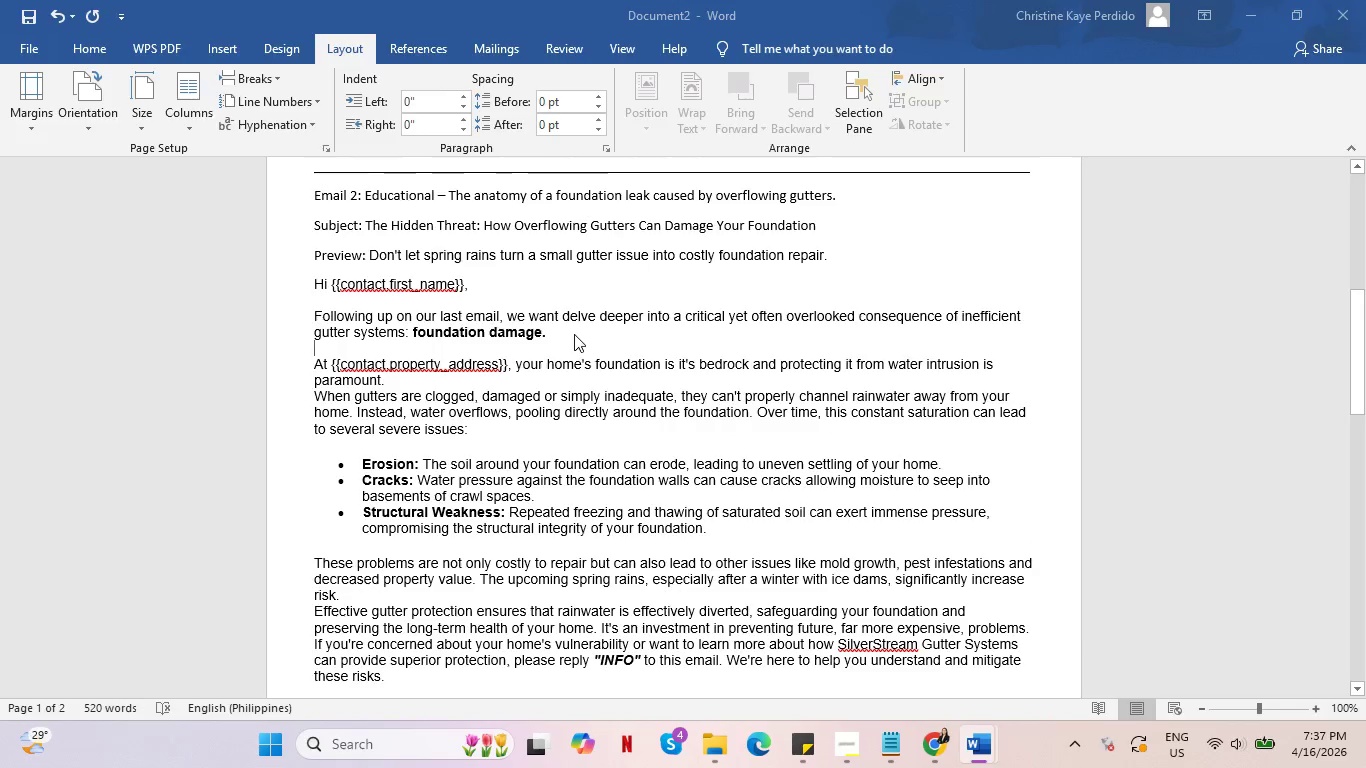 
key(Alt+Tab)
 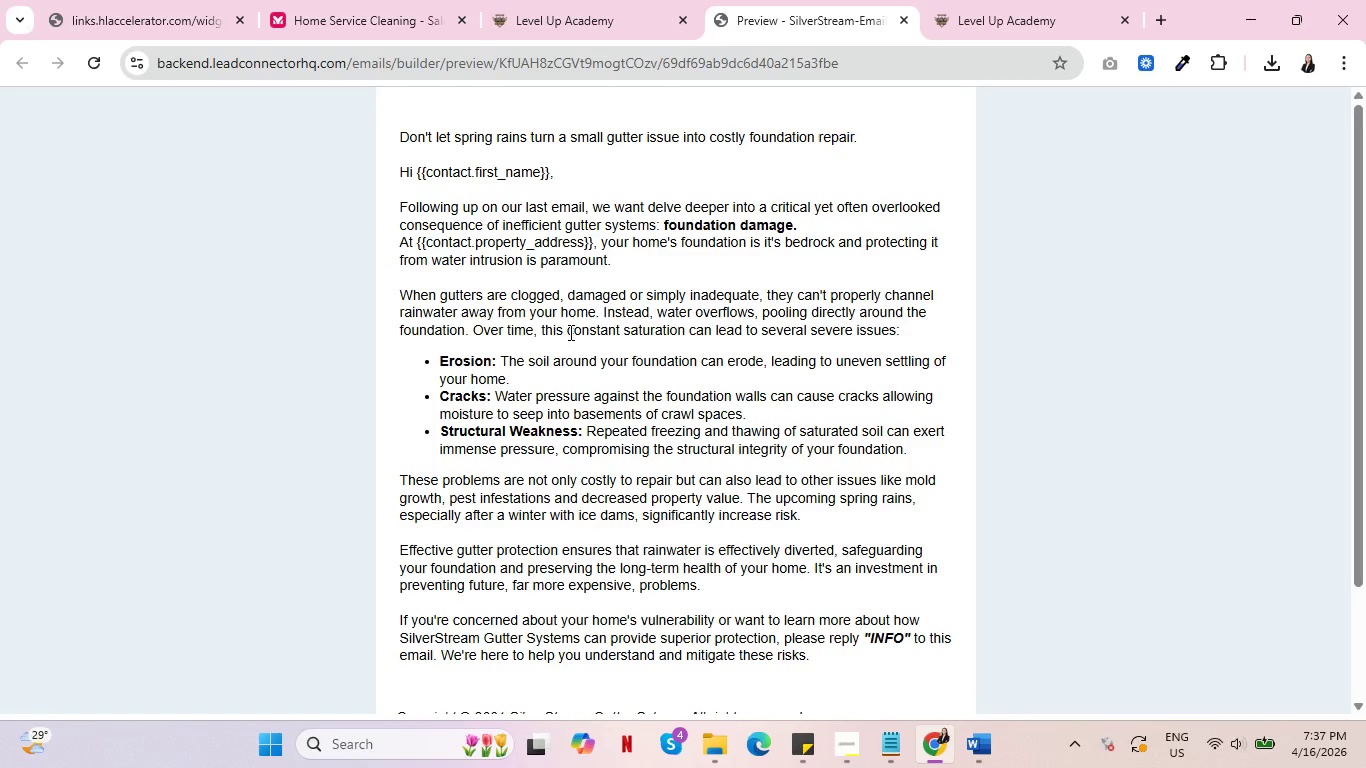 
key(Alt+Tab)
 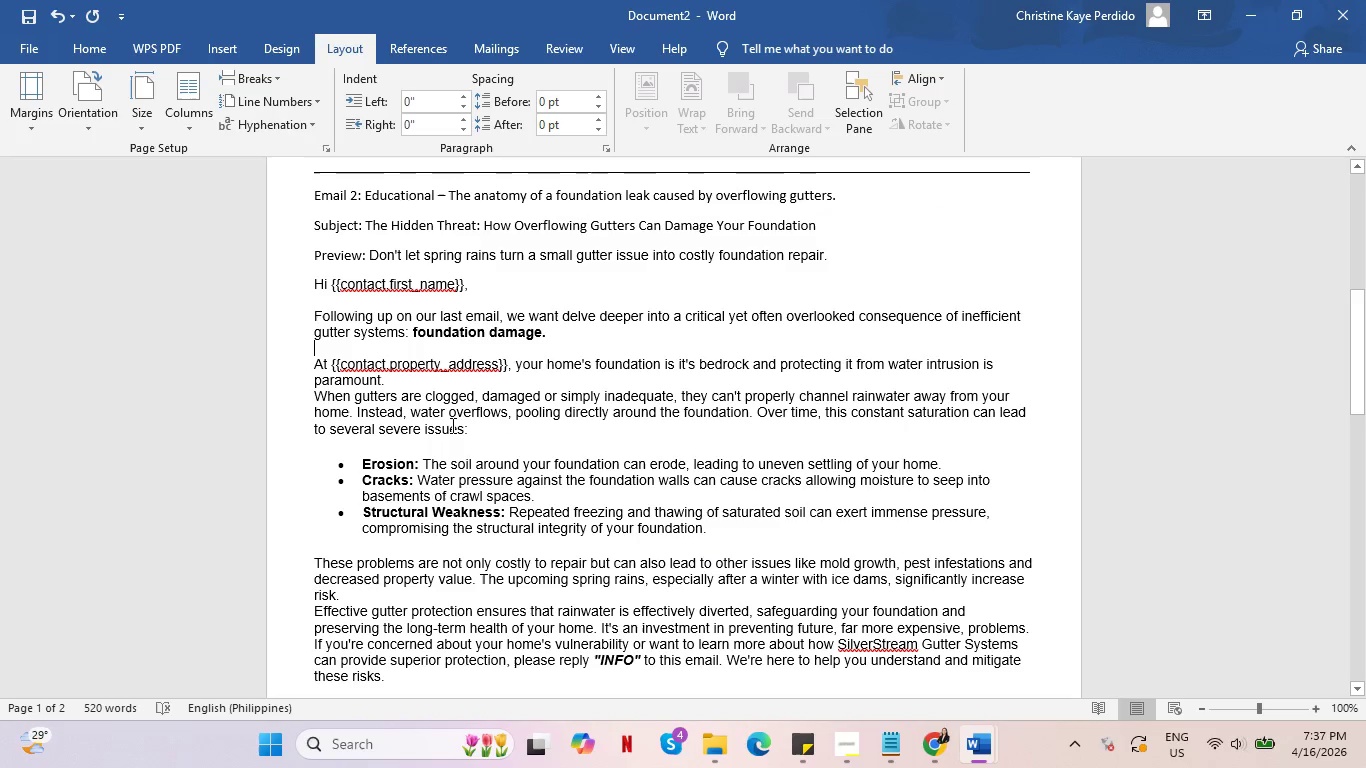 
key(Alt+AltLeft)
 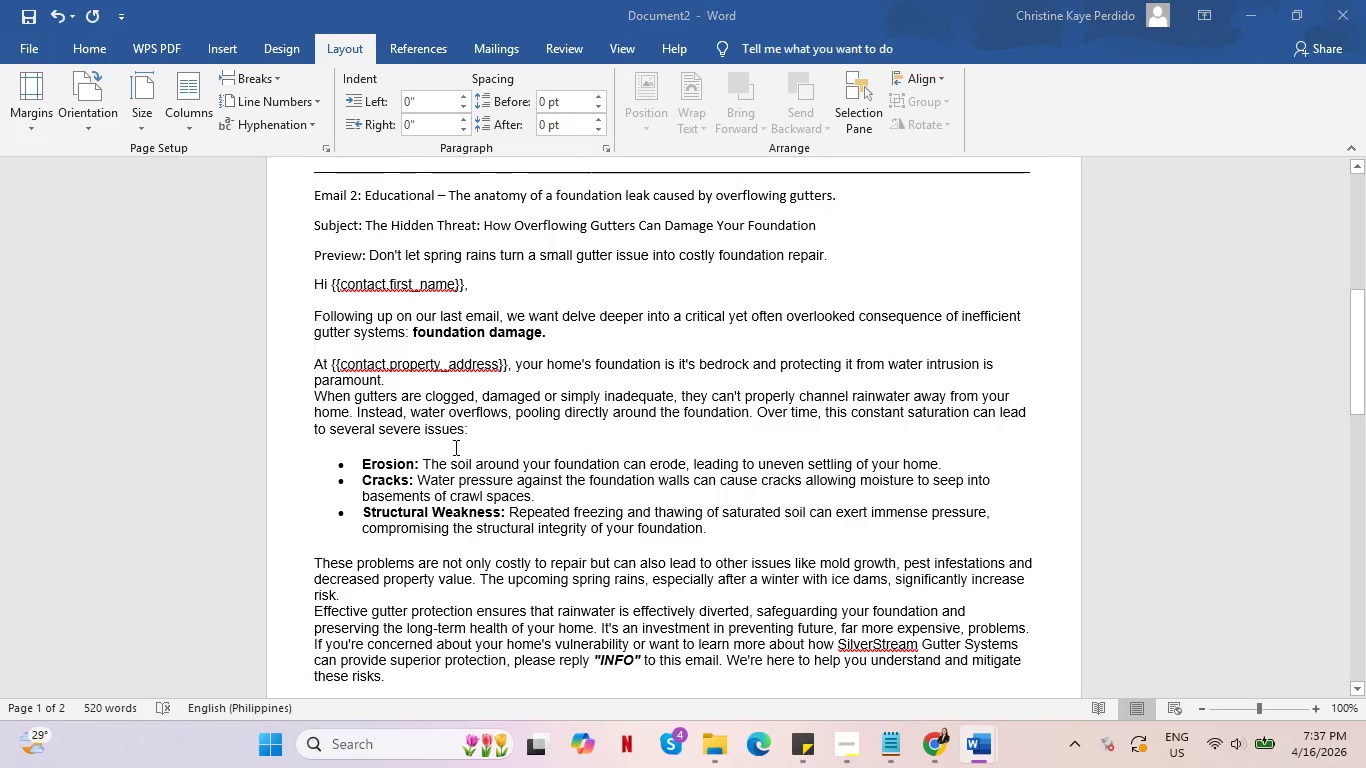 
key(Alt+Tab)
 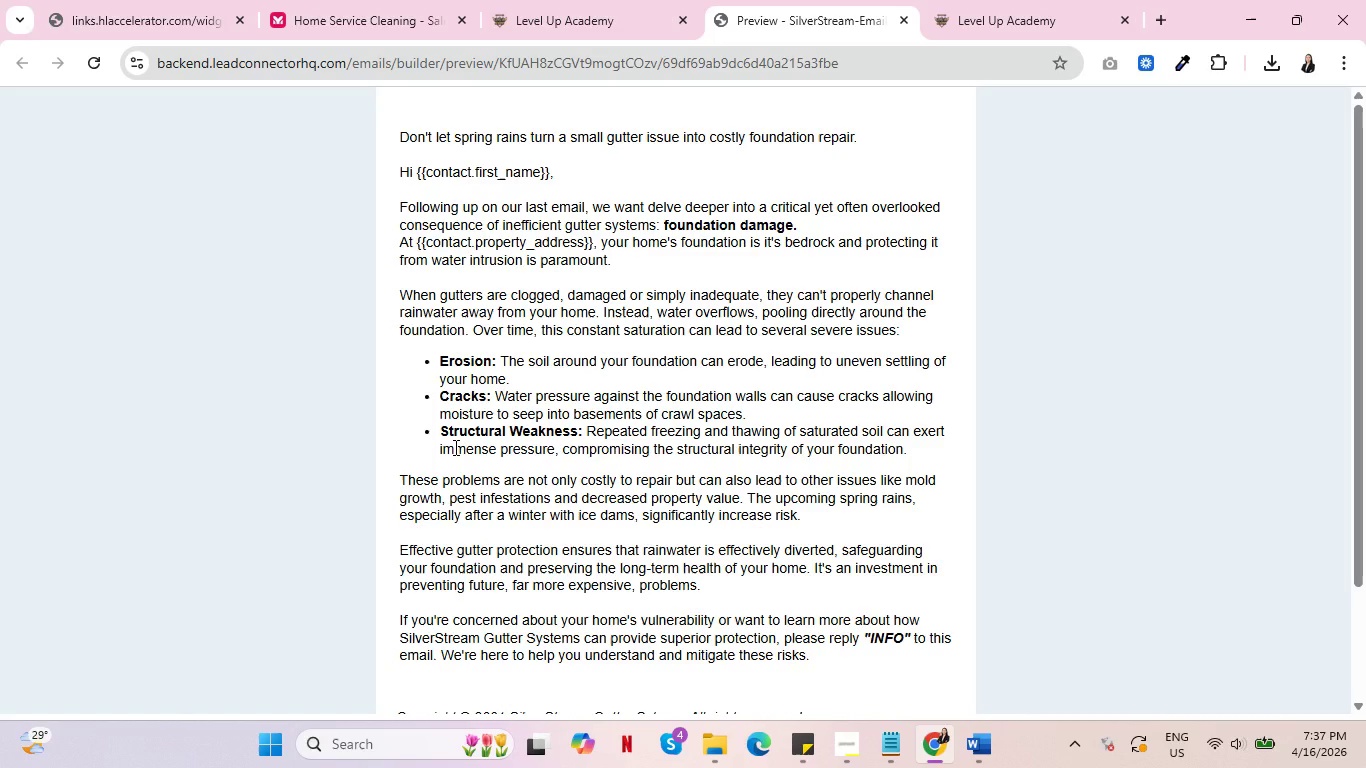 
key(Alt+Tab)
 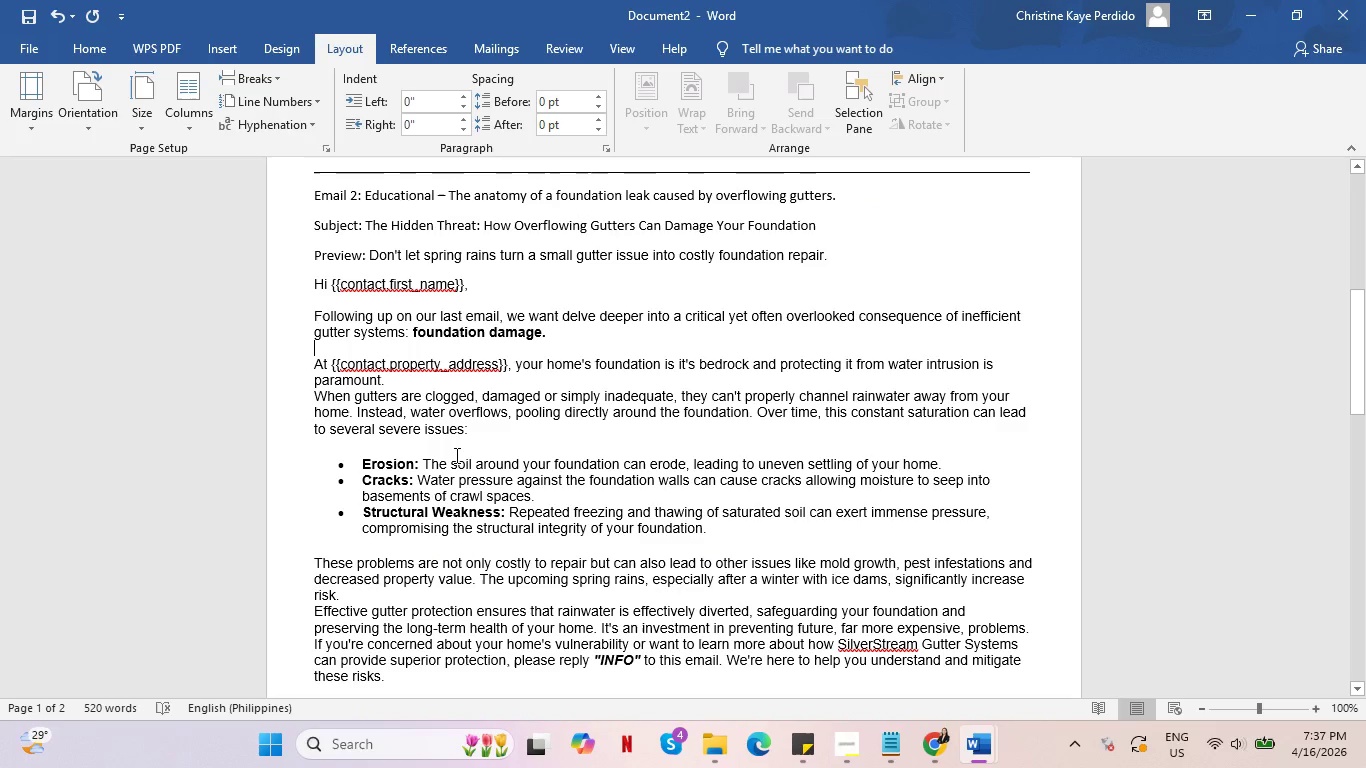 
key(Alt+Tab)
 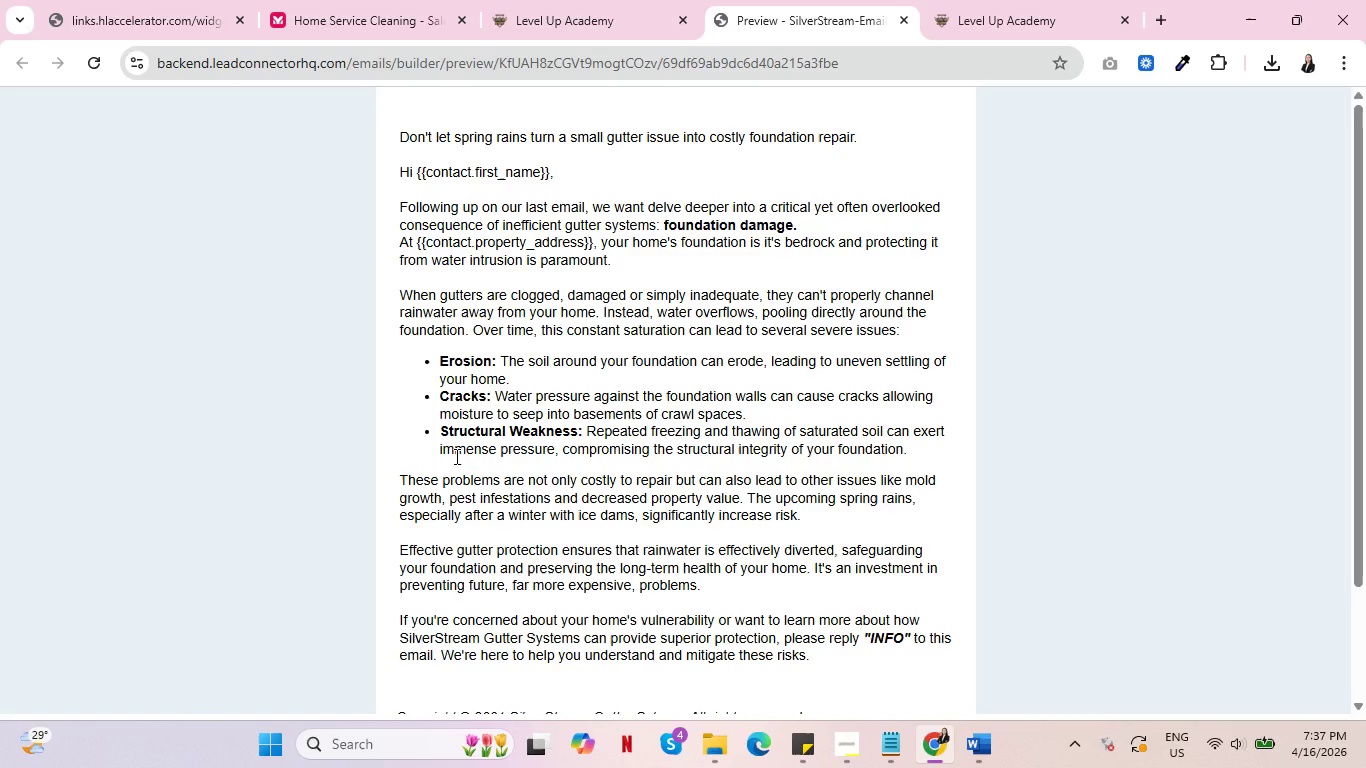 
key(Alt+AltLeft)
 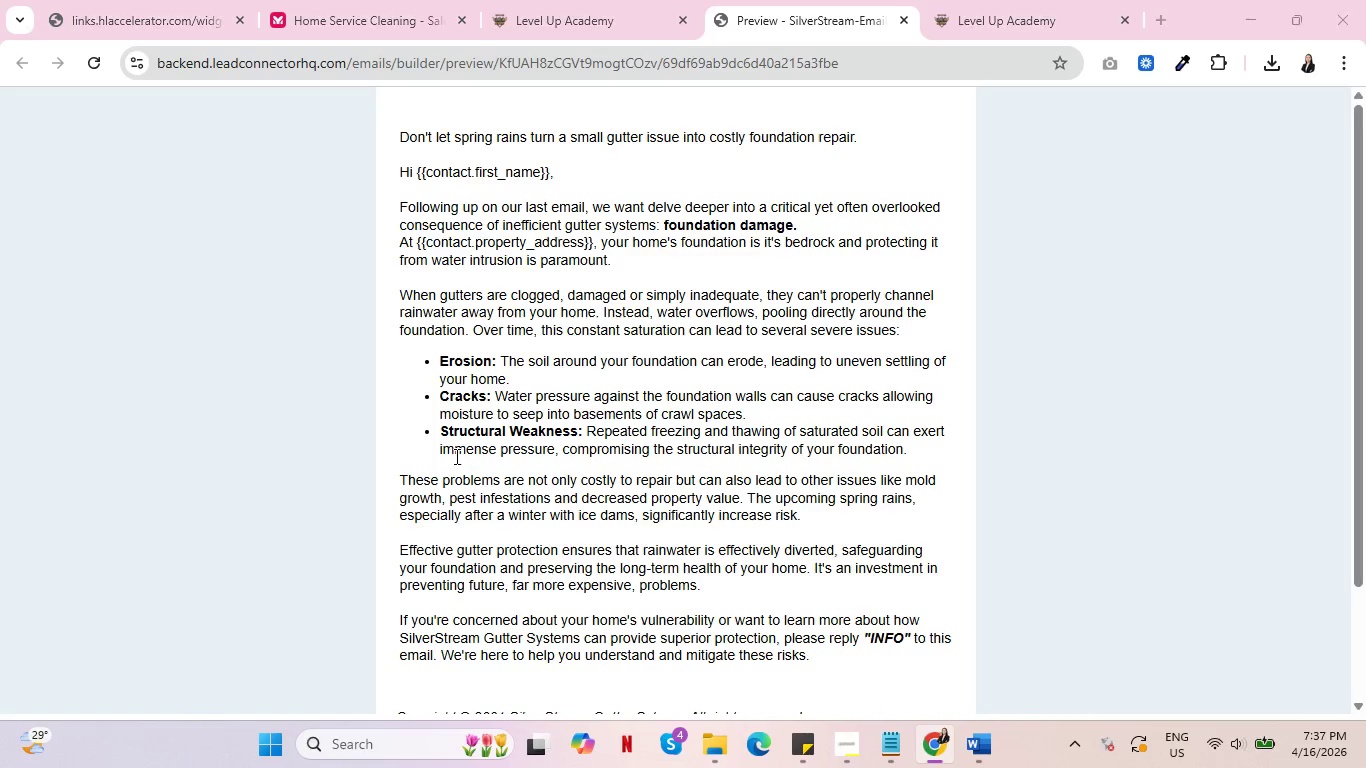 
key(Alt+Tab)
 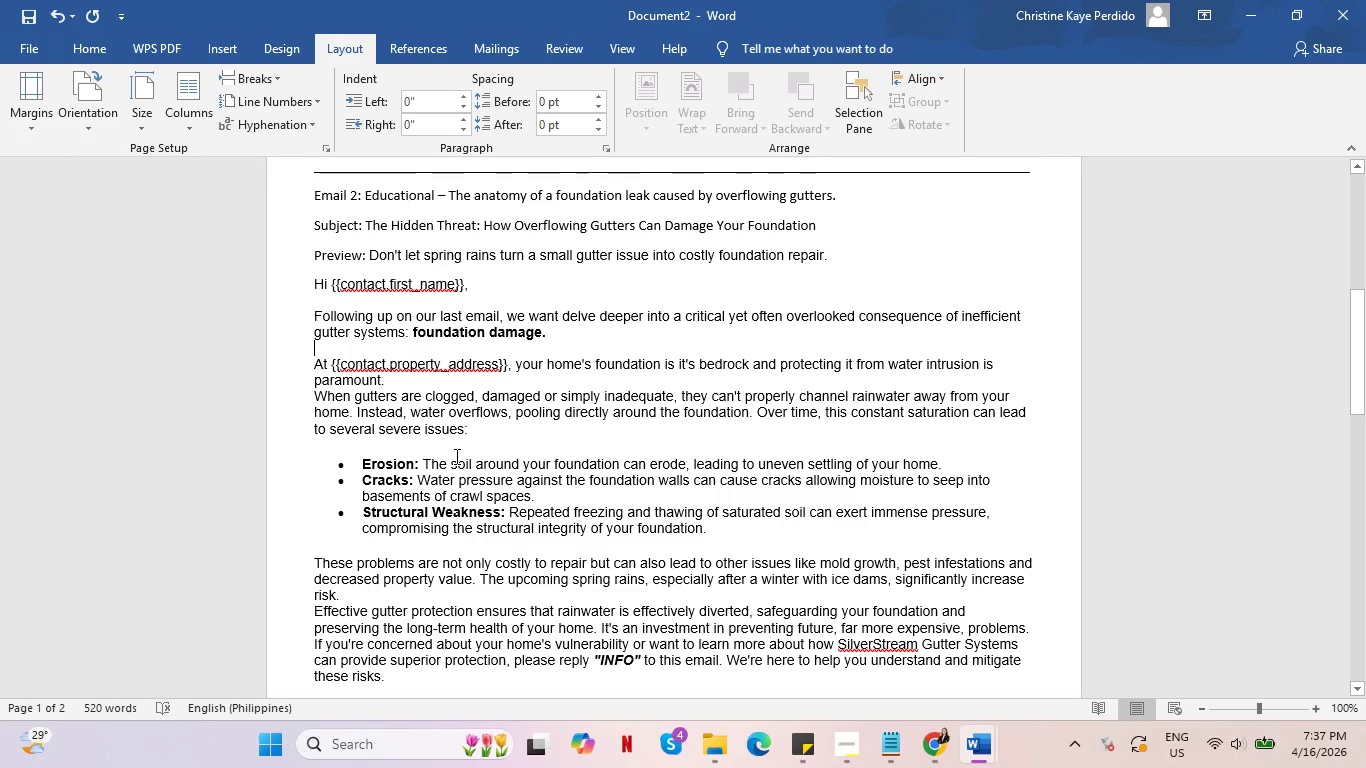 
scroll: coordinate [455, 456], scroll_direction: down, amount: 2.0
 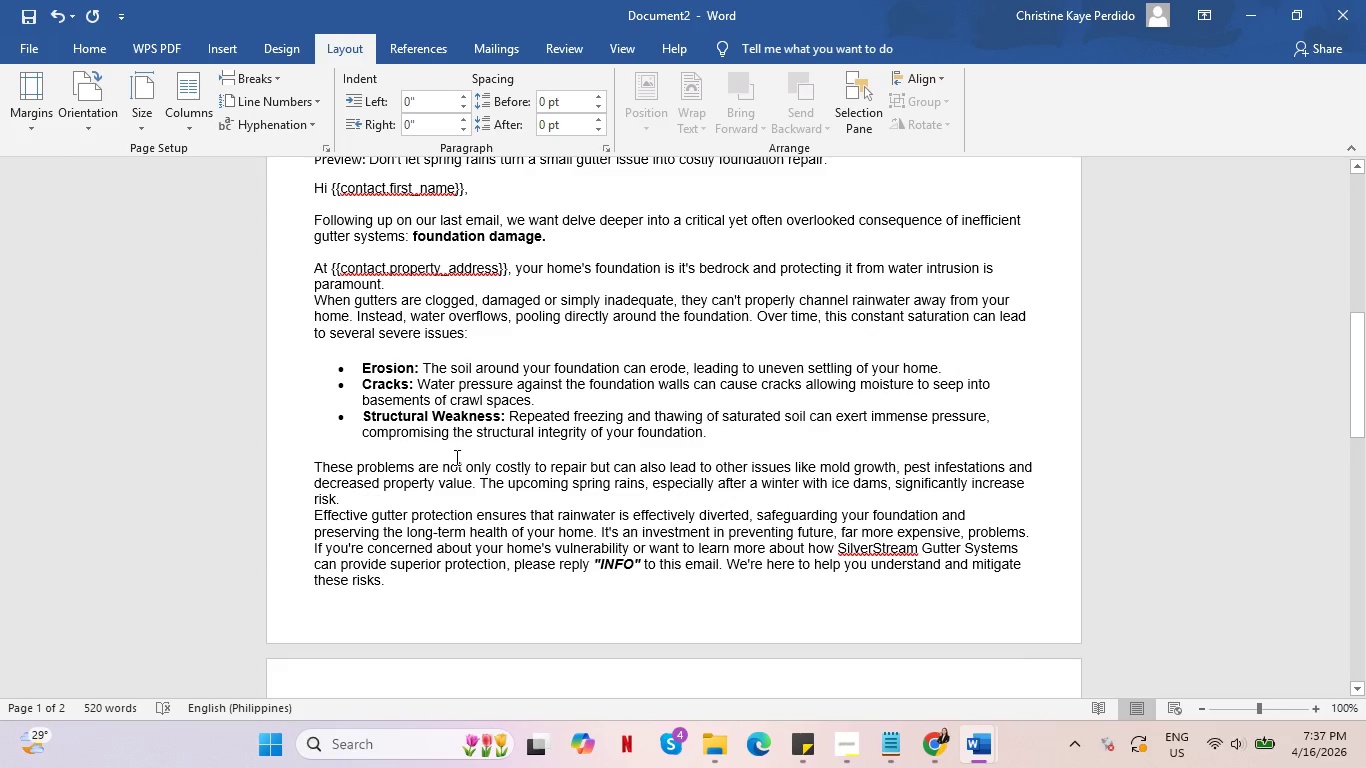 
key(Alt+AltLeft)
 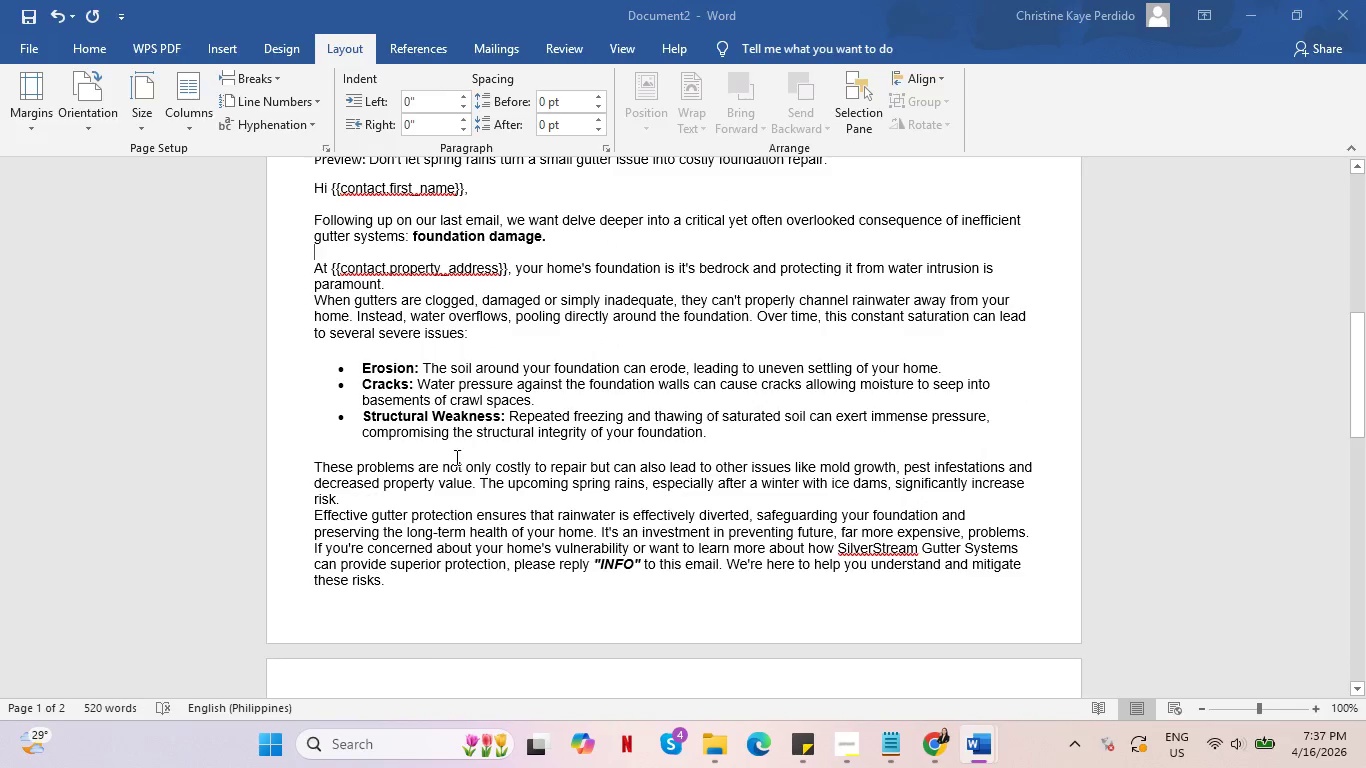 
key(Alt+Tab)
 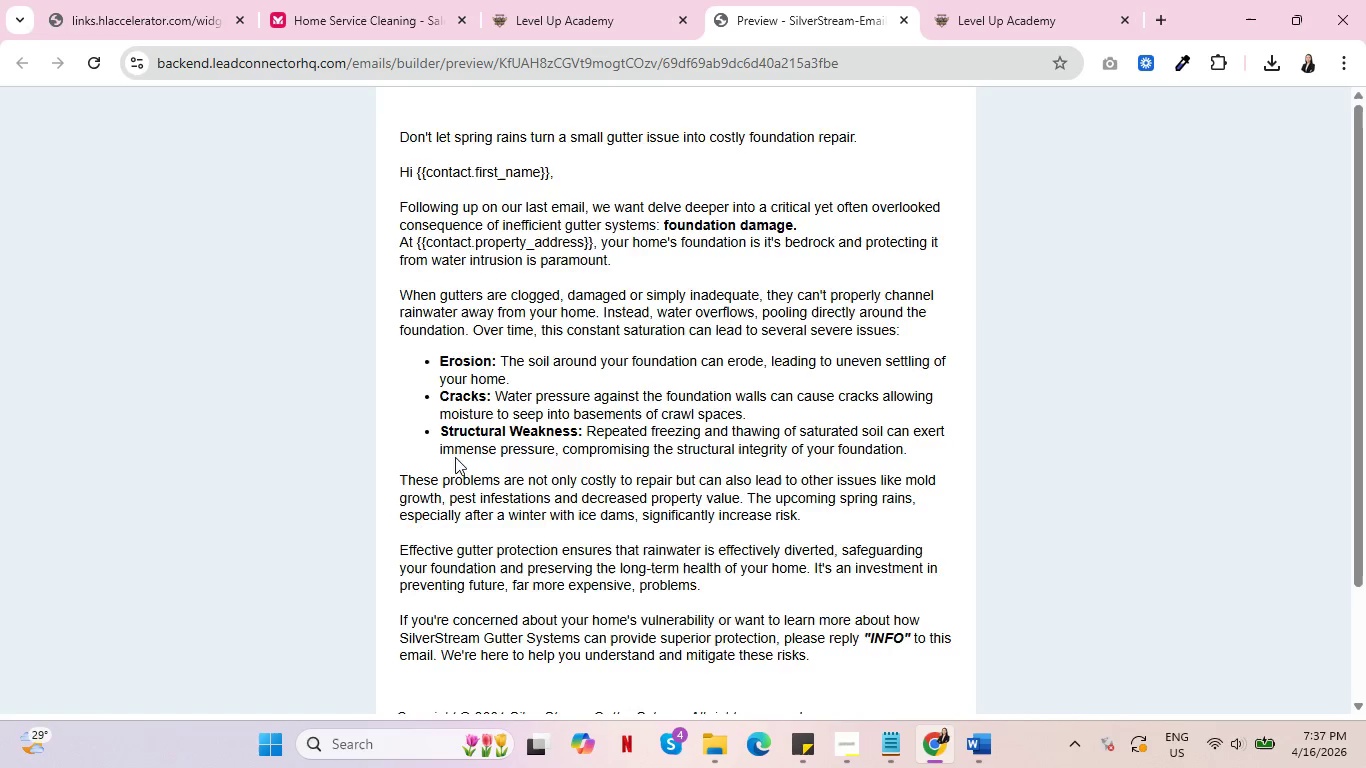 
scroll: coordinate [457, 461], scroll_direction: down, amount: 3.0
 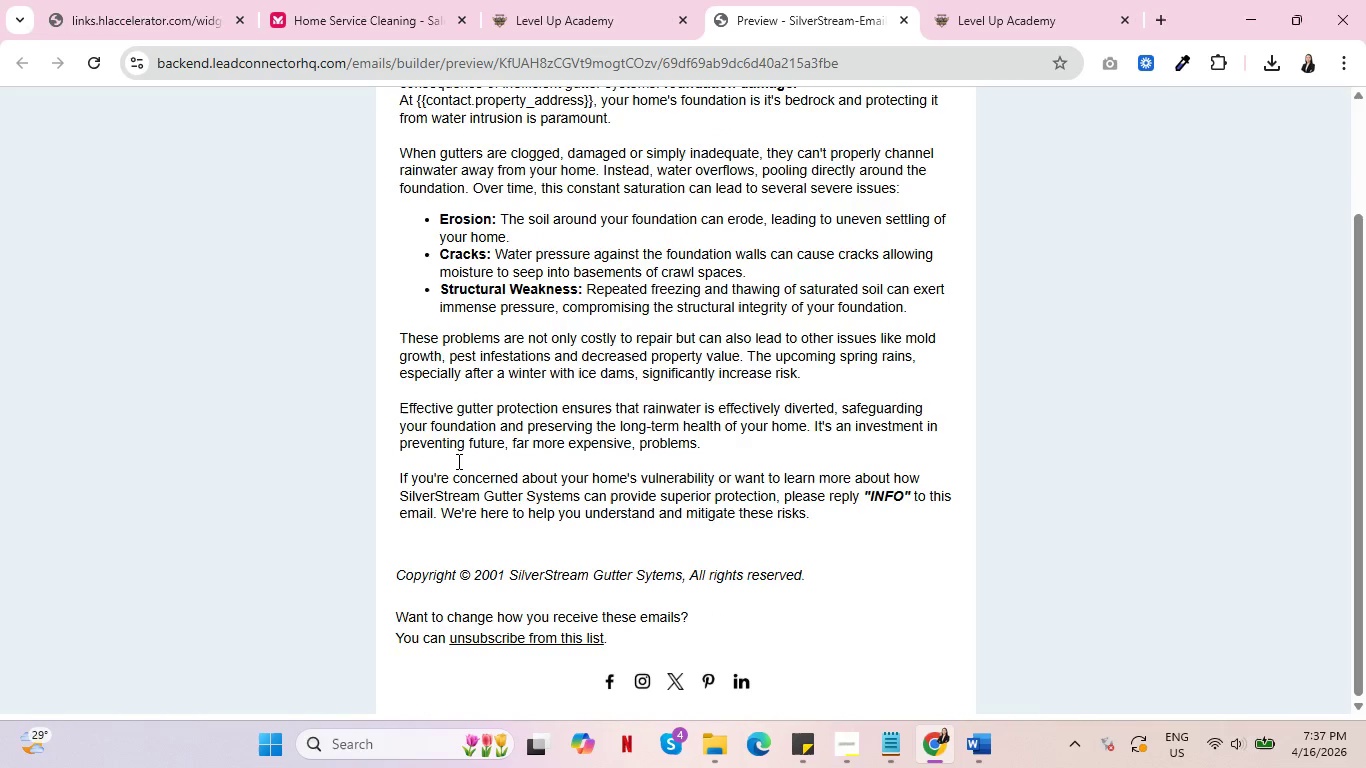 
key(Alt+AltLeft)
 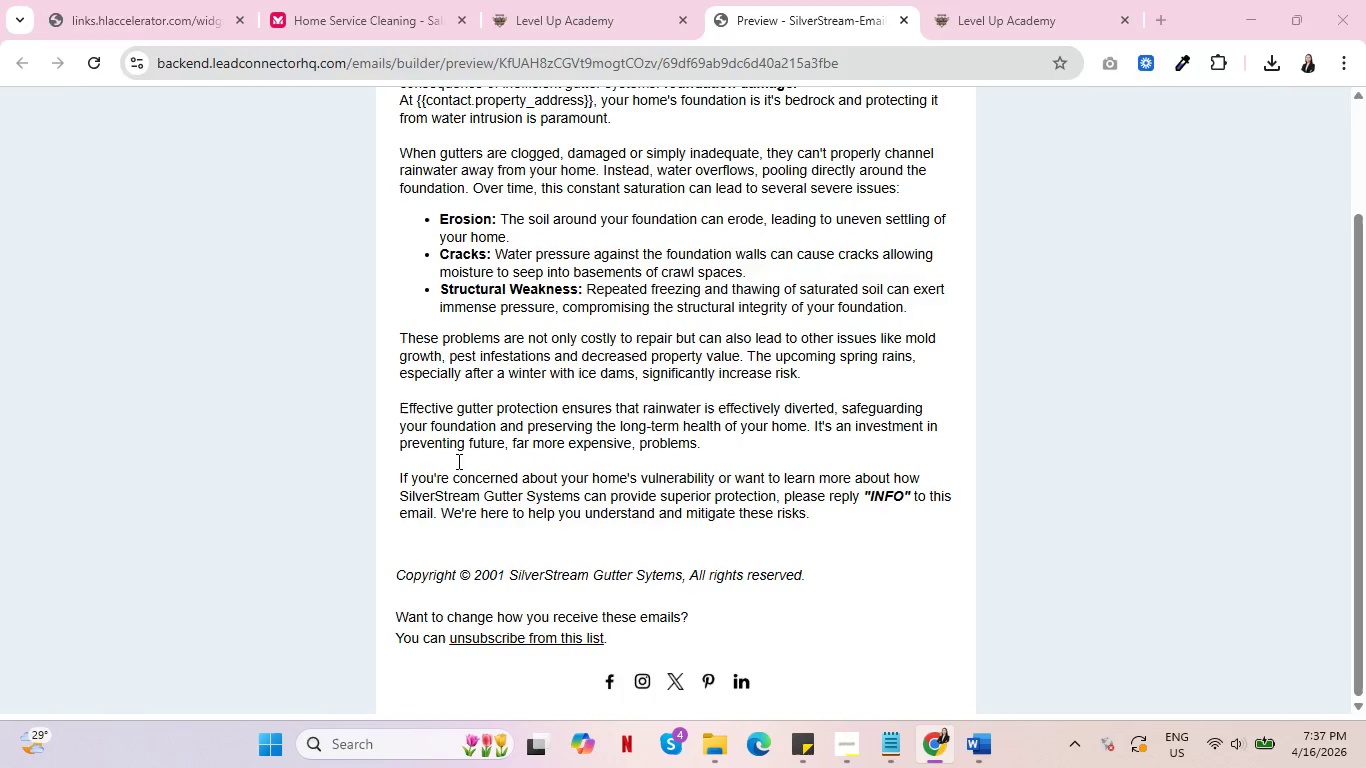 
key(Alt+Tab)
 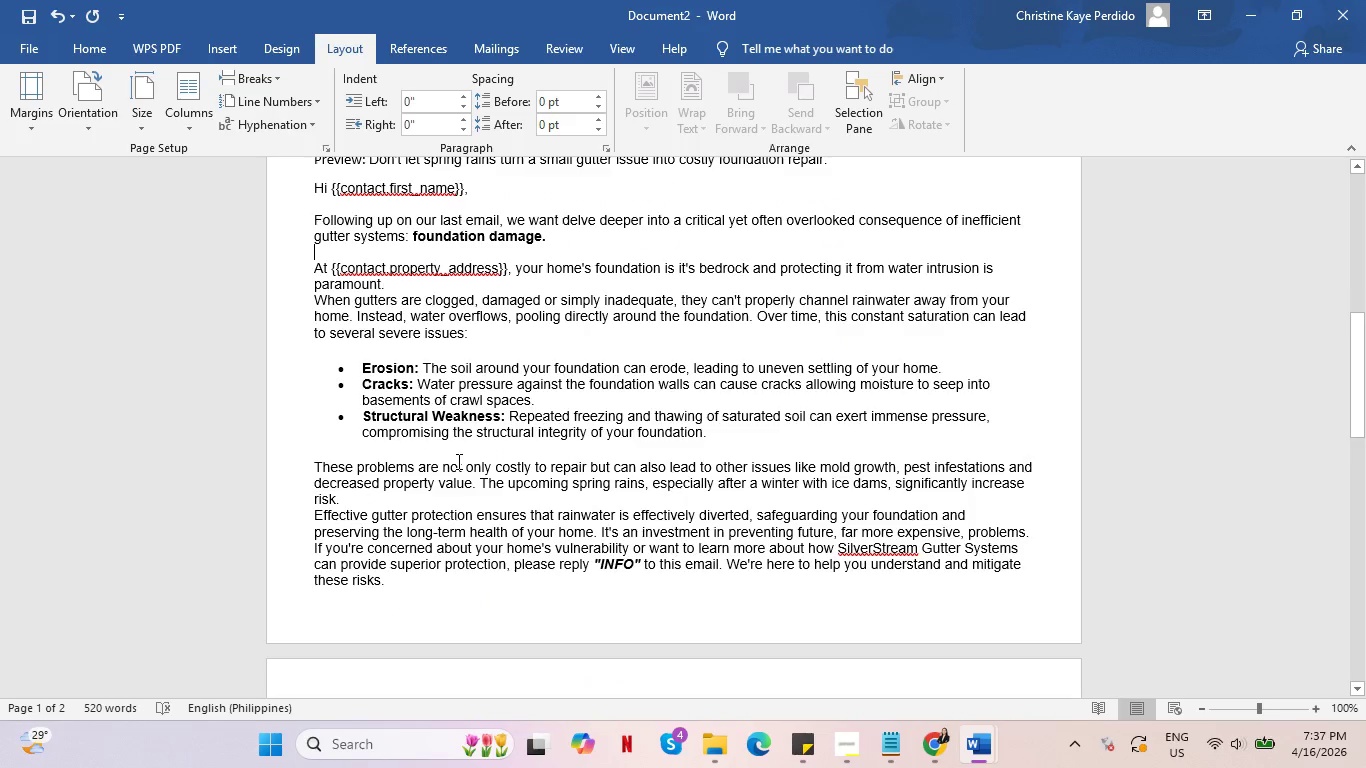 
scroll: coordinate [471, 458], scroll_direction: up, amount: 7.0
 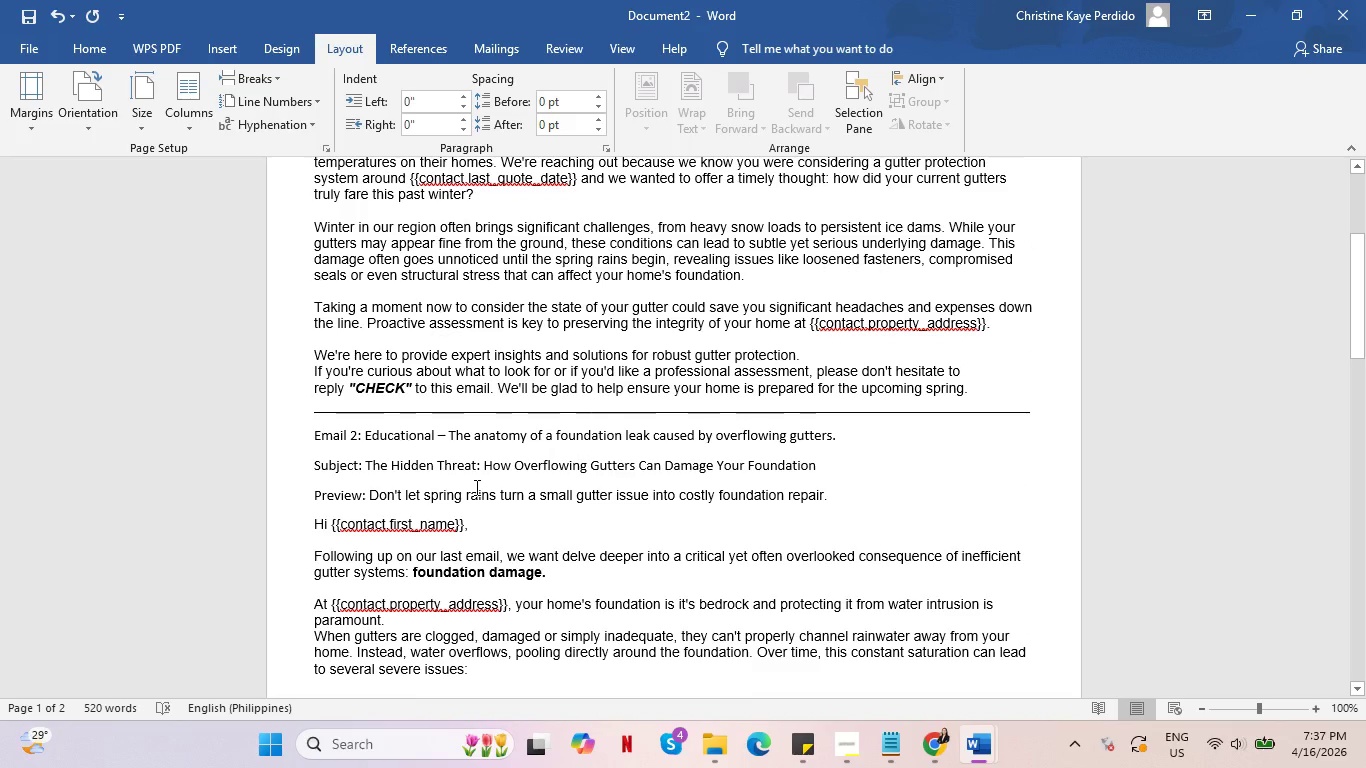 
scroll: coordinate [476, 492], scroll_direction: down, amount: 6.0
 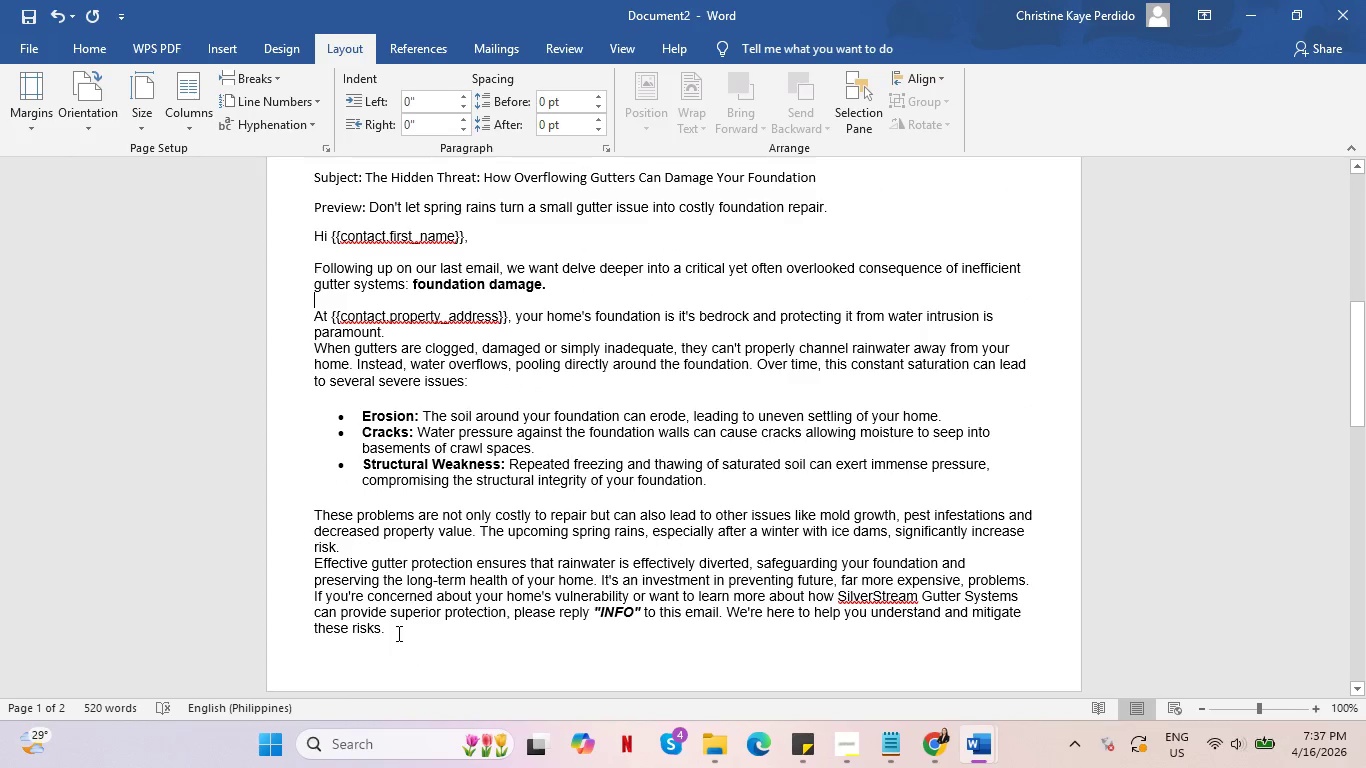 
left_click_drag(start_coordinate=[398, 629], to_coordinate=[303, 239])
 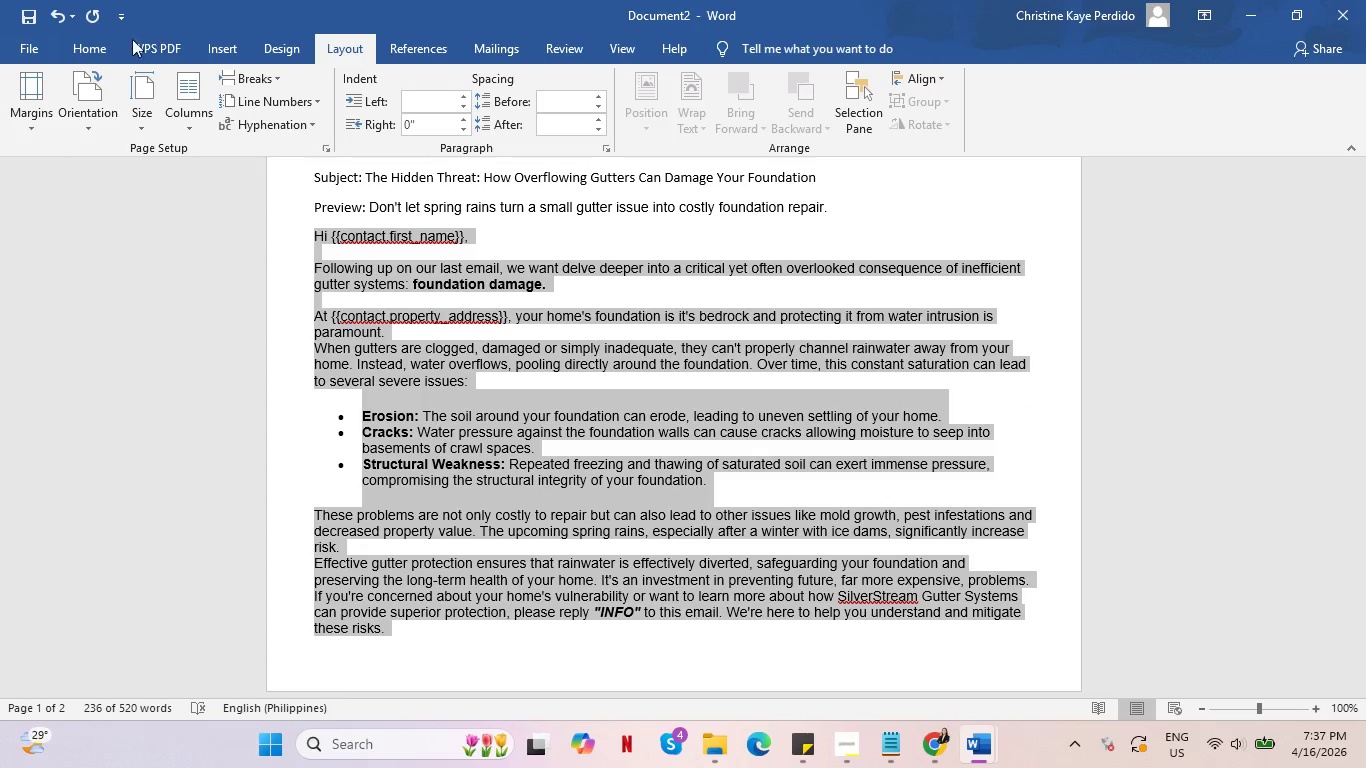 
left_click([71, 49])
 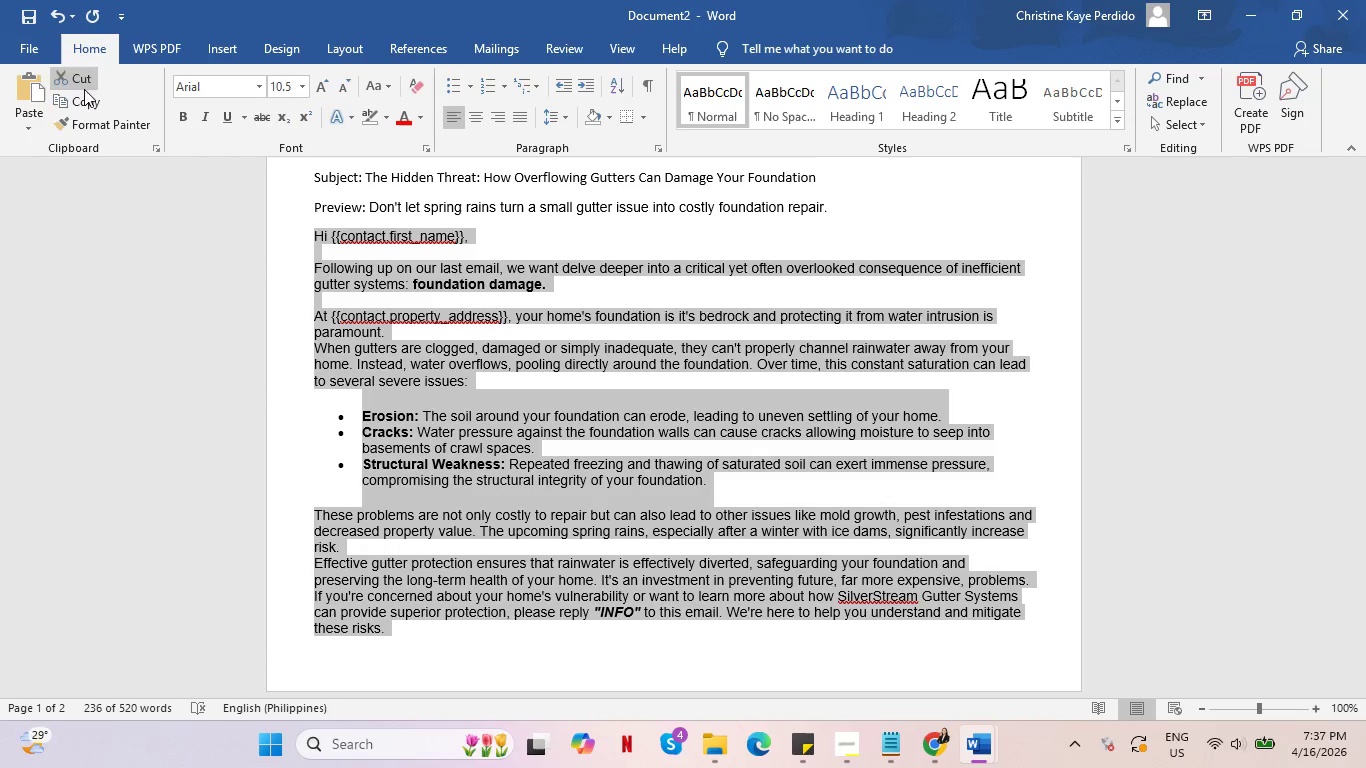 
mouse_move([110, 110])
 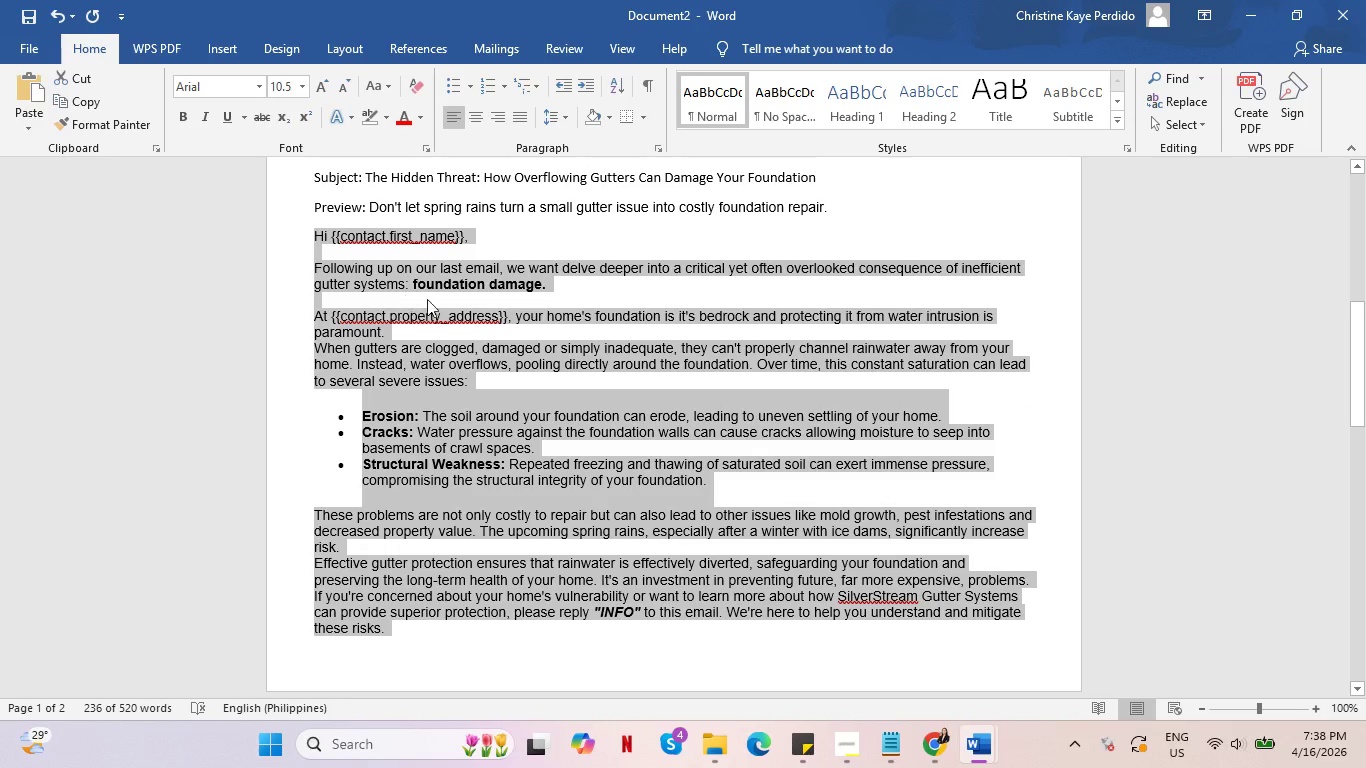 
scroll: coordinate [554, 314], scroll_direction: up, amount: 5.0
 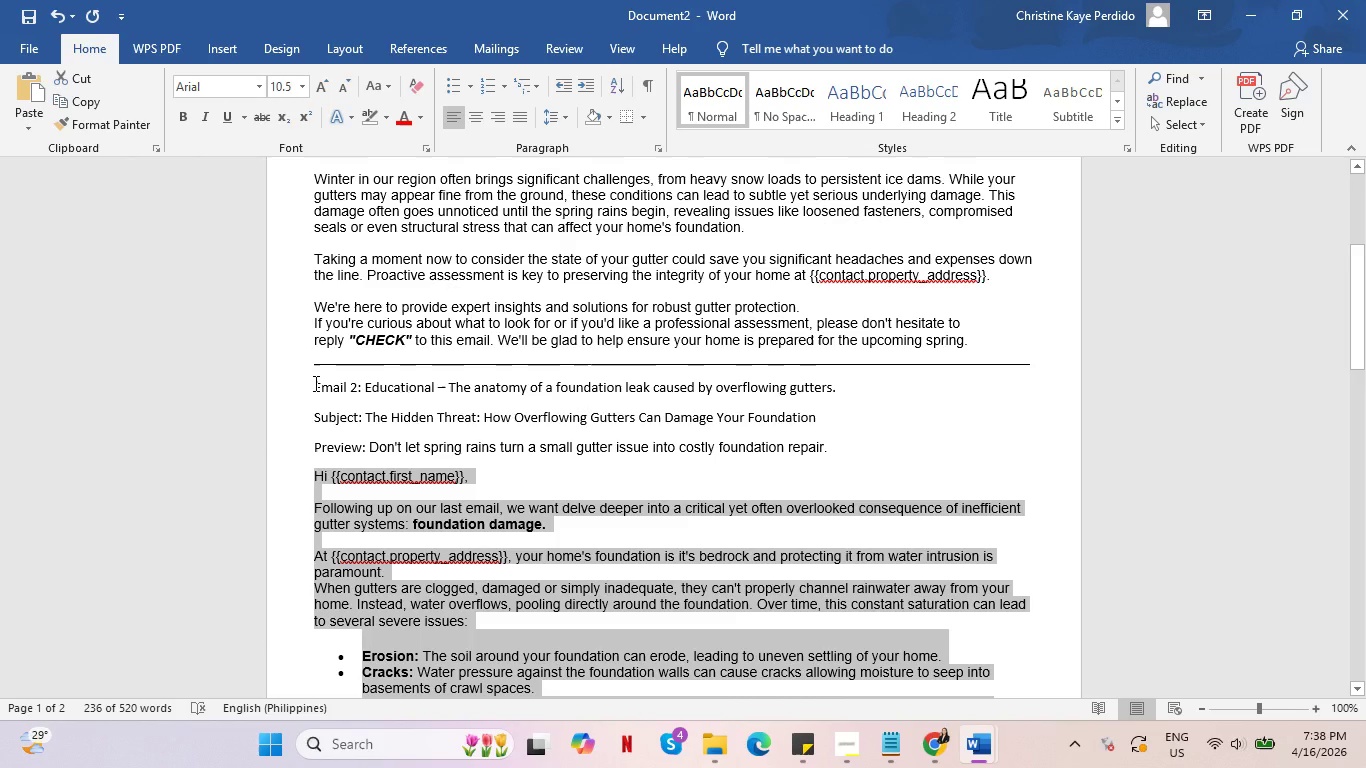 
left_click_drag(start_coordinate=[314, 383], to_coordinate=[834, 387])
 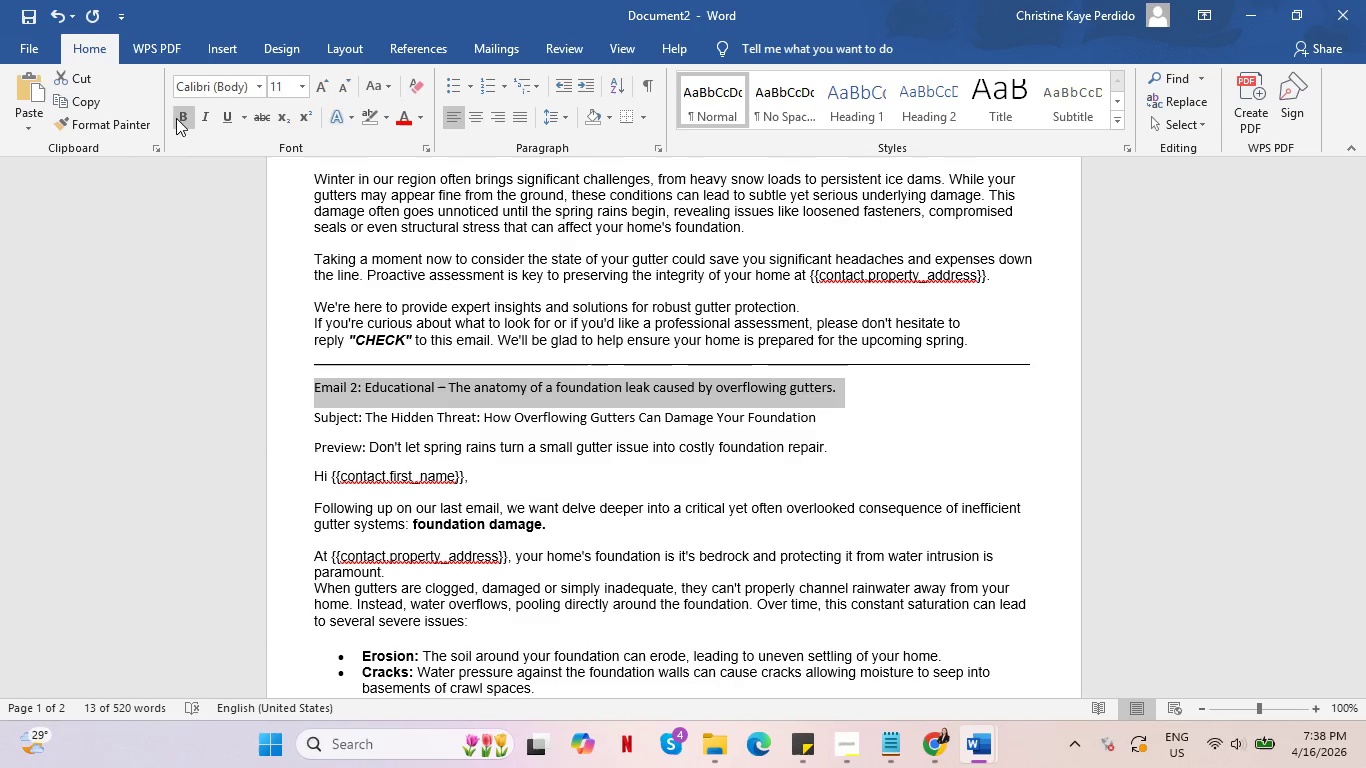 
left_click([176, 118])
 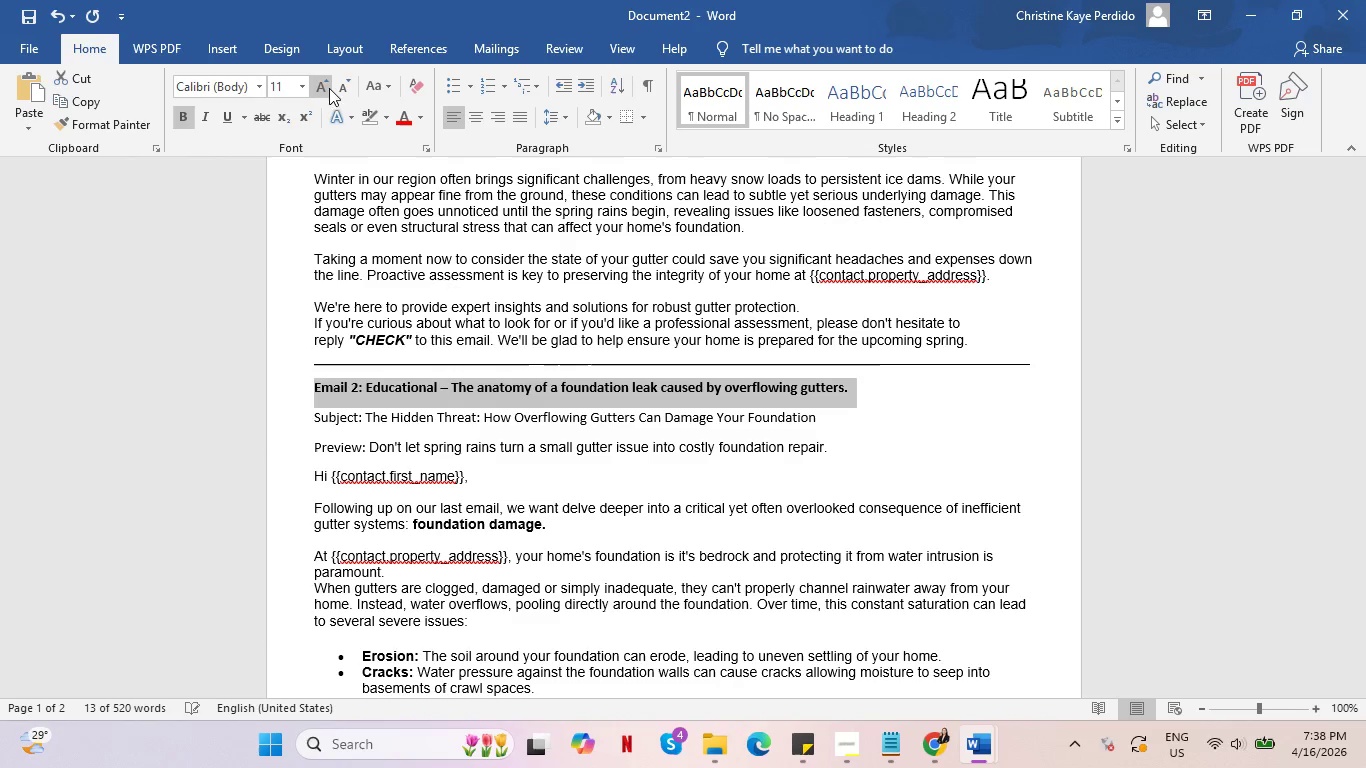 
left_click([321, 88])
 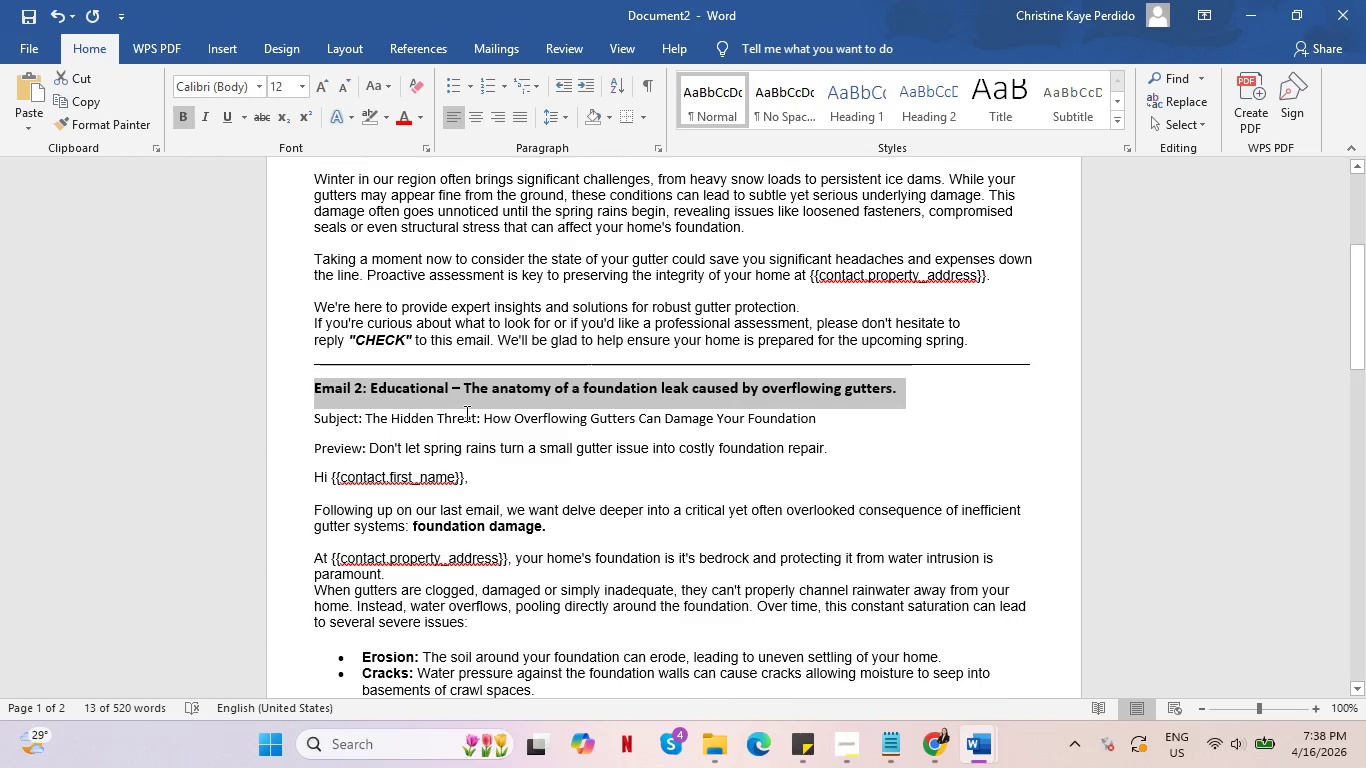 
scroll: coordinate [462, 401], scroll_direction: up, amount: 6.0
 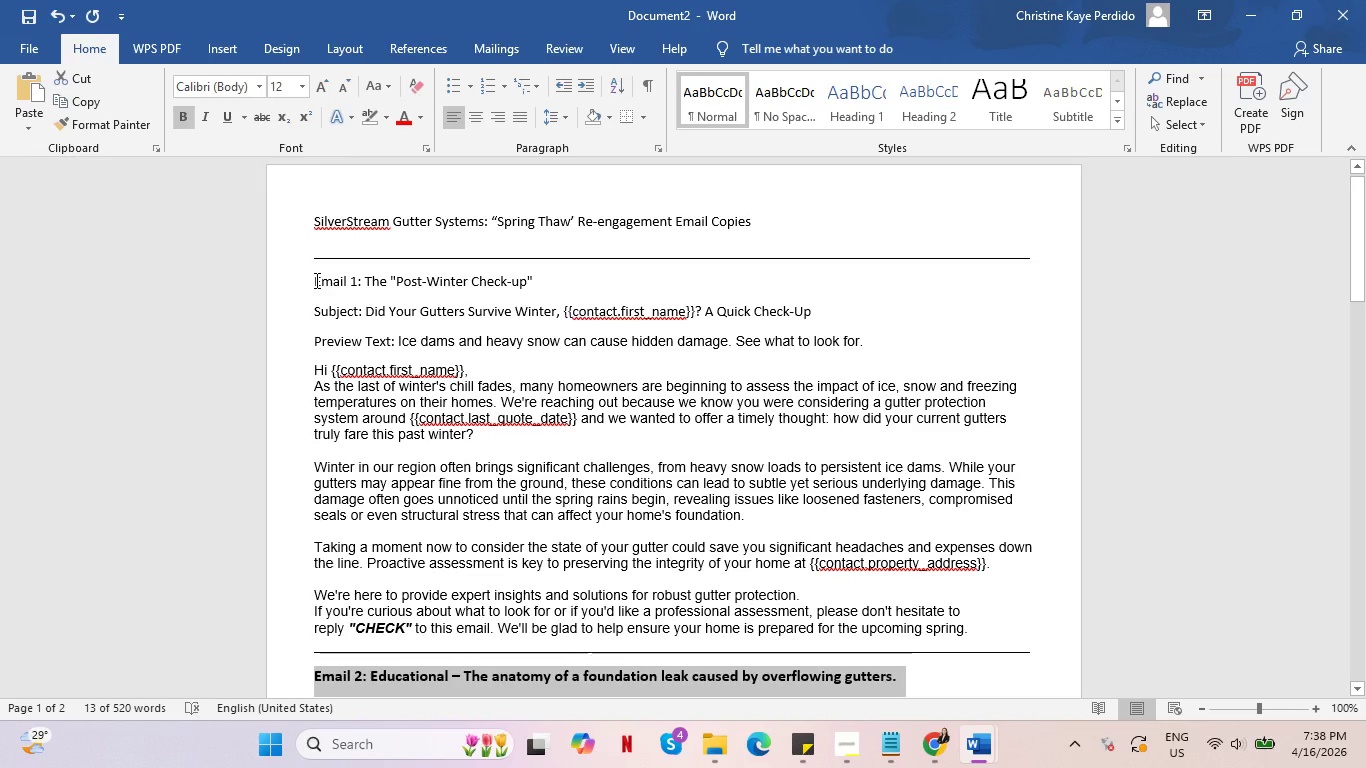 
left_click_drag(start_coordinate=[315, 280], to_coordinate=[542, 280])
 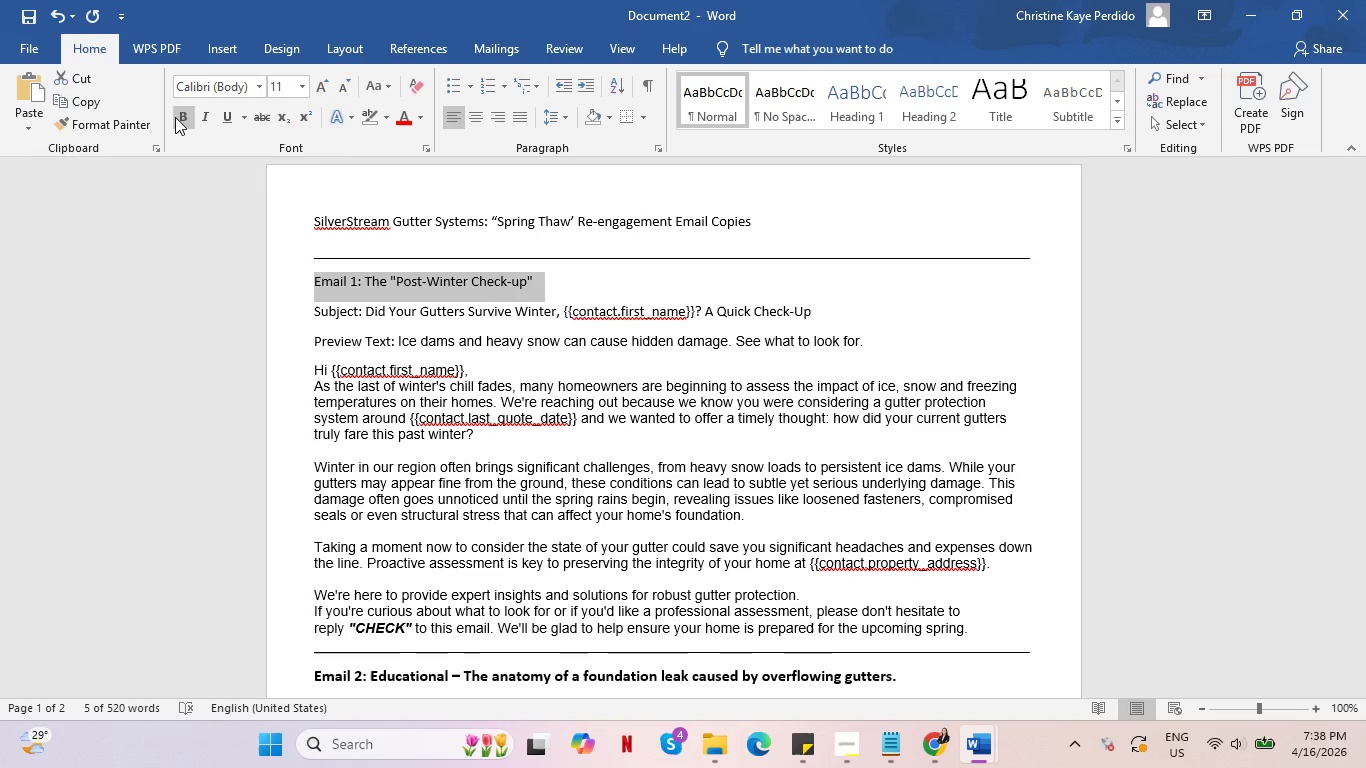 
left_click([175, 117])
 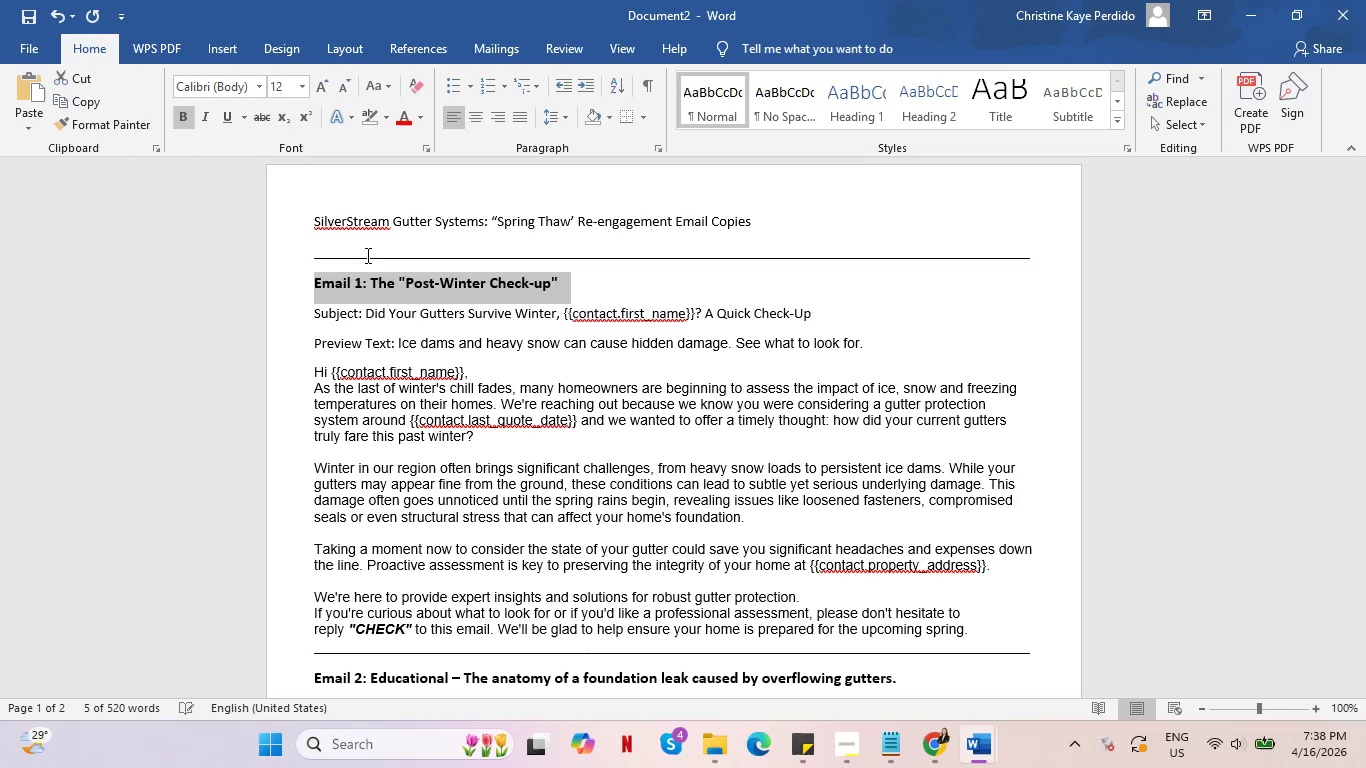 
left_click([444, 325])
 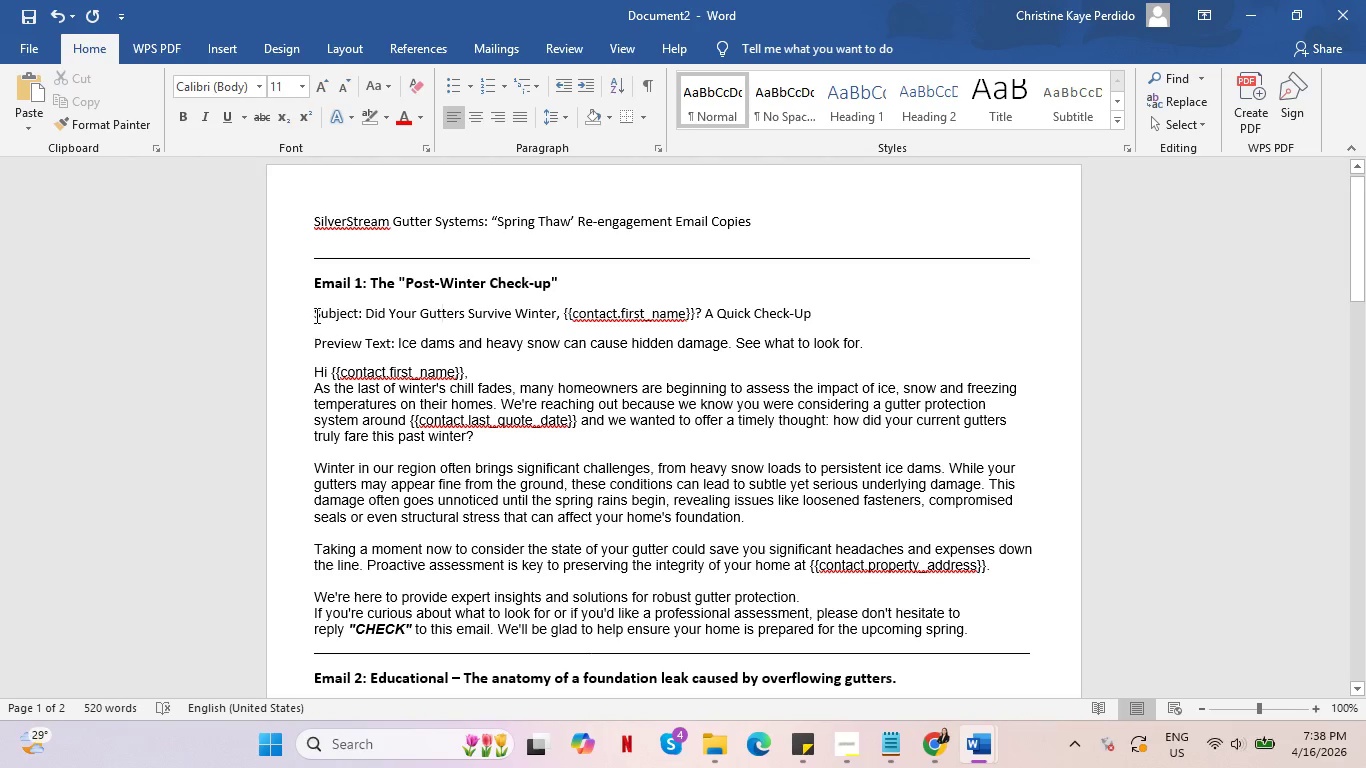 
left_click_drag(start_coordinate=[312, 312], to_coordinate=[361, 313])
 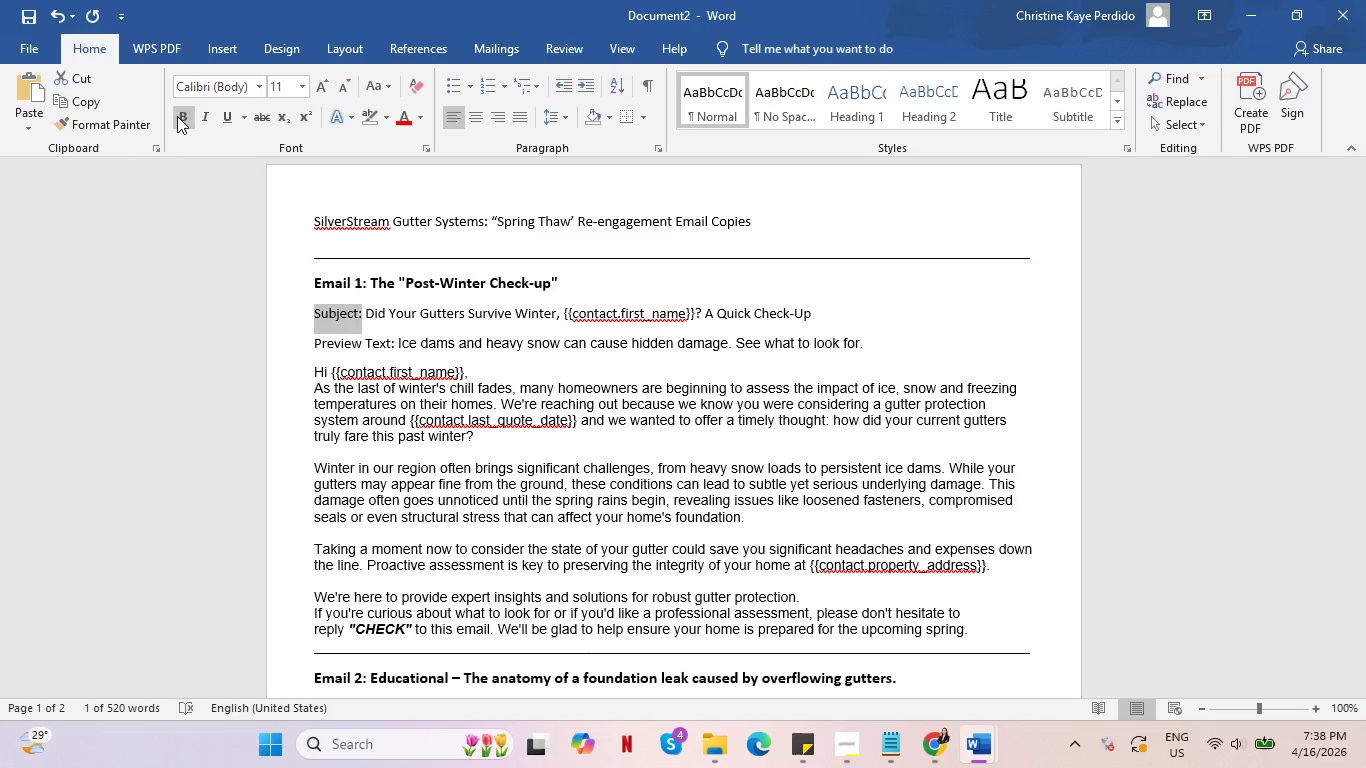 
left_click([176, 115])
 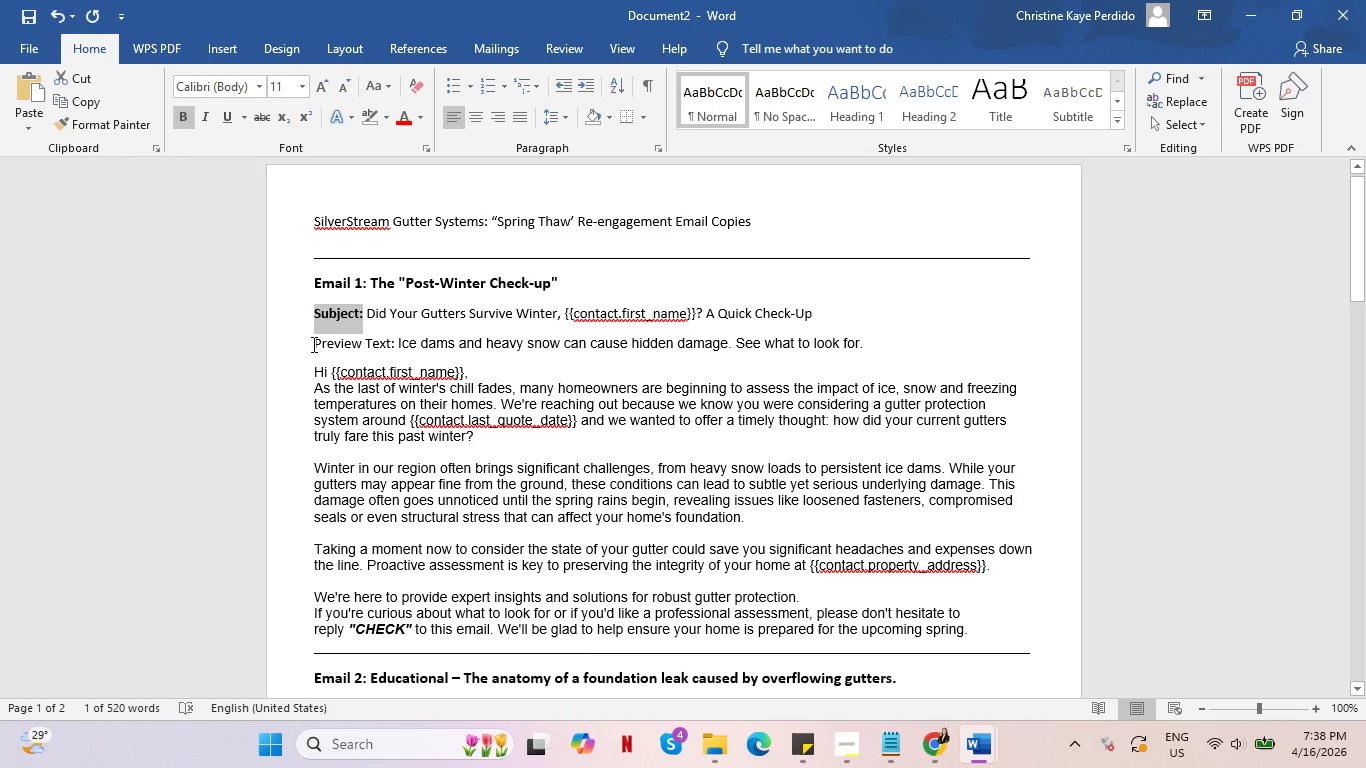 
left_click_drag(start_coordinate=[312, 344], to_coordinate=[394, 341])
 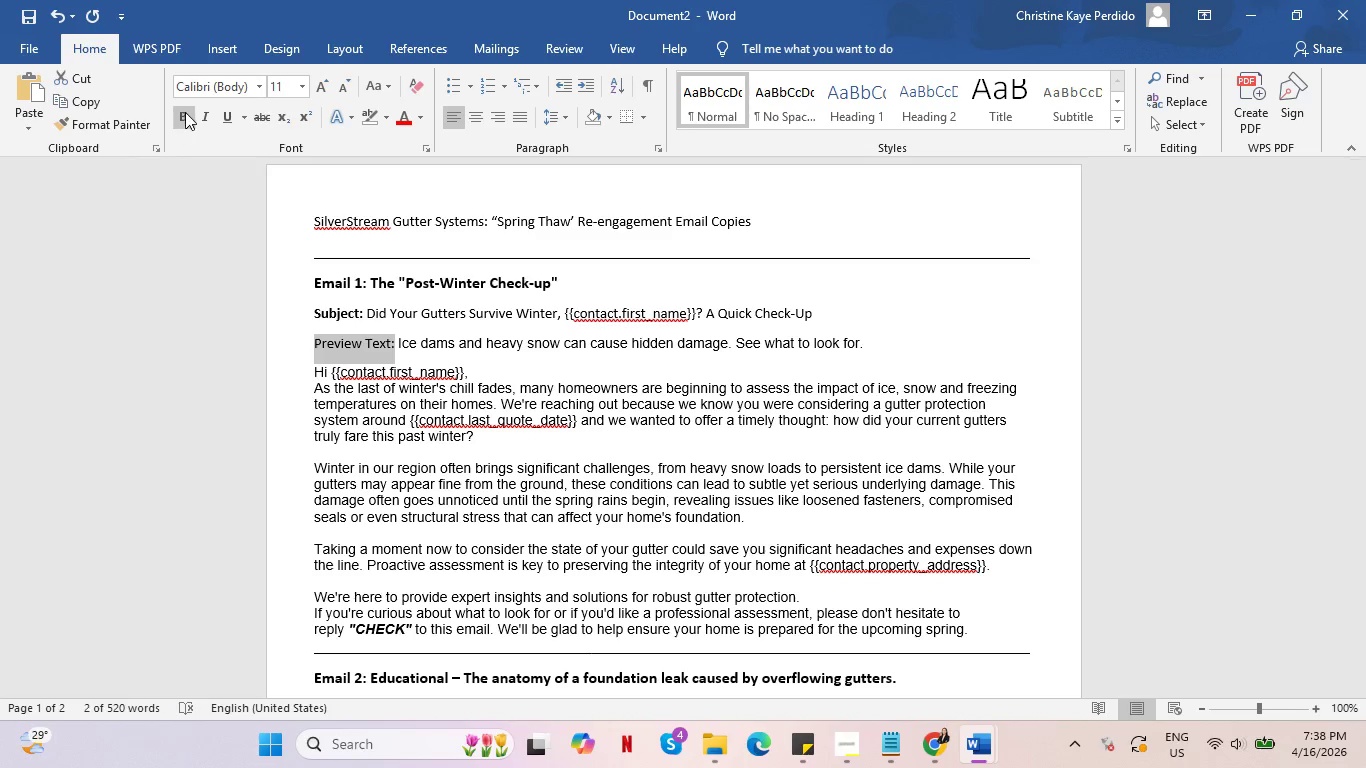 
left_click([185, 112])
 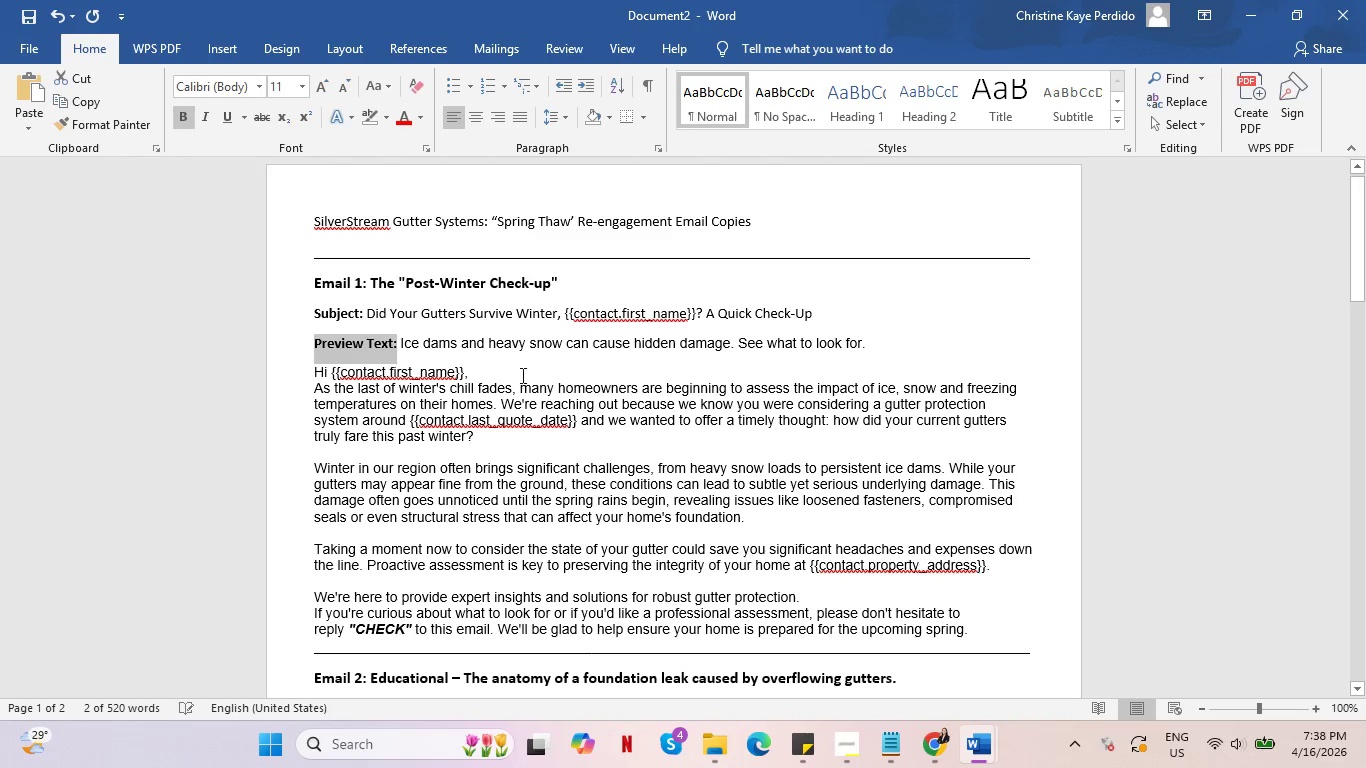 
left_click([521, 375])
 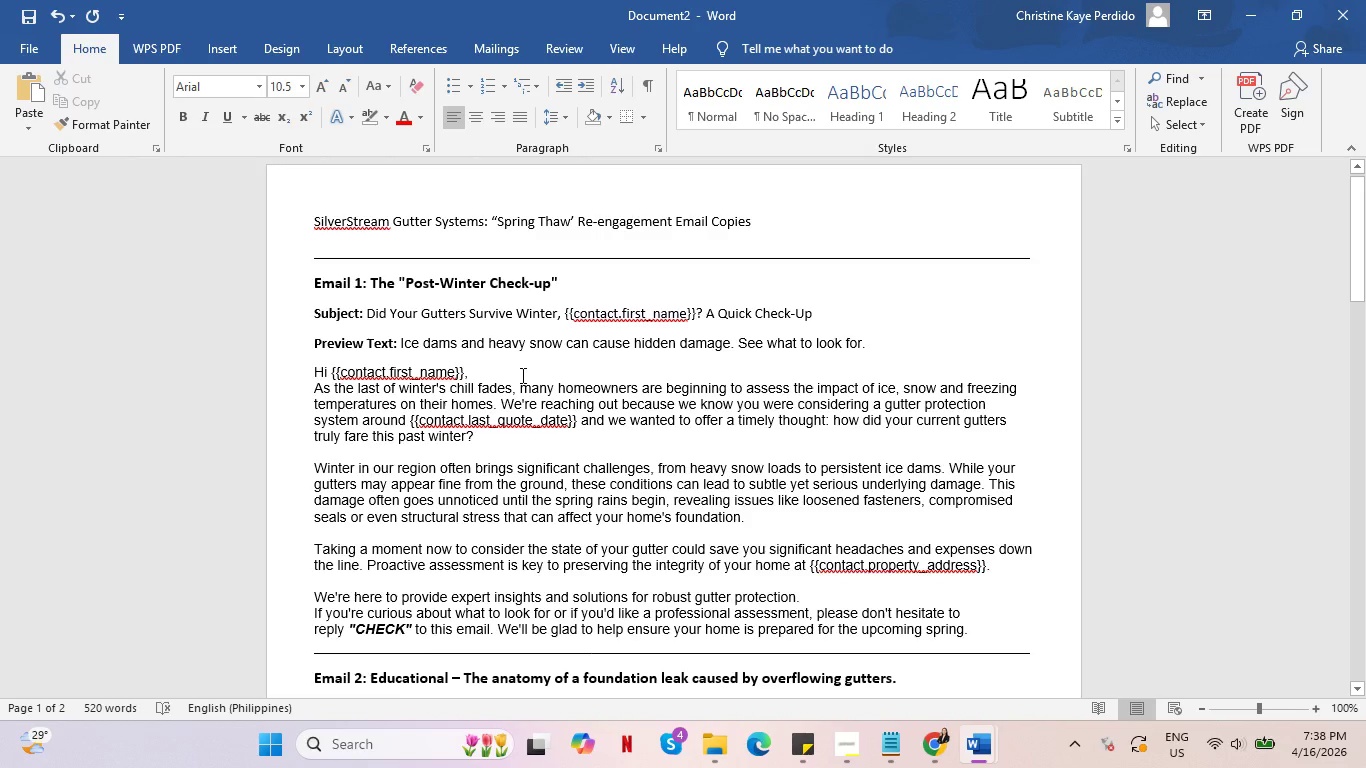 
scroll: coordinate [521, 375], scroll_direction: down, amount: 5.0
 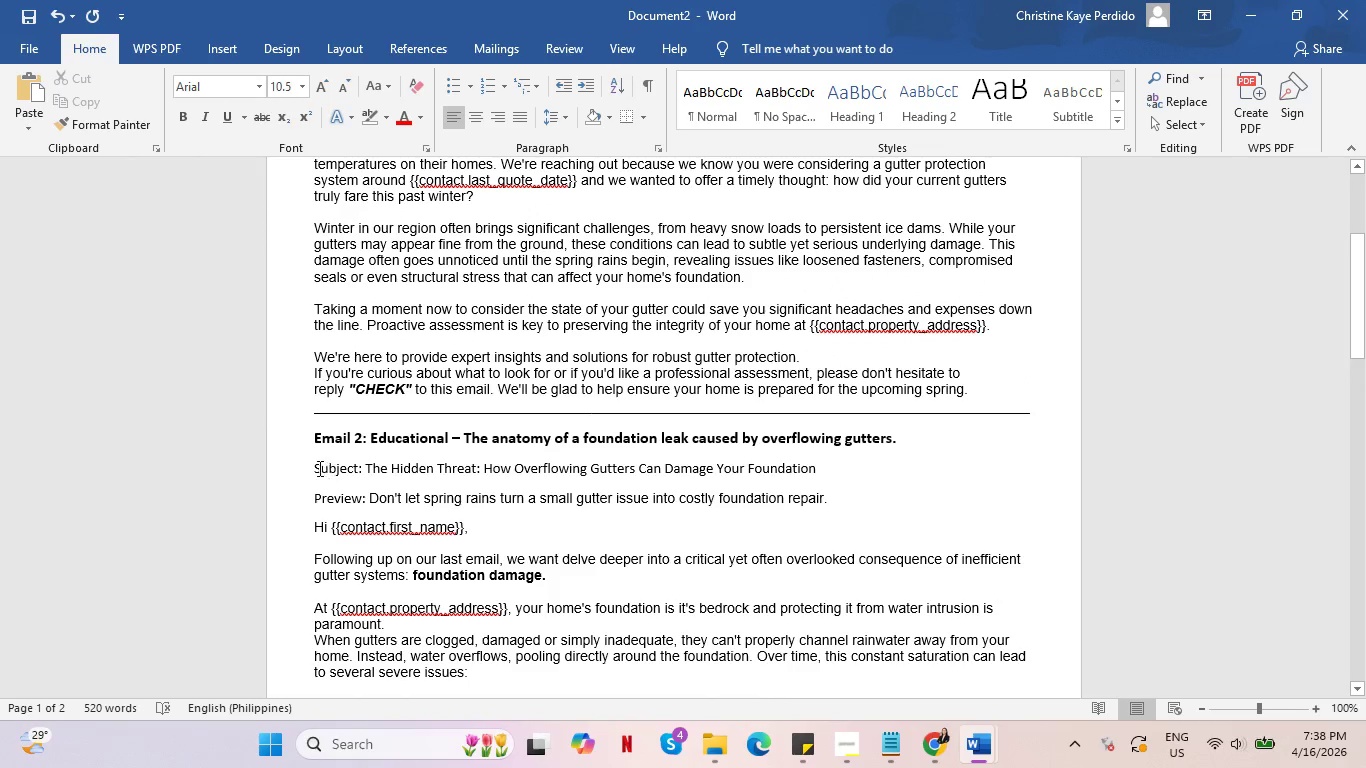 
left_click_drag(start_coordinate=[312, 469], to_coordinate=[362, 470])
 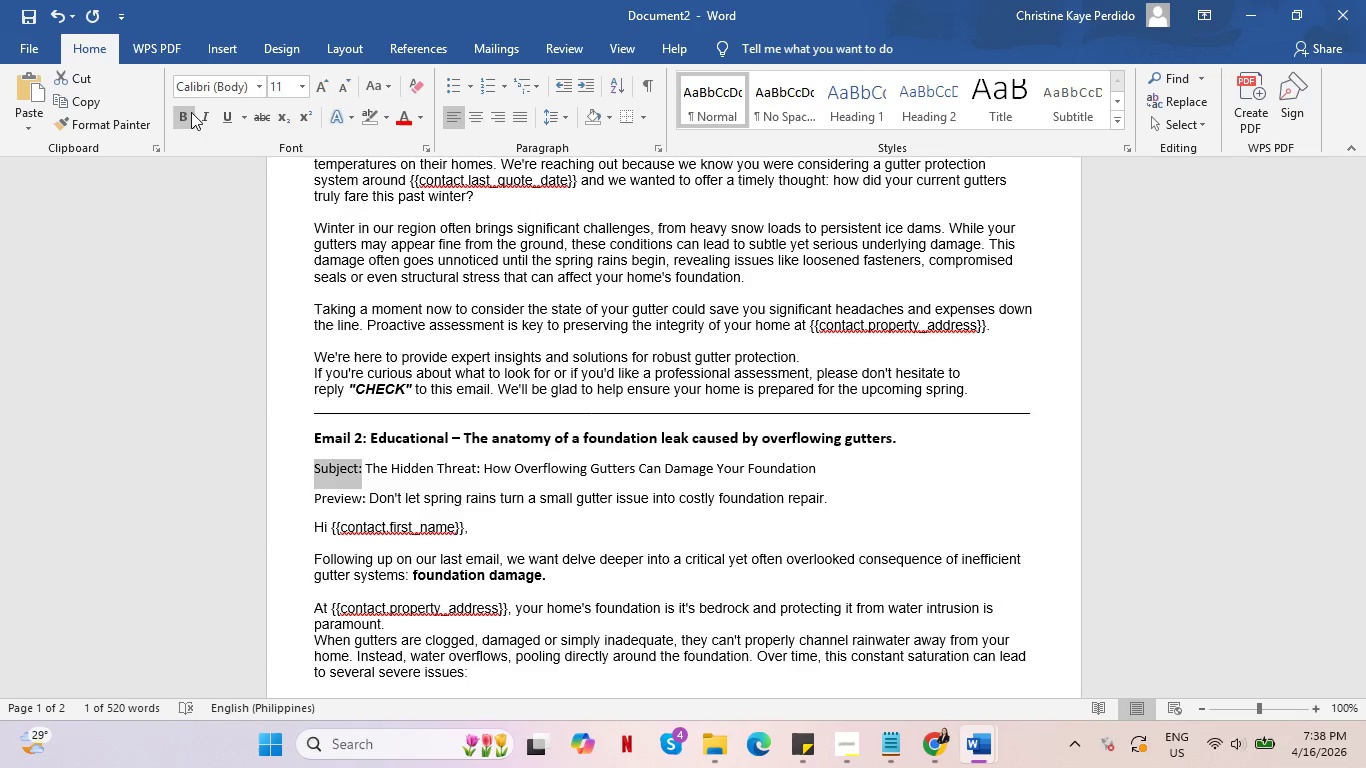 
left_click([187, 113])
 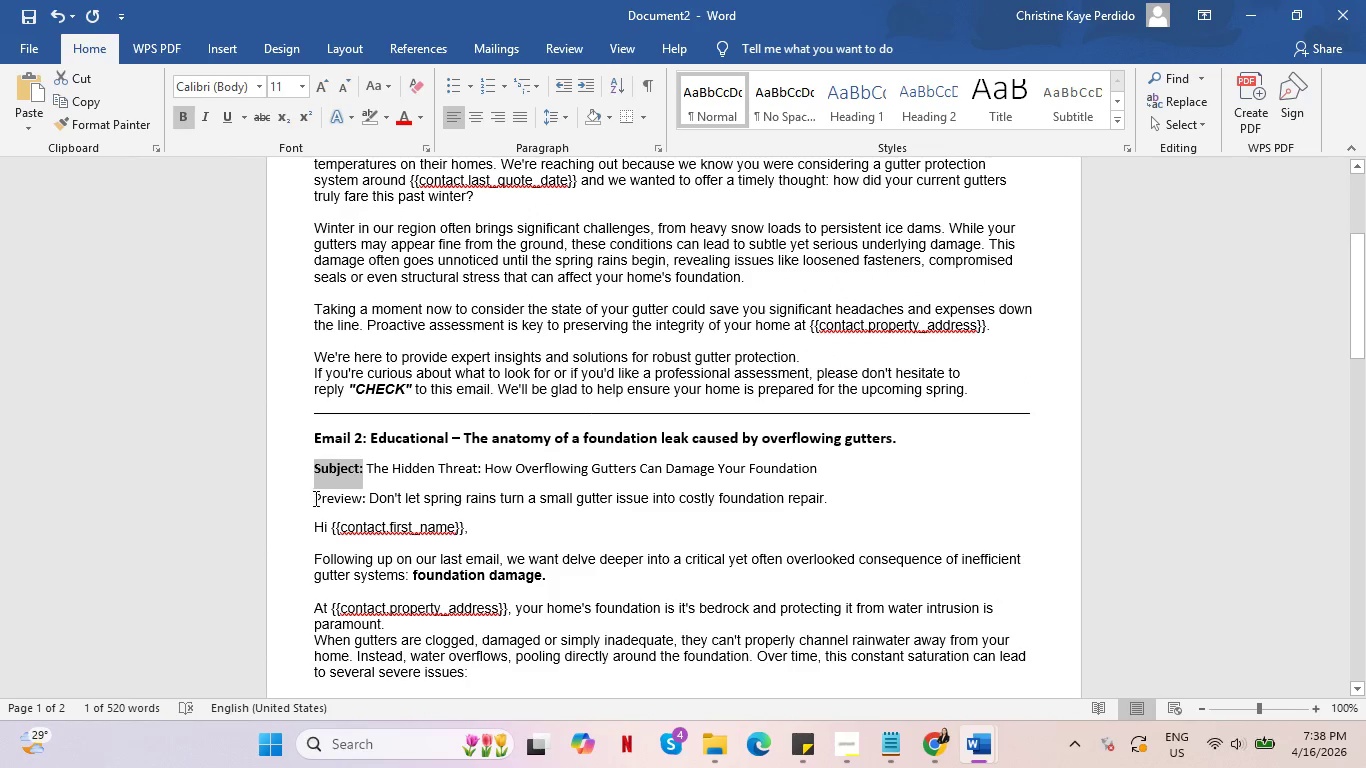 
left_click([314, 498])
 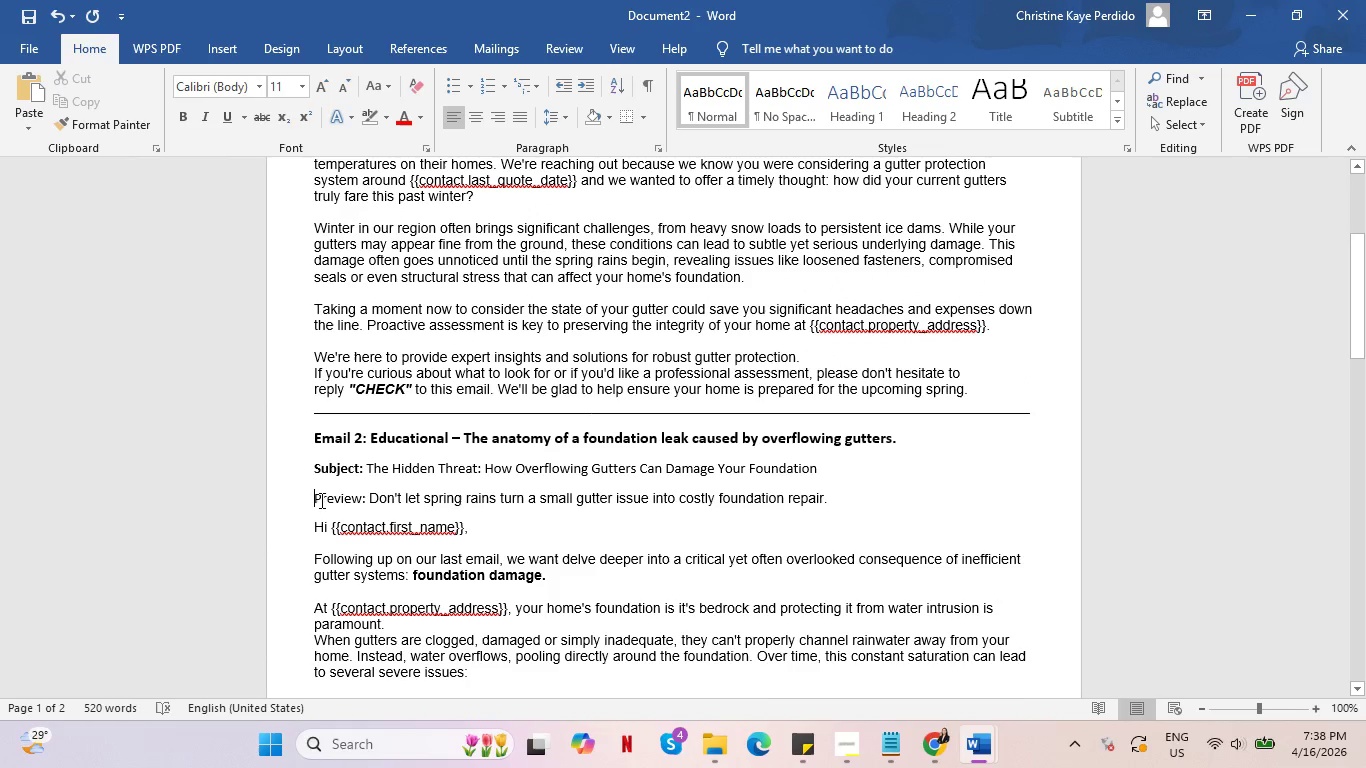 
left_click_drag(start_coordinate=[314, 498], to_coordinate=[366, 502])
 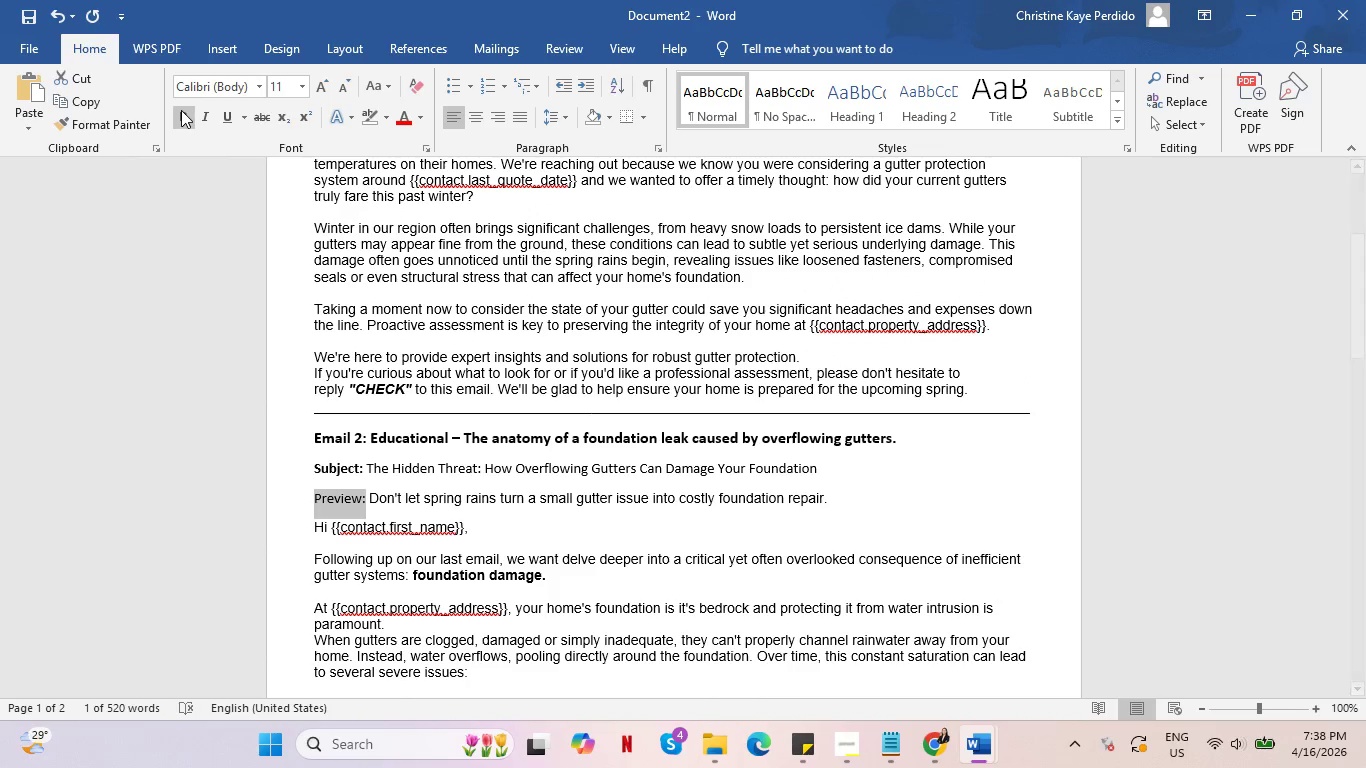 
left_click([182, 110])
 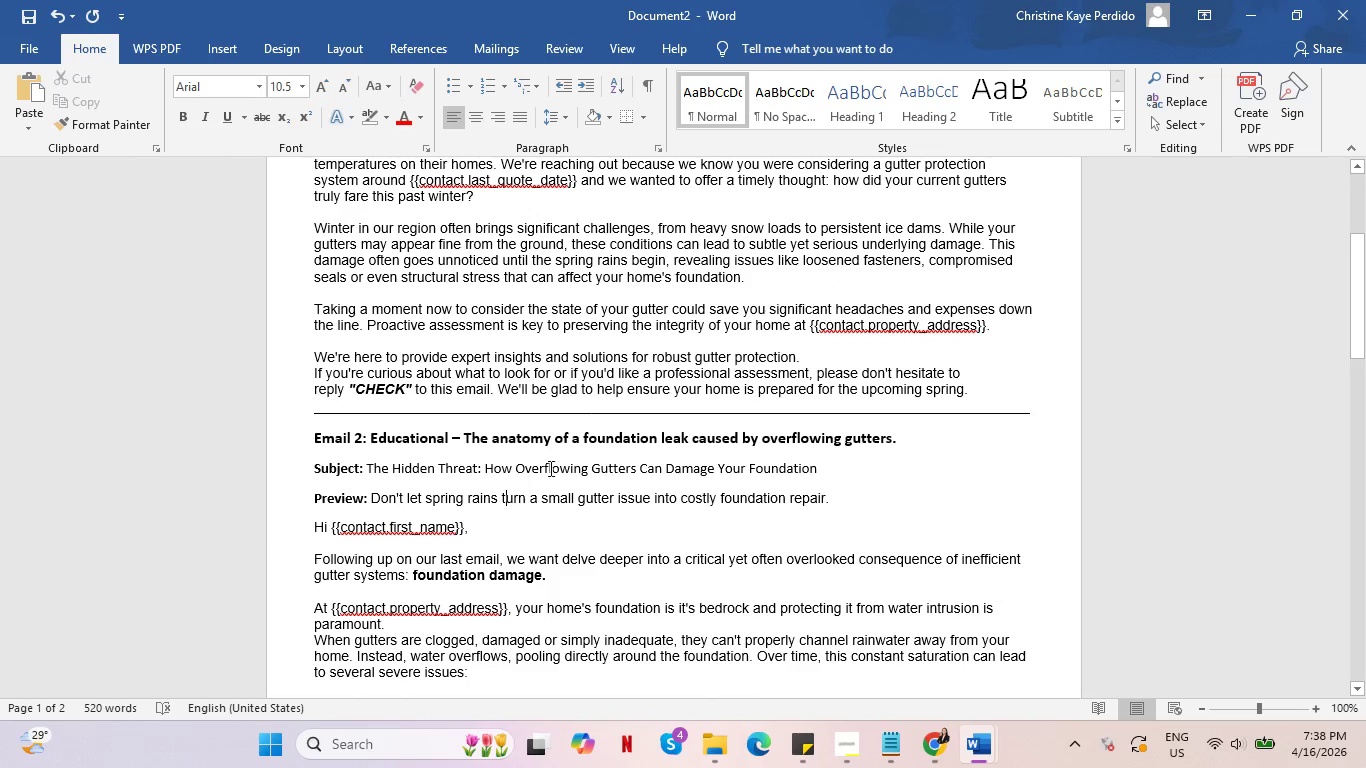 
scroll: coordinate [583, 470], scroll_direction: down, amount: 15.0
 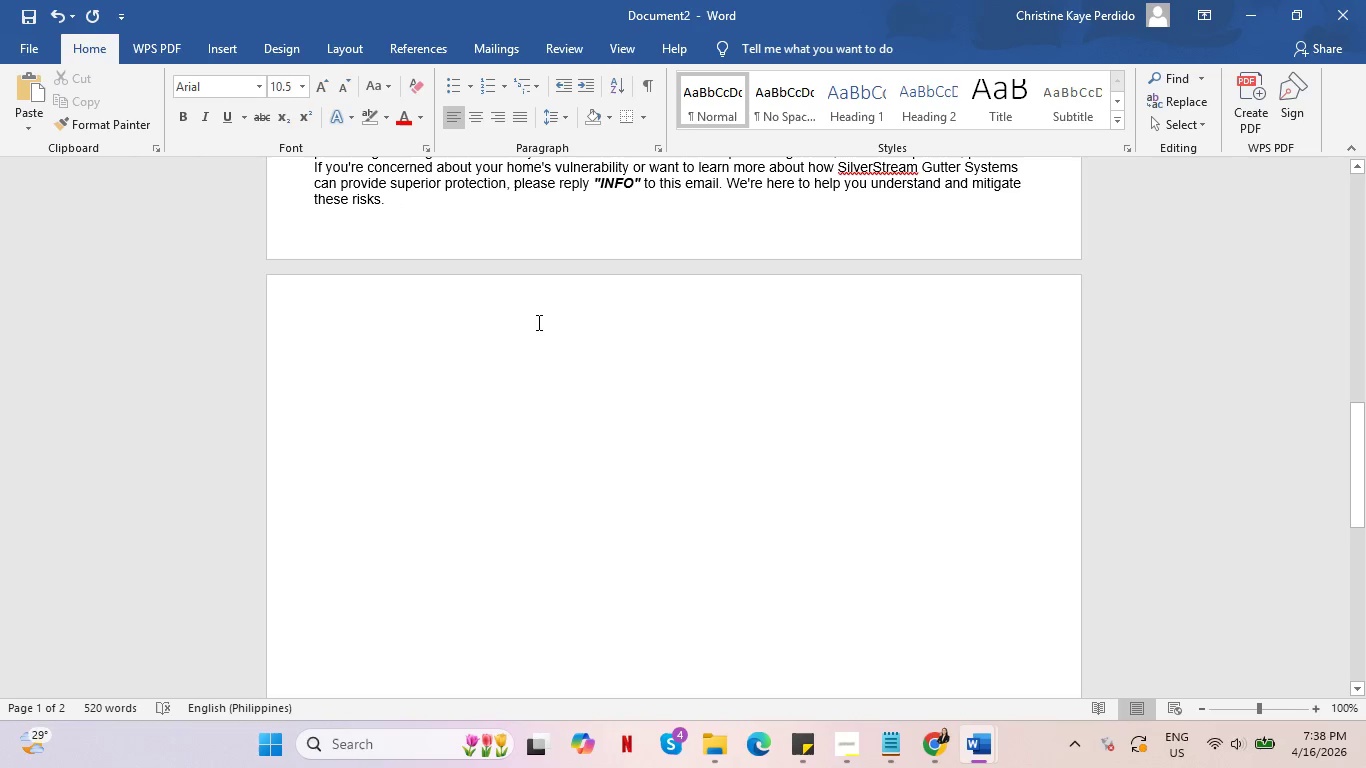 
left_click([538, 321])
 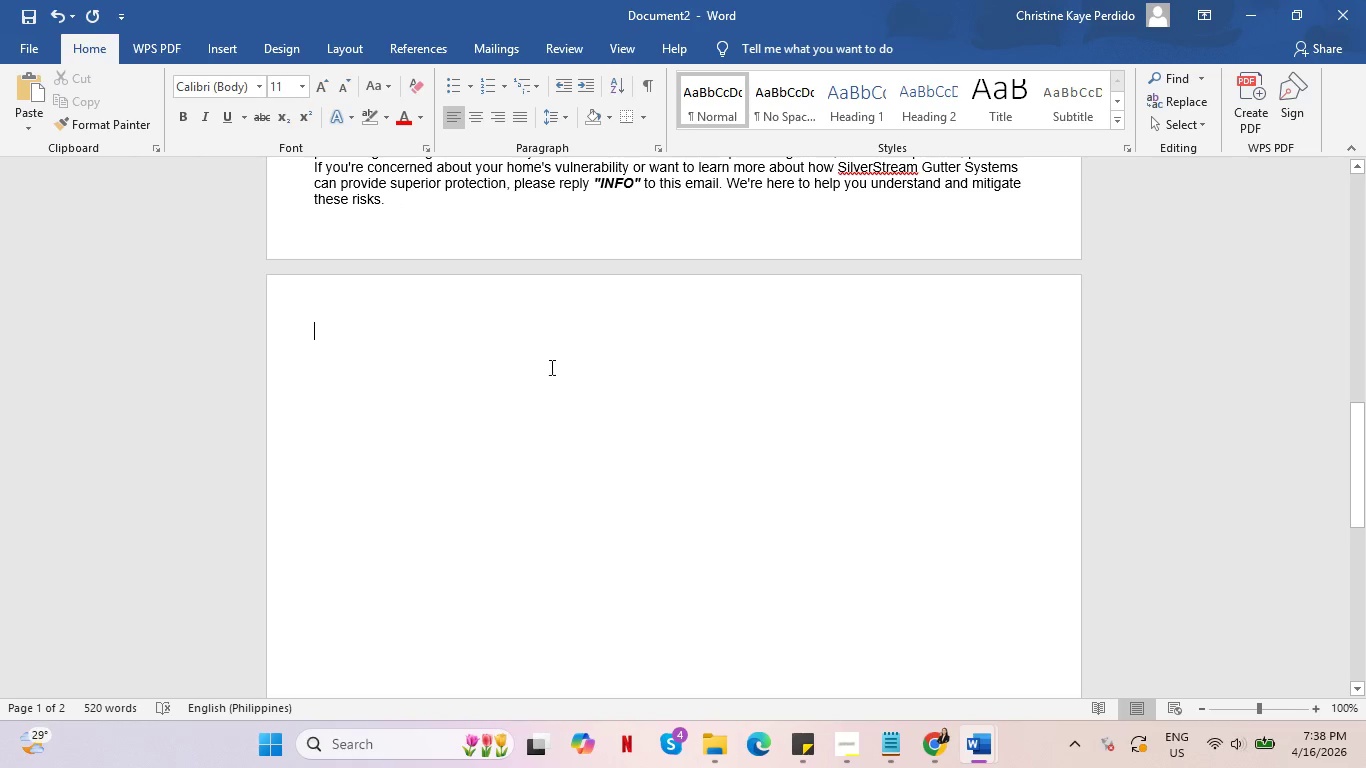 
key(Alt+AltLeft)
 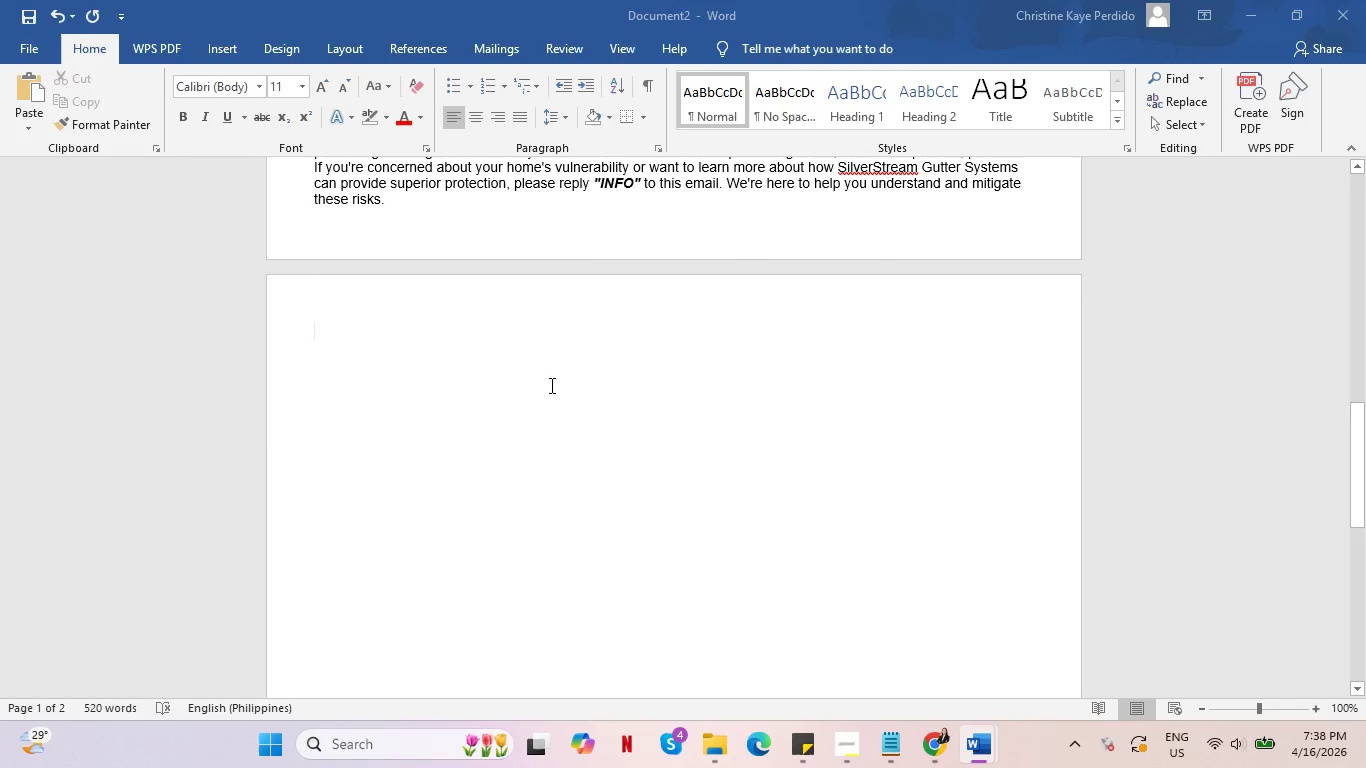 
key(Alt+Tab)
 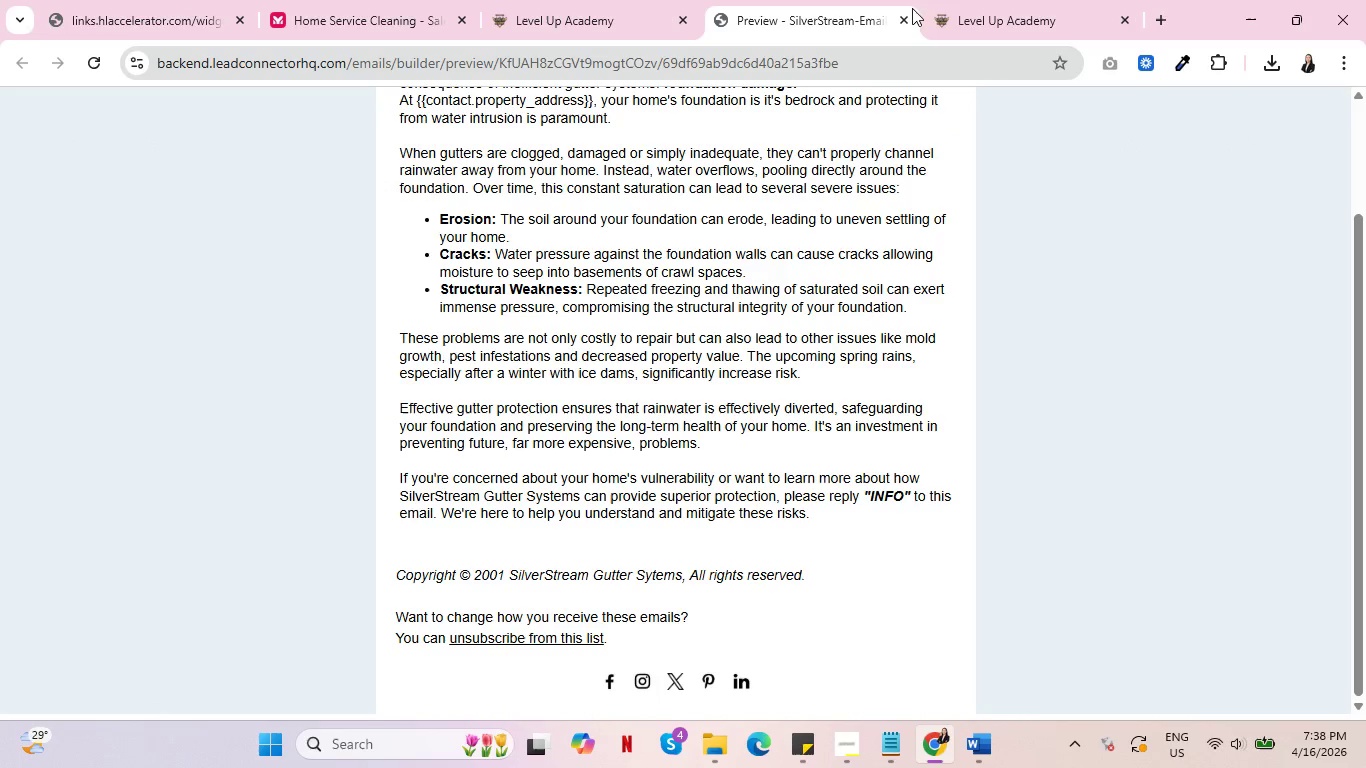 
left_click([902, 20])
 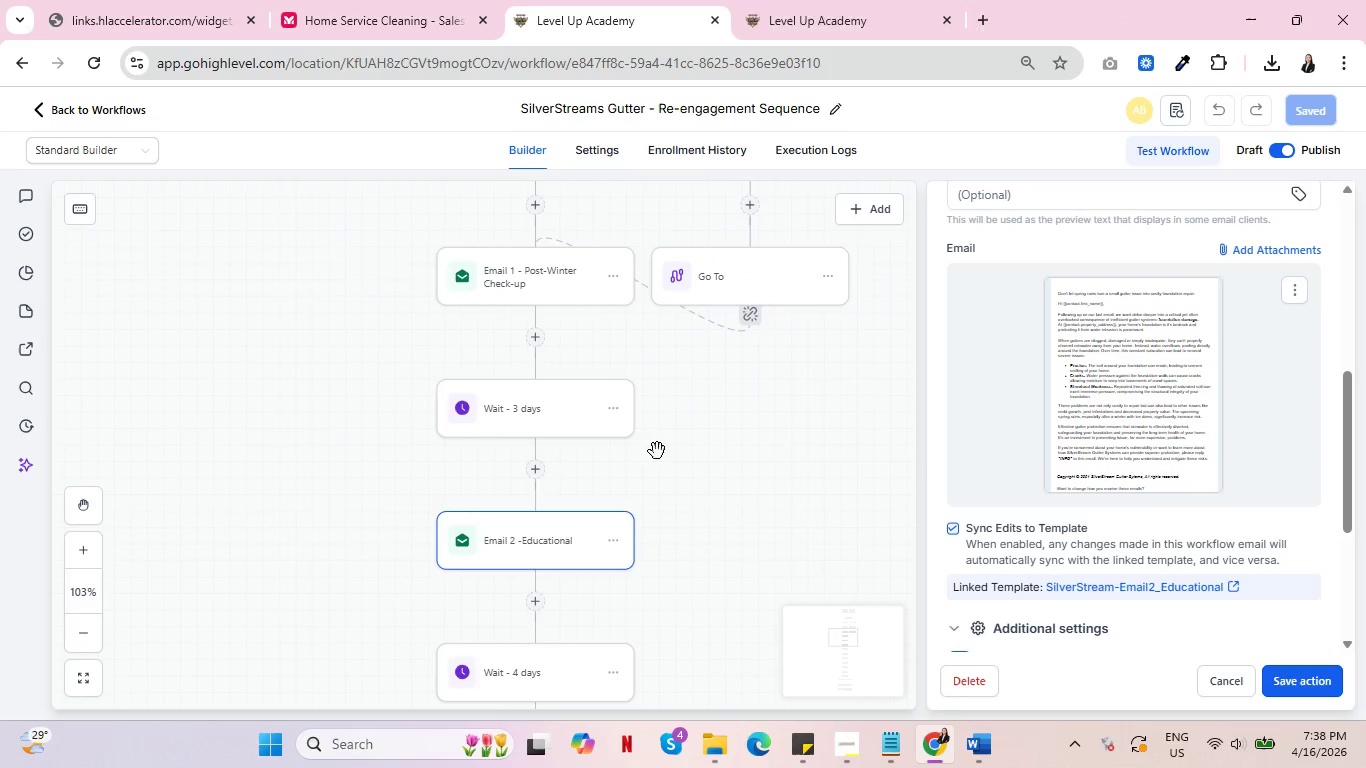 
scroll: coordinate [677, 441], scroll_direction: down, amount: 5.0
 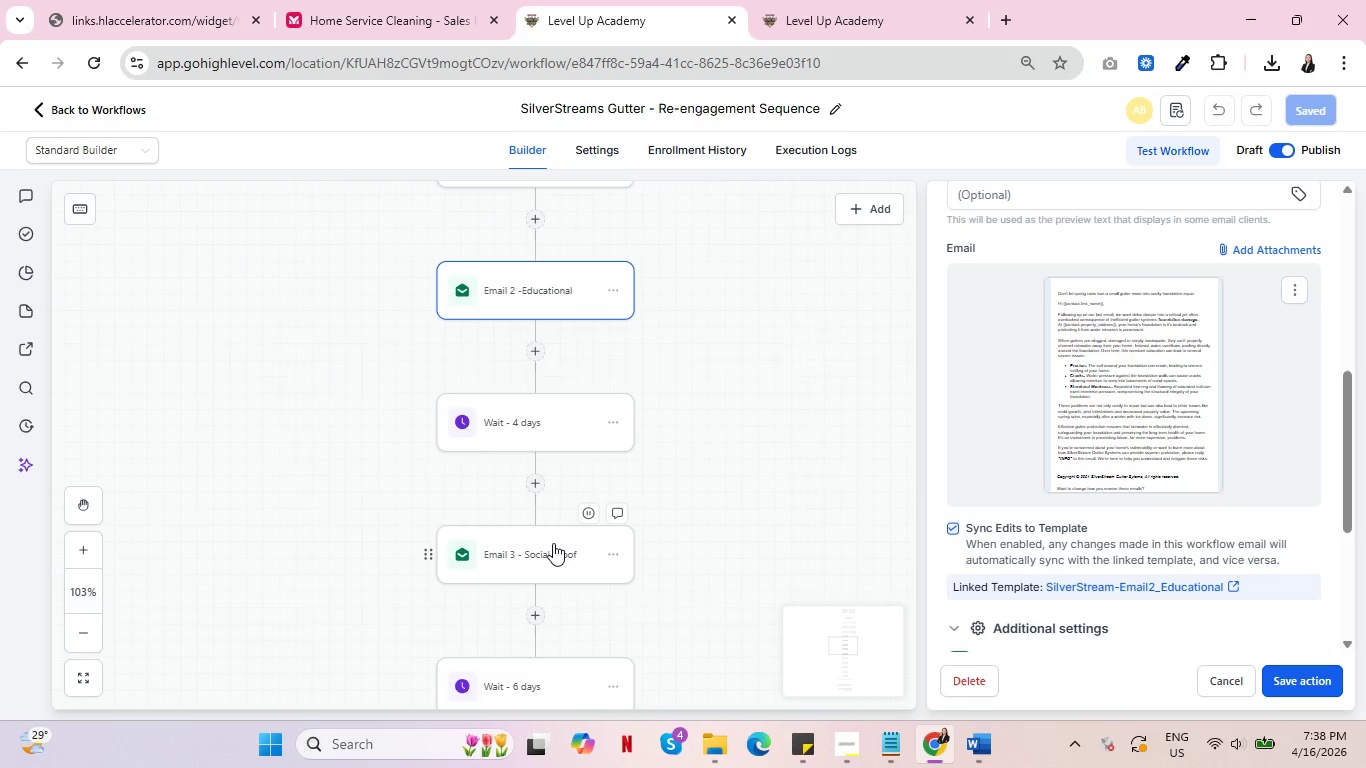 
left_click([553, 543])
 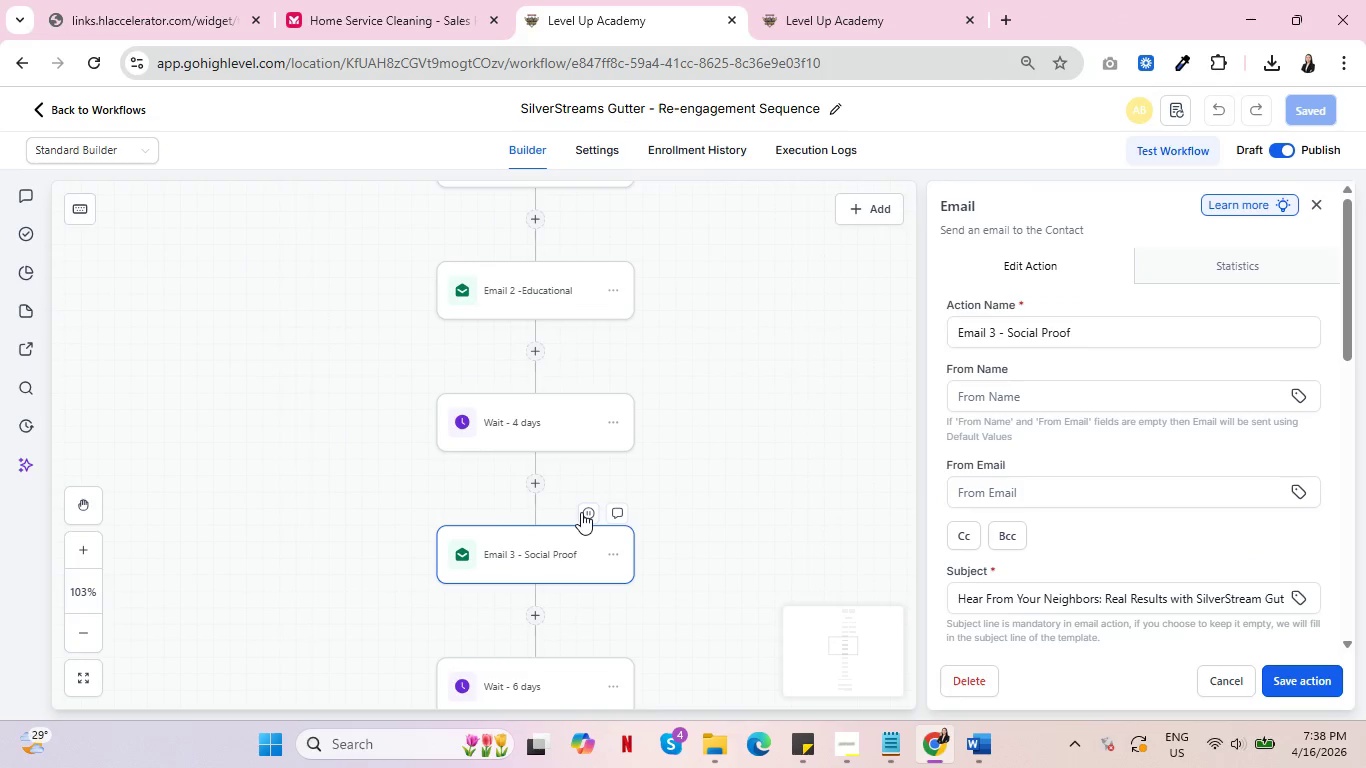 
scroll: coordinate [1085, 434], scroll_direction: down, amount: 2.0
 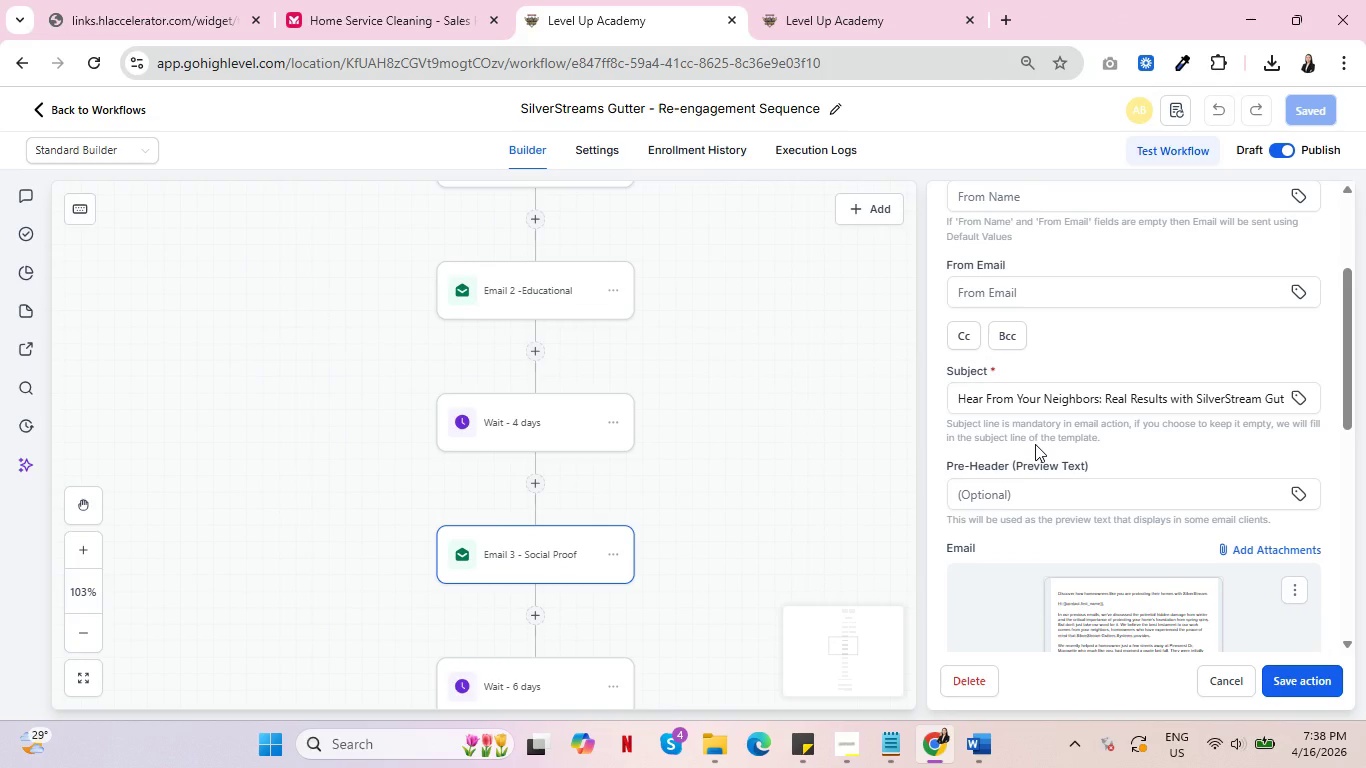 
key(Alt+AltLeft)
 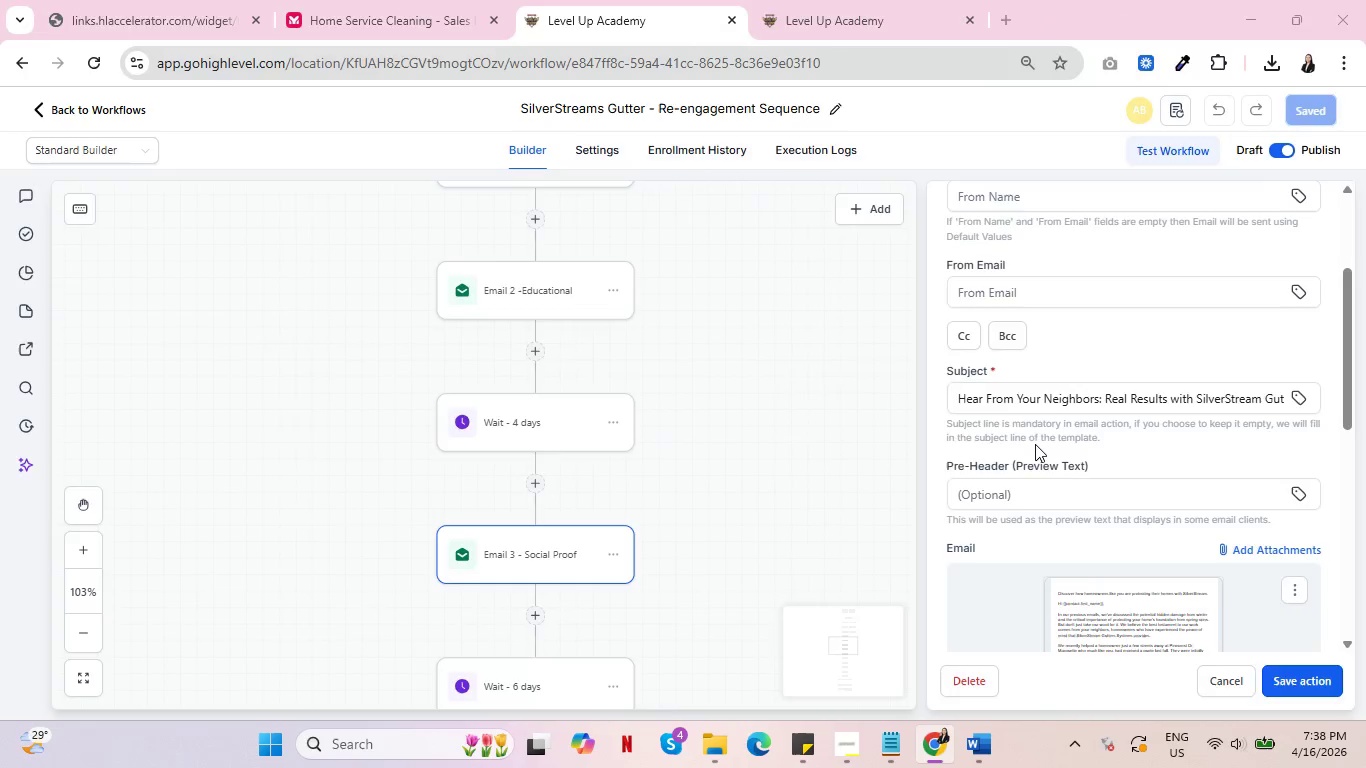 
key(Alt+Tab)
 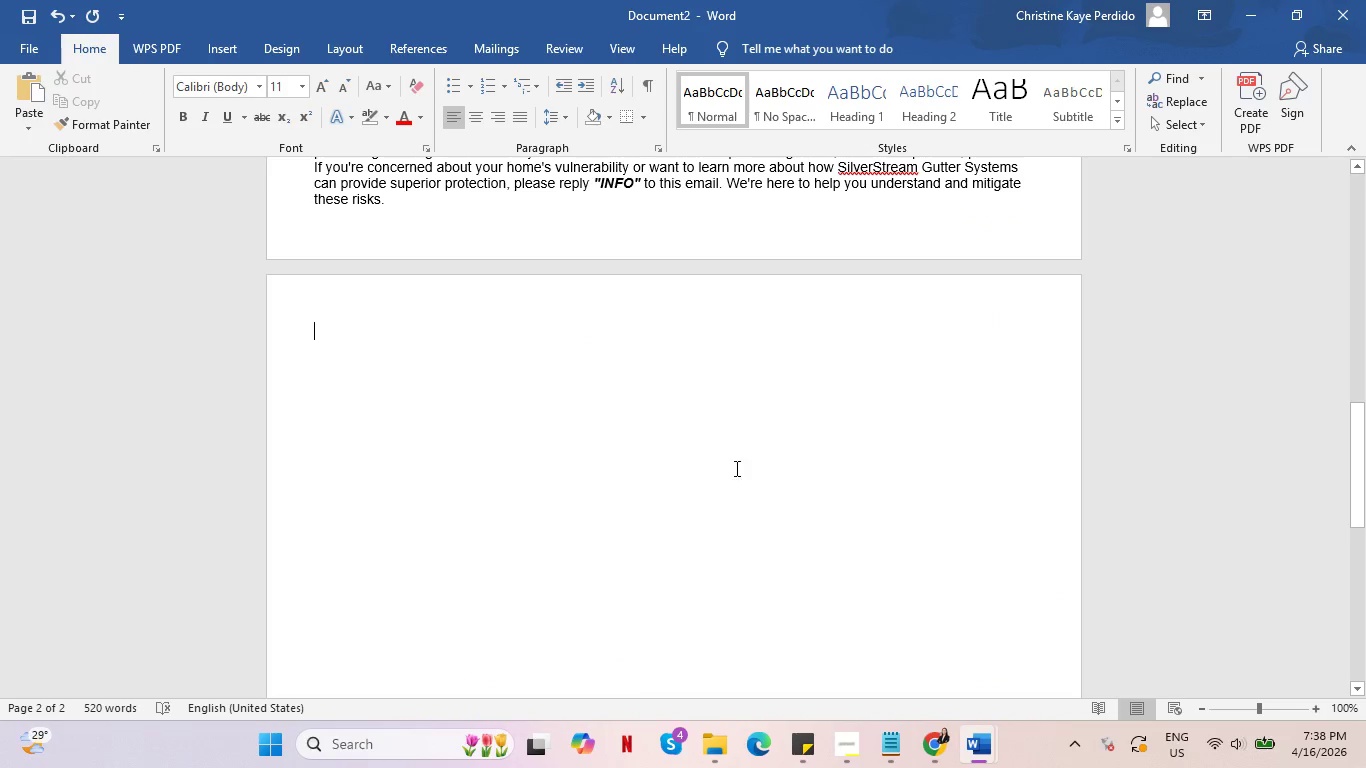 
scroll: coordinate [723, 472], scroll_direction: up, amount: 12.0
 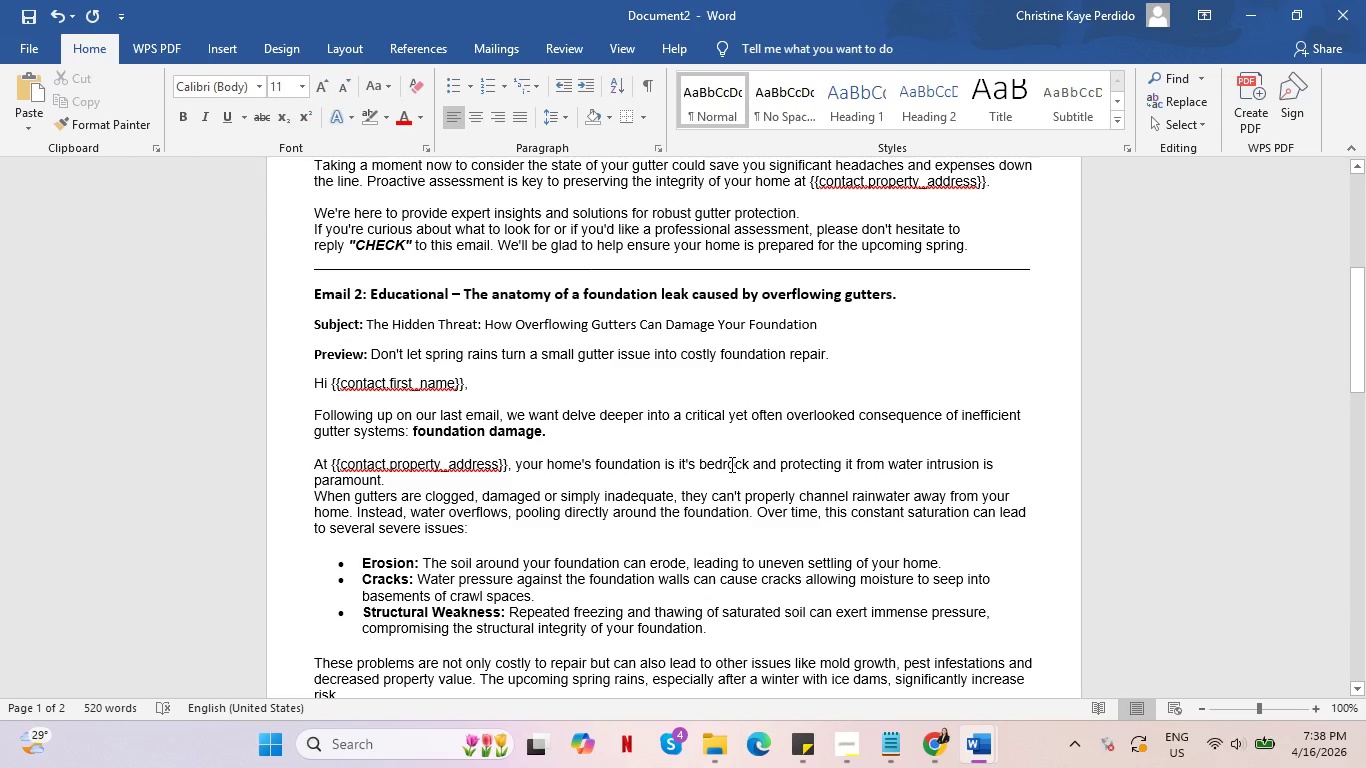 
wait(6.89)
 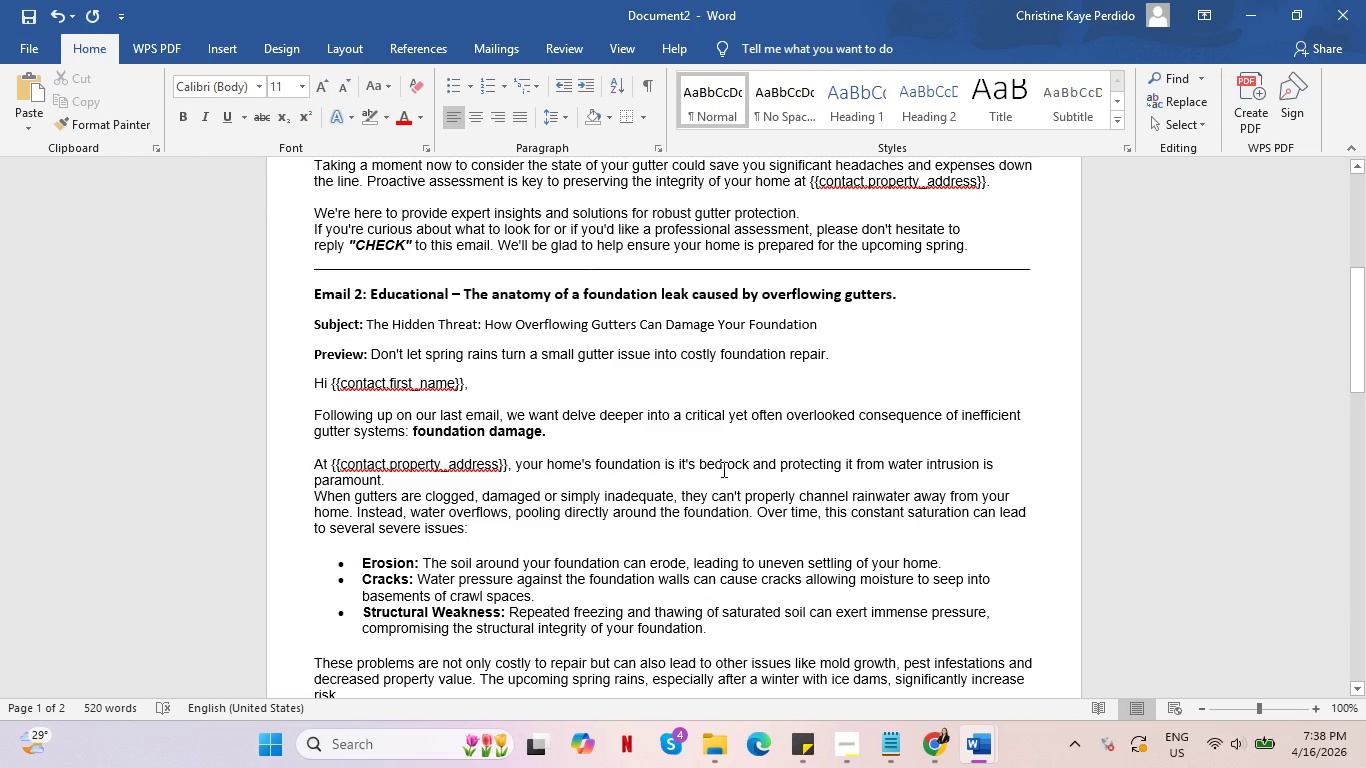 
scroll: coordinate [727, 445], scroll_direction: down, amount: 5.0
 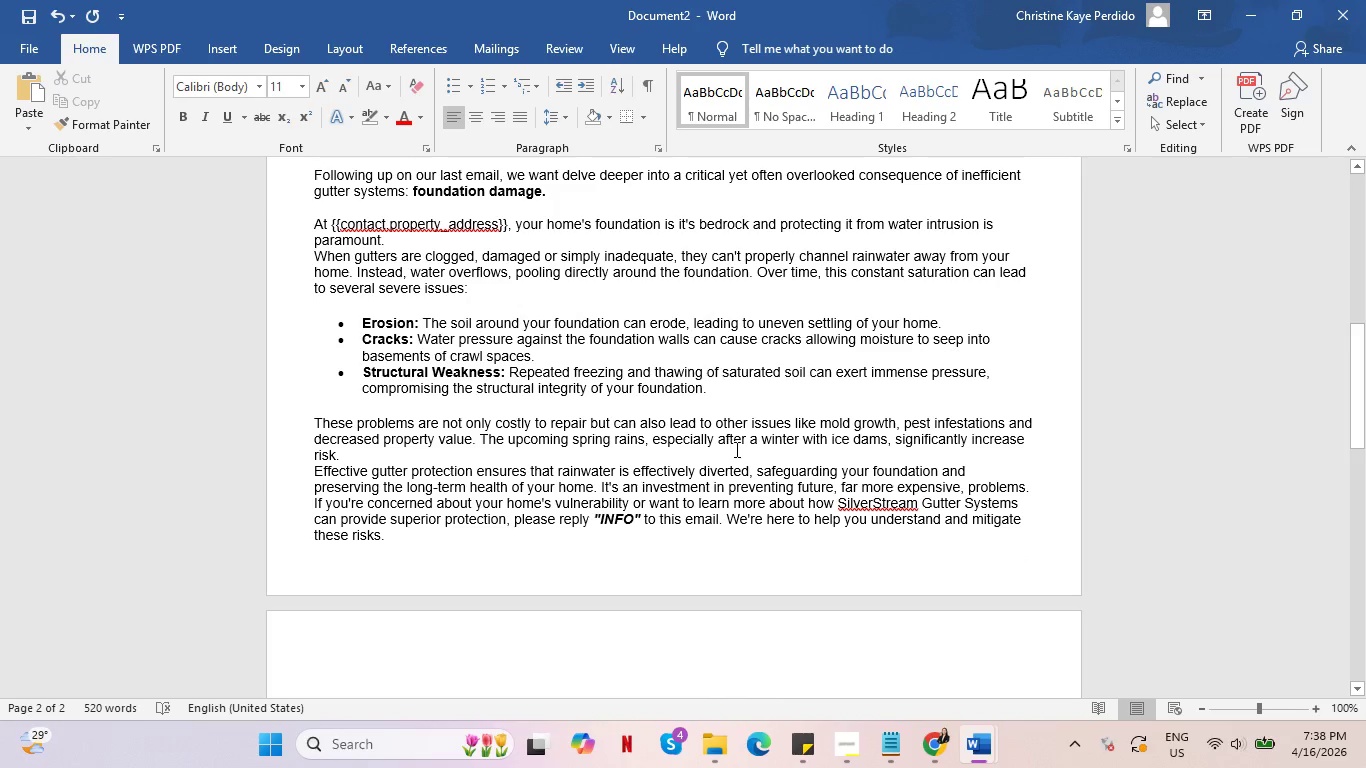 
scroll: coordinate [738, 450], scroll_direction: up, amount: 3.0
 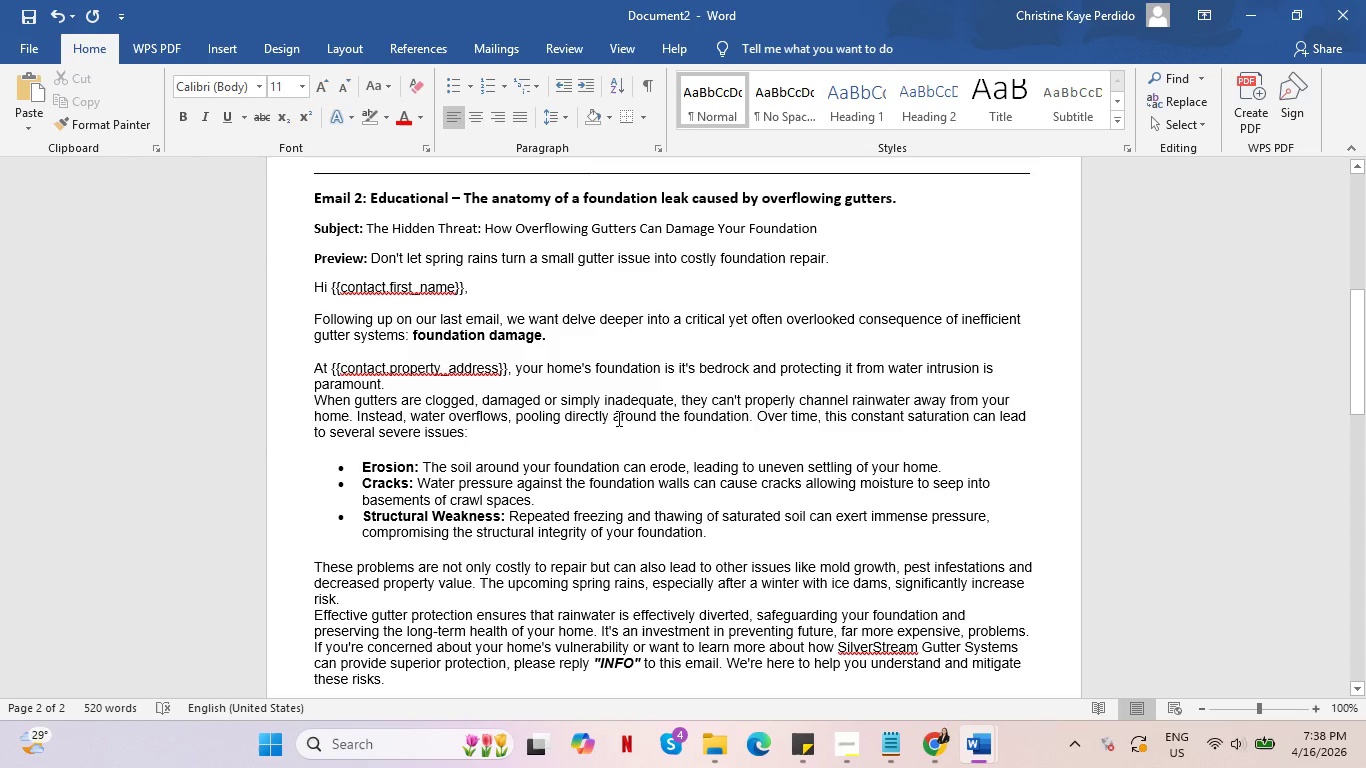 
scroll: coordinate [615, 416], scroll_direction: down, amount: 4.0
 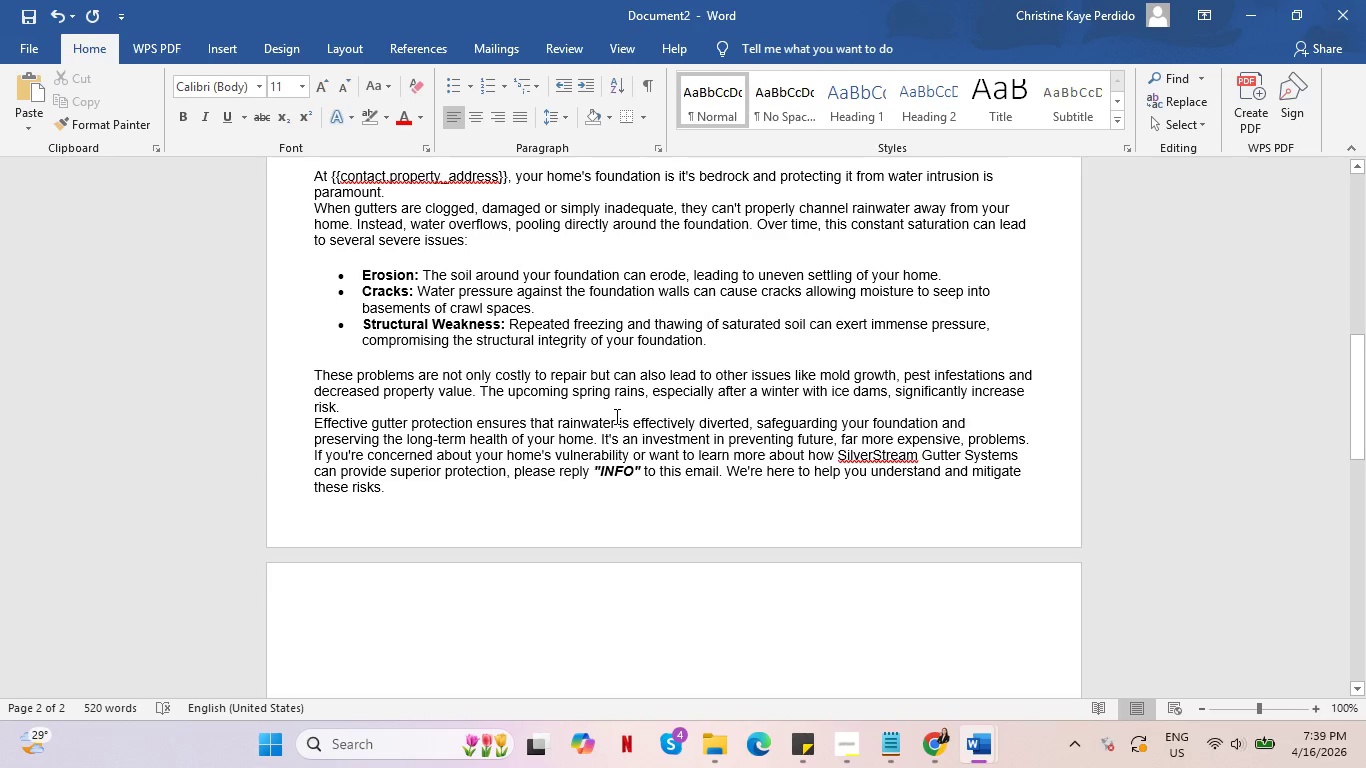 
scroll: coordinate [615, 416], scroll_direction: up, amount: 3.0
 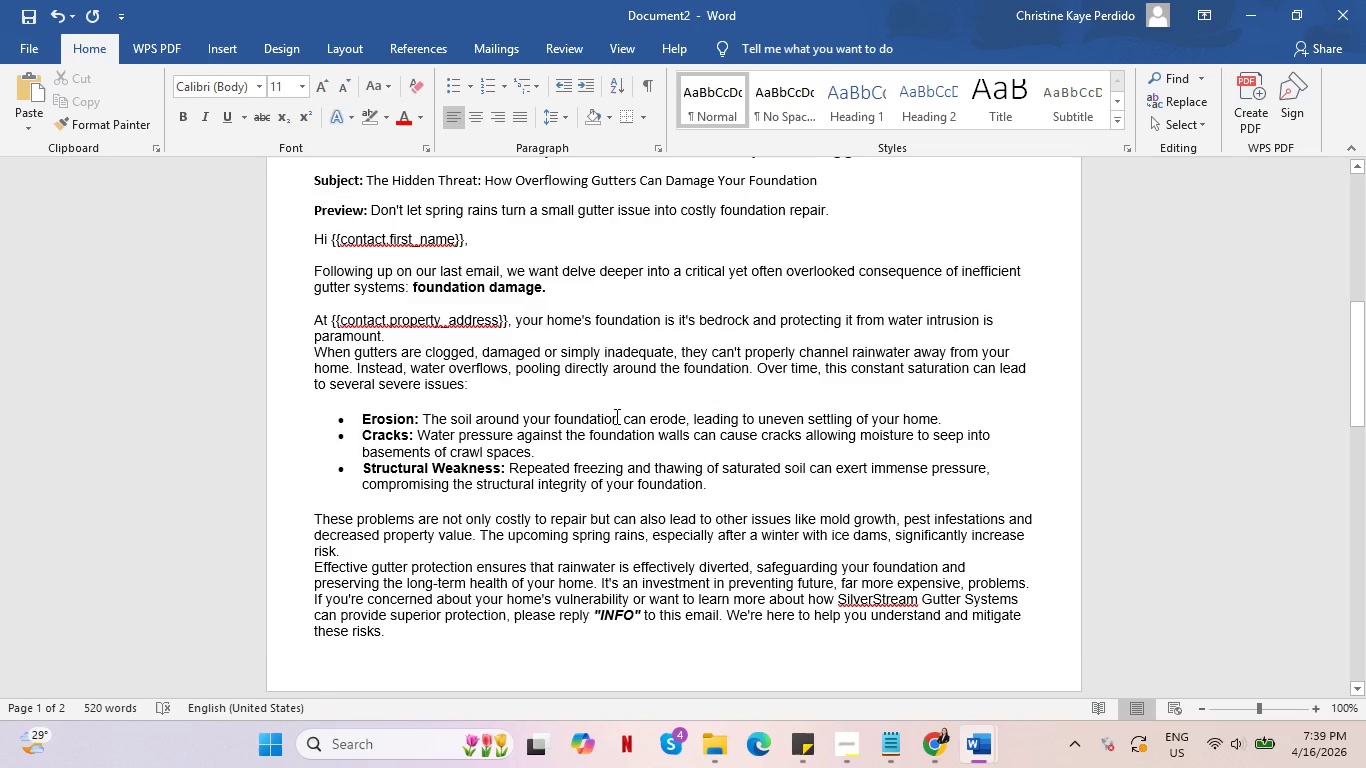 
scroll: coordinate [615, 416], scroll_direction: down, amount: 4.0
 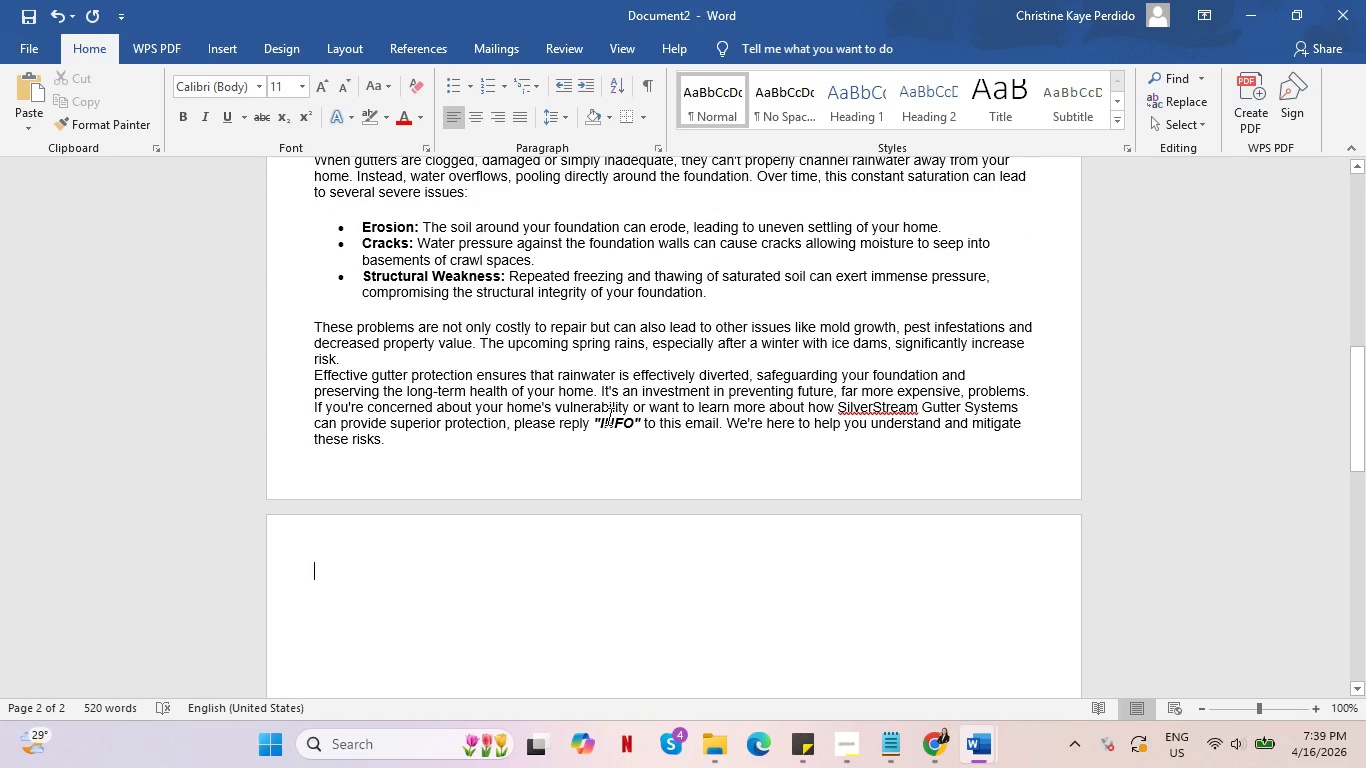 
hold_key(key=Minus, duration=1.52)
 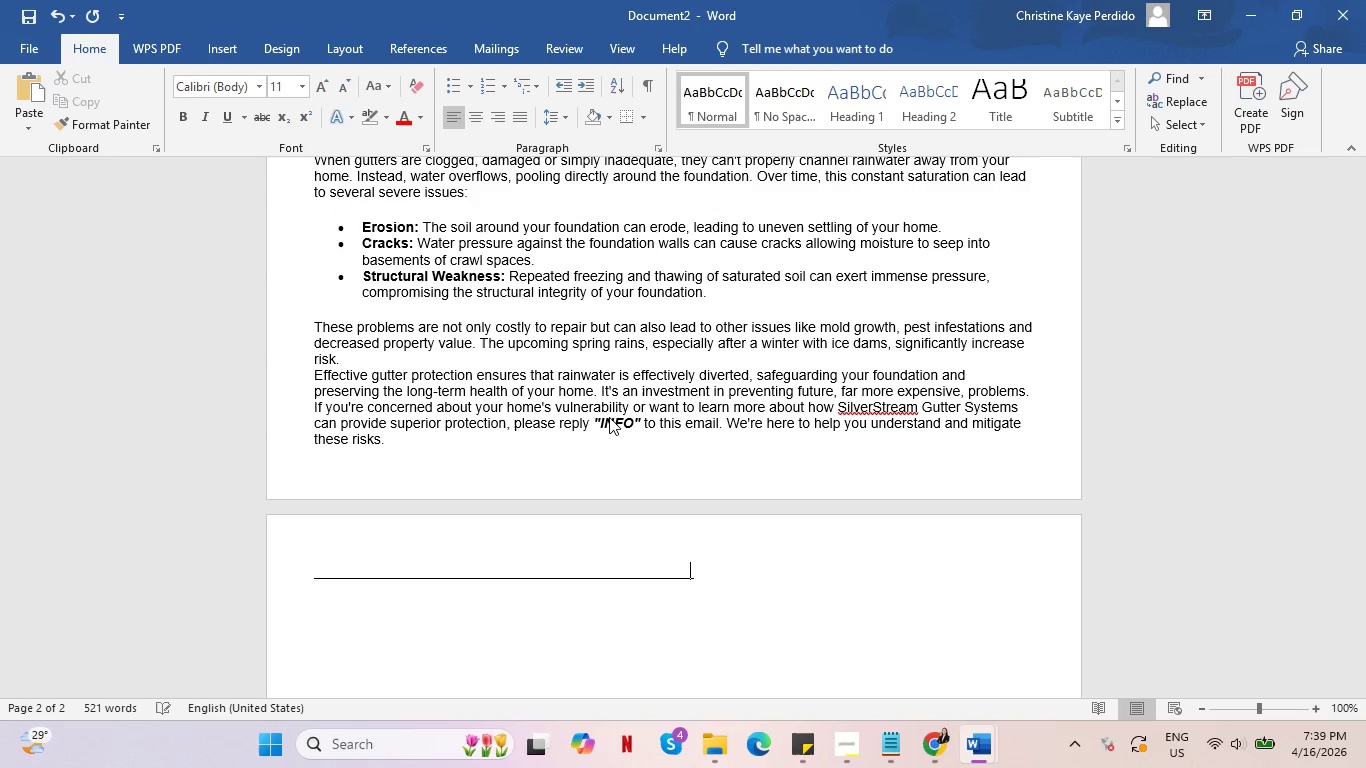 
hold_key(key=Minus, duration=1.5)
 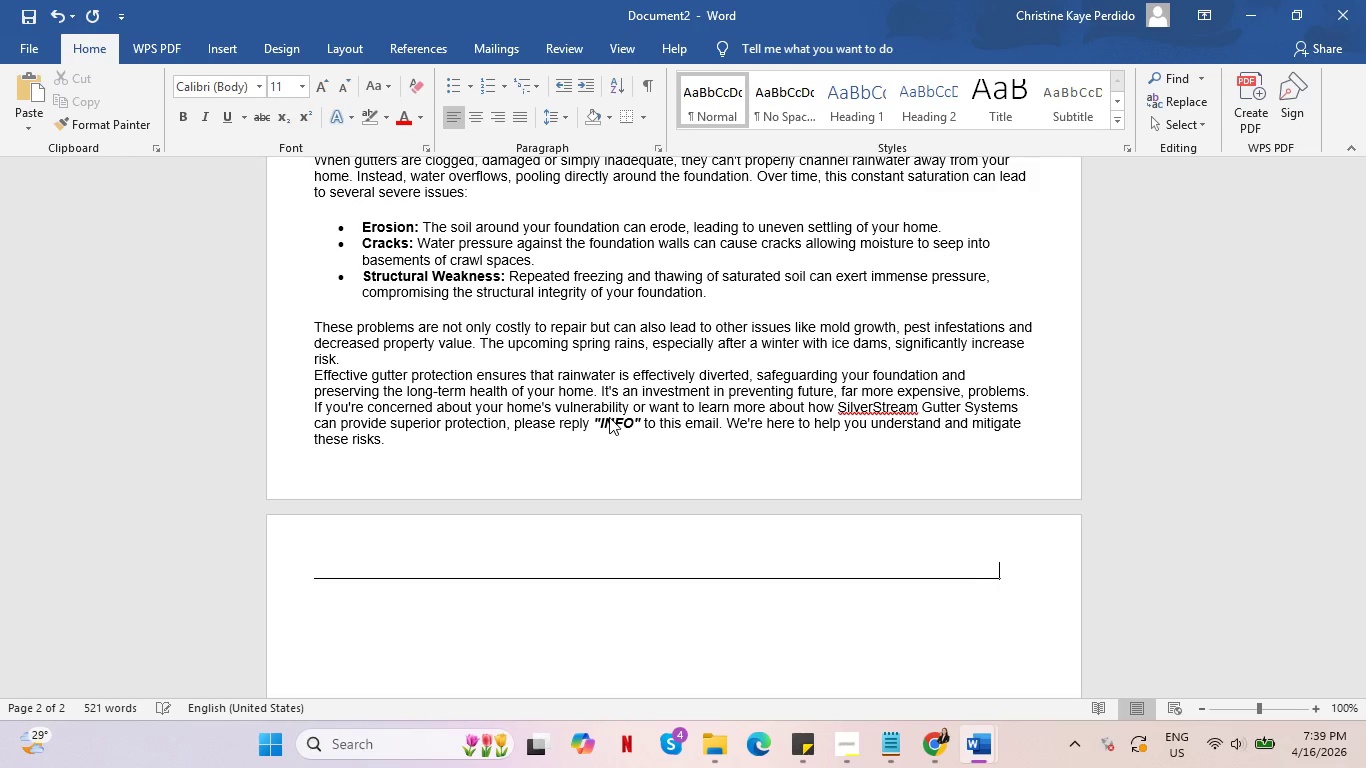 
hold_key(key=Minus, duration=0.33)
 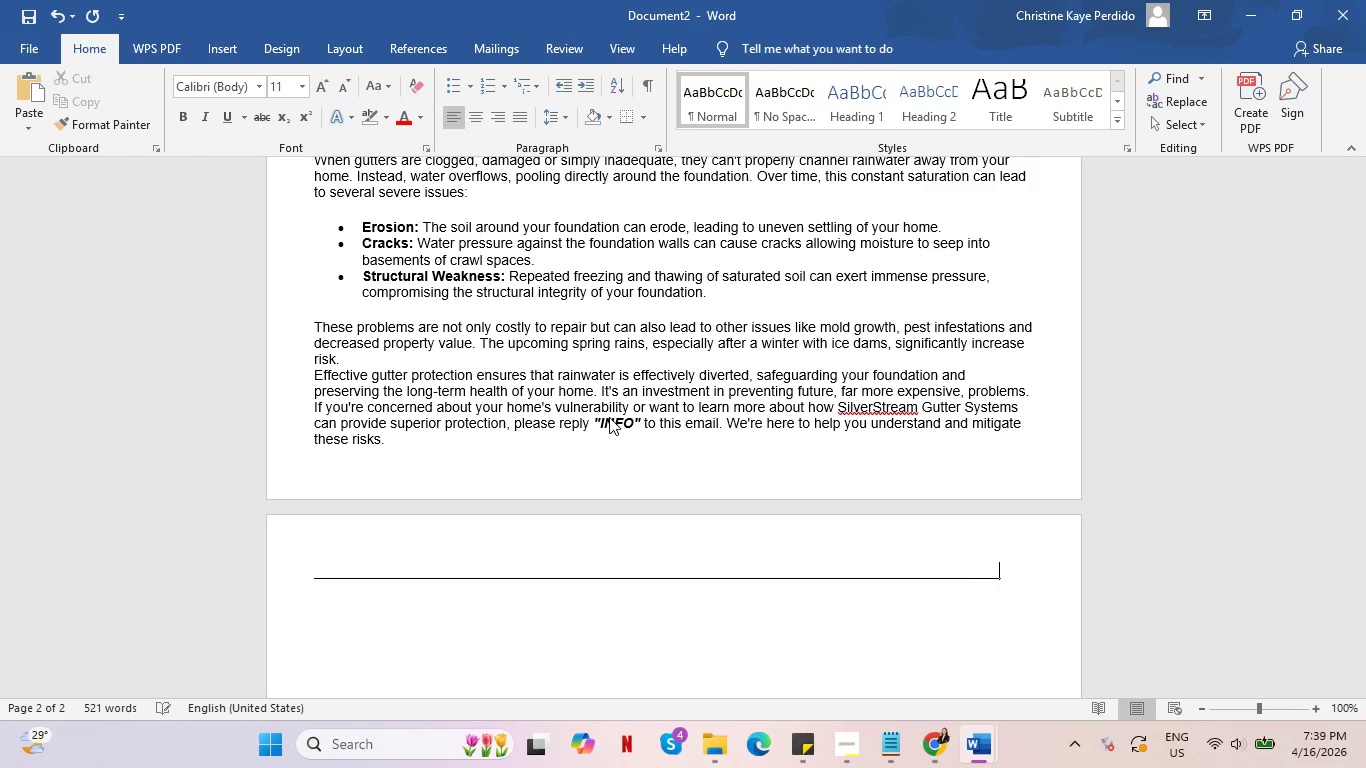 
key(Shift+Minus)
 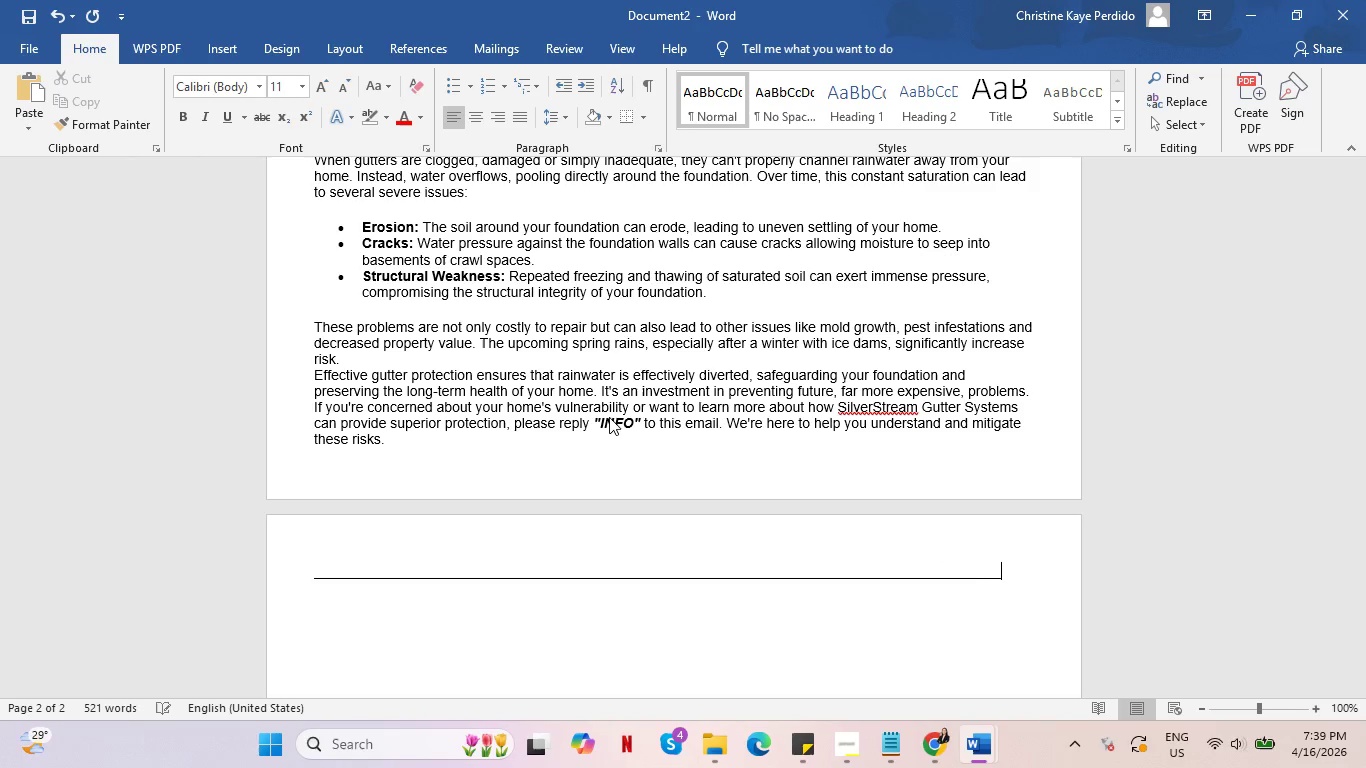 
key(Shift+Minus)
 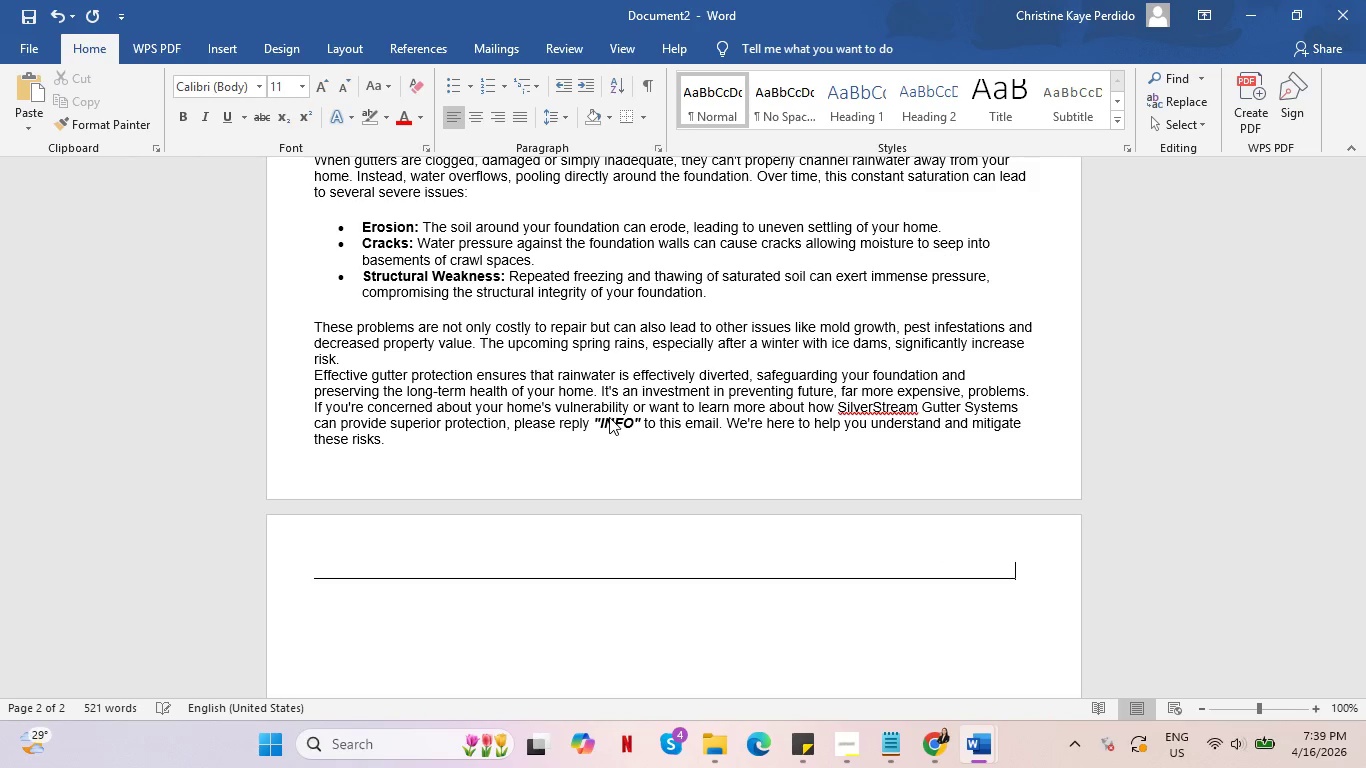 
key(Shift+Minus)
 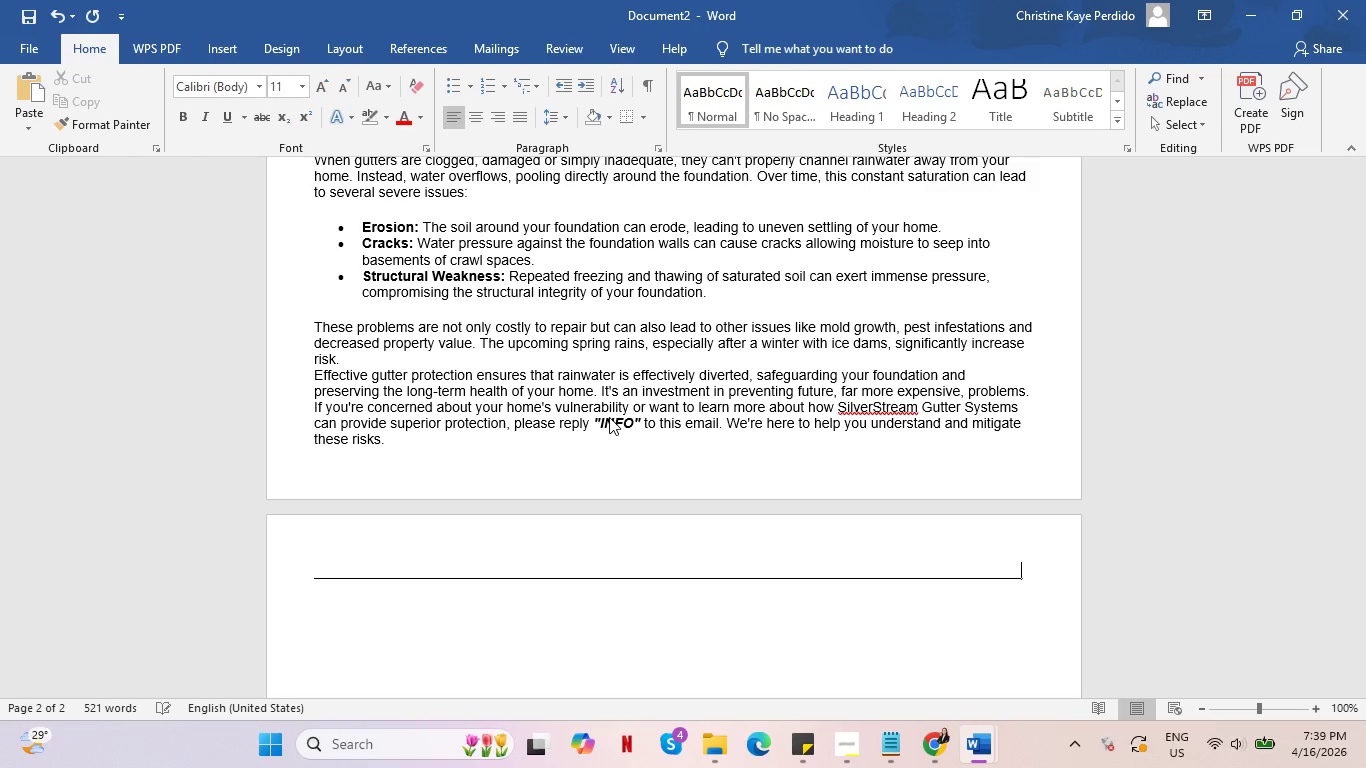 
key(Shift+Minus)
 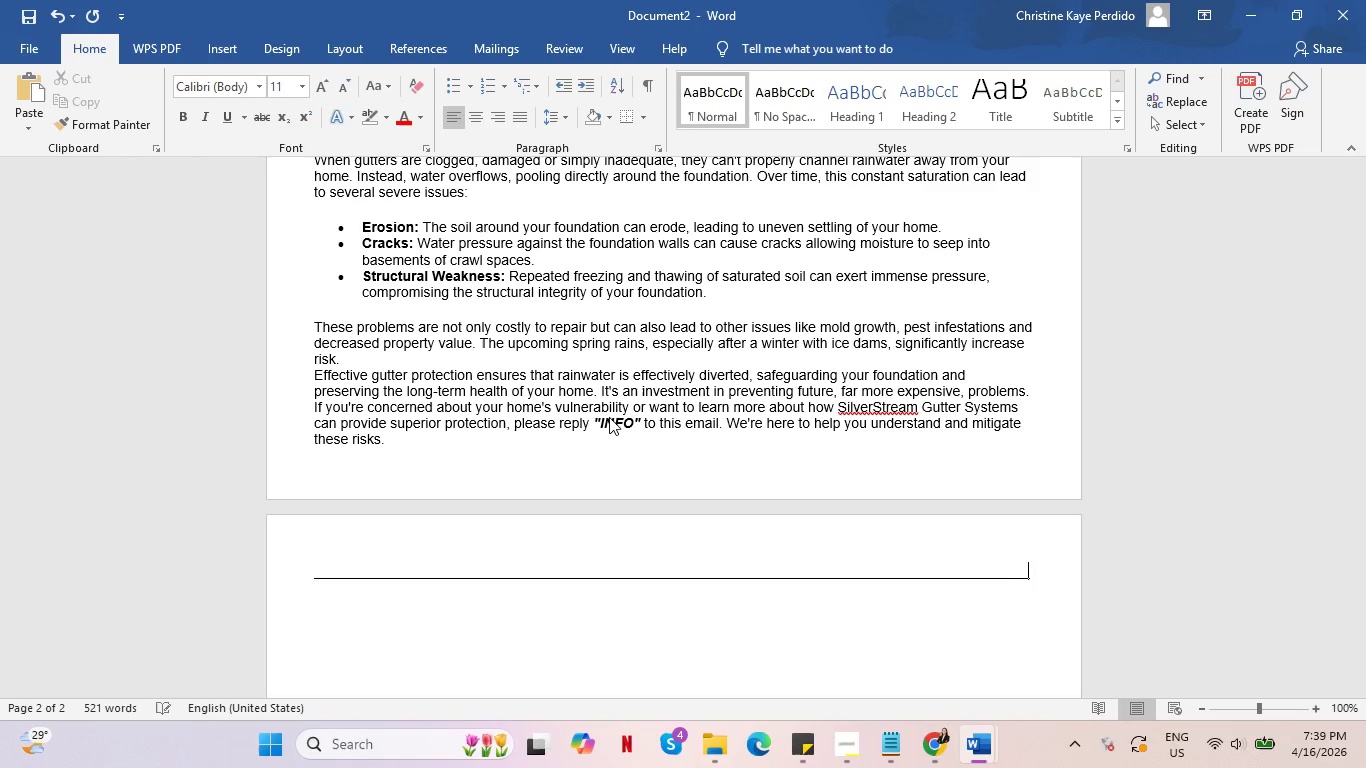 
key(Shift+Minus)
 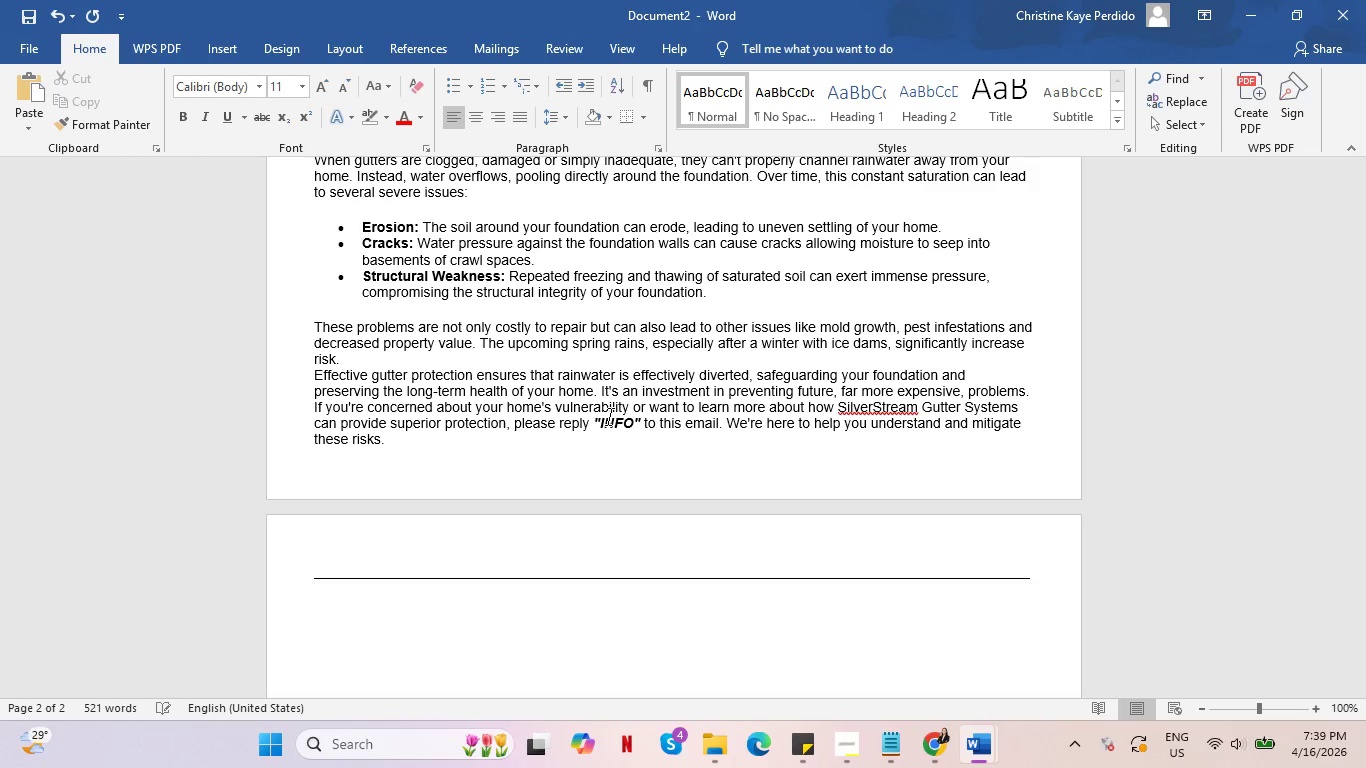 
key(Enter)
 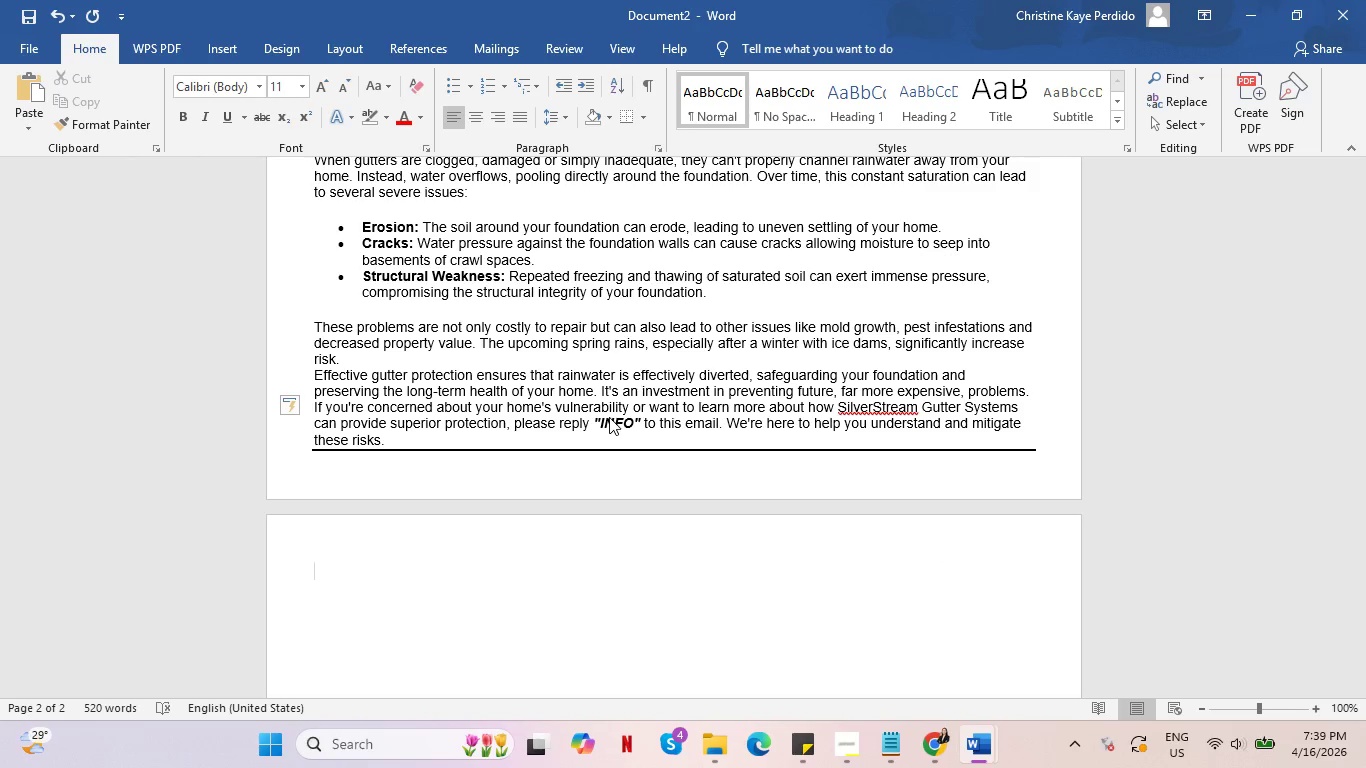 
key(Backspace)
type(Emi)
key(Backspace)
type(ail 3)
 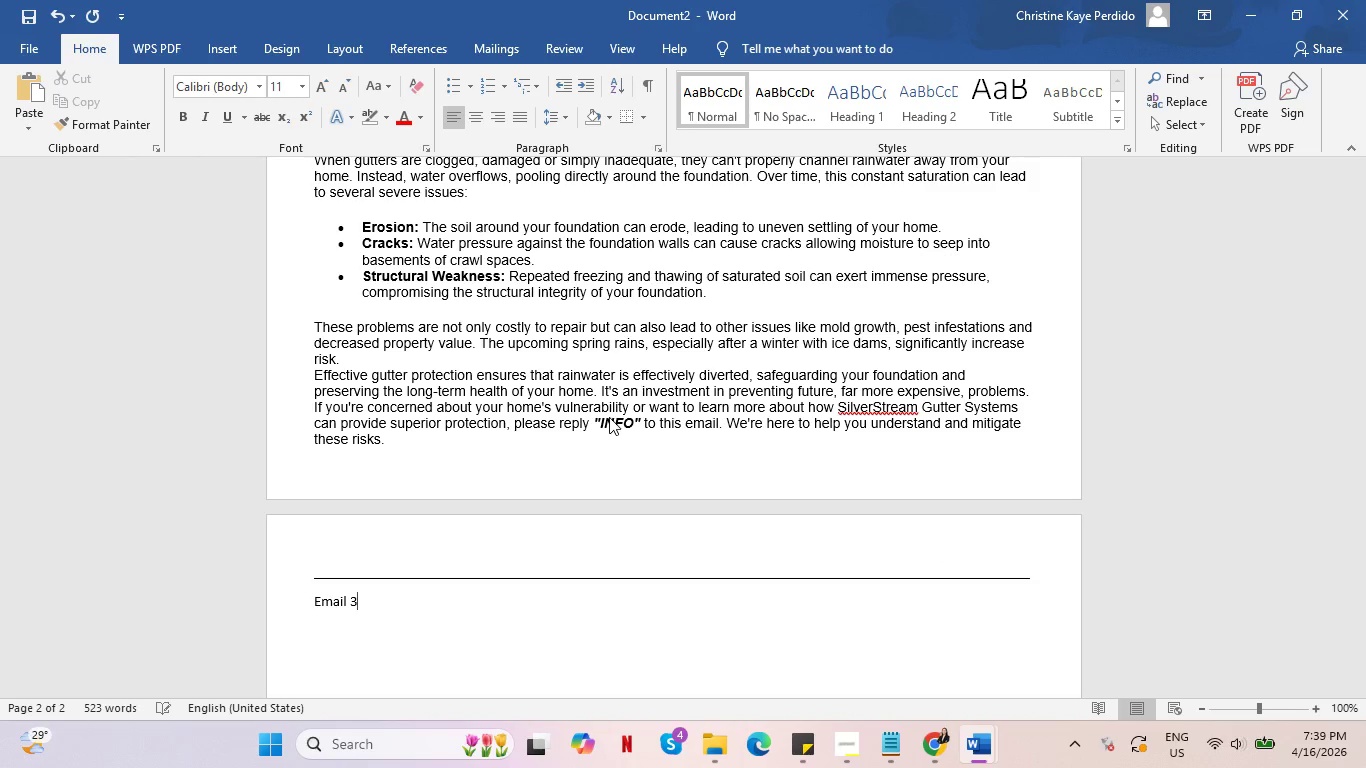 
scroll: coordinate [594, 336], scroll_direction: up, amount: 6.0
 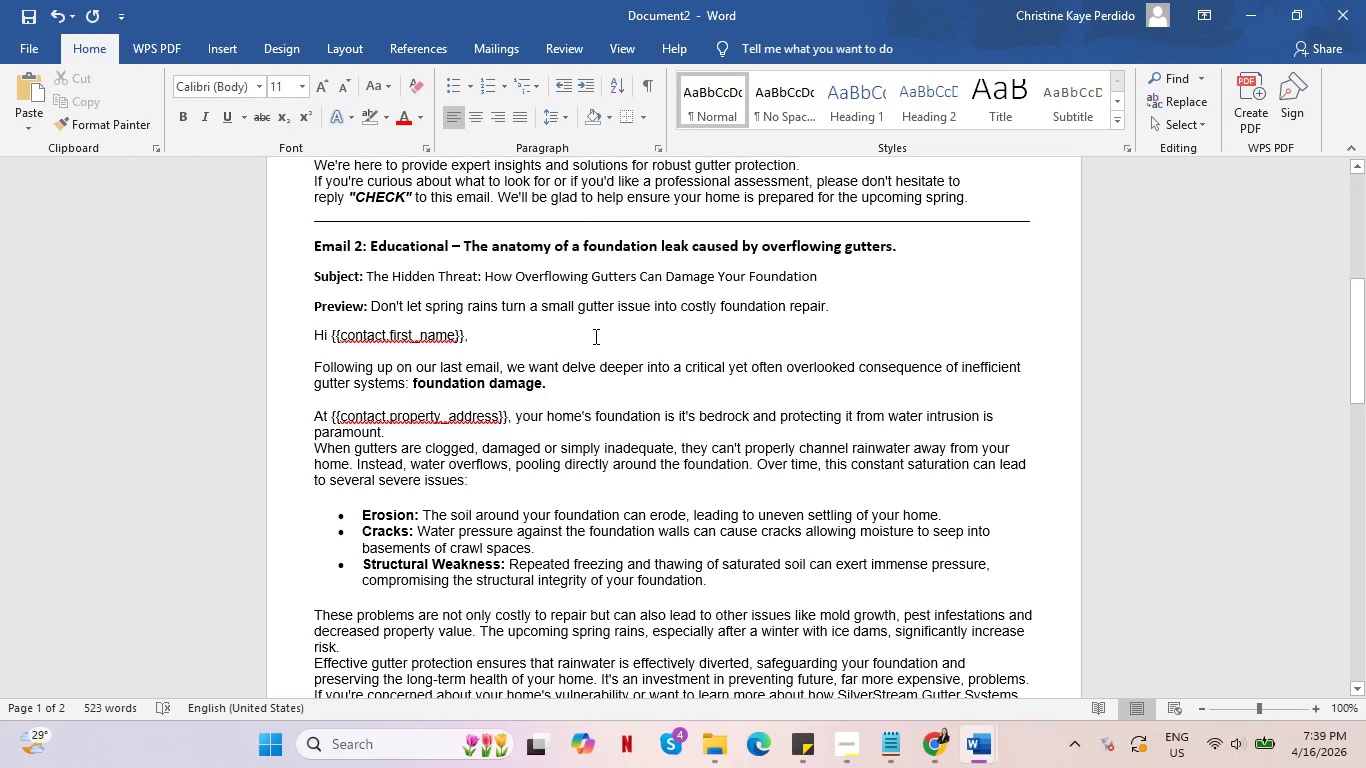 
scroll: coordinate [595, 343], scroll_direction: down, amount: 6.0
 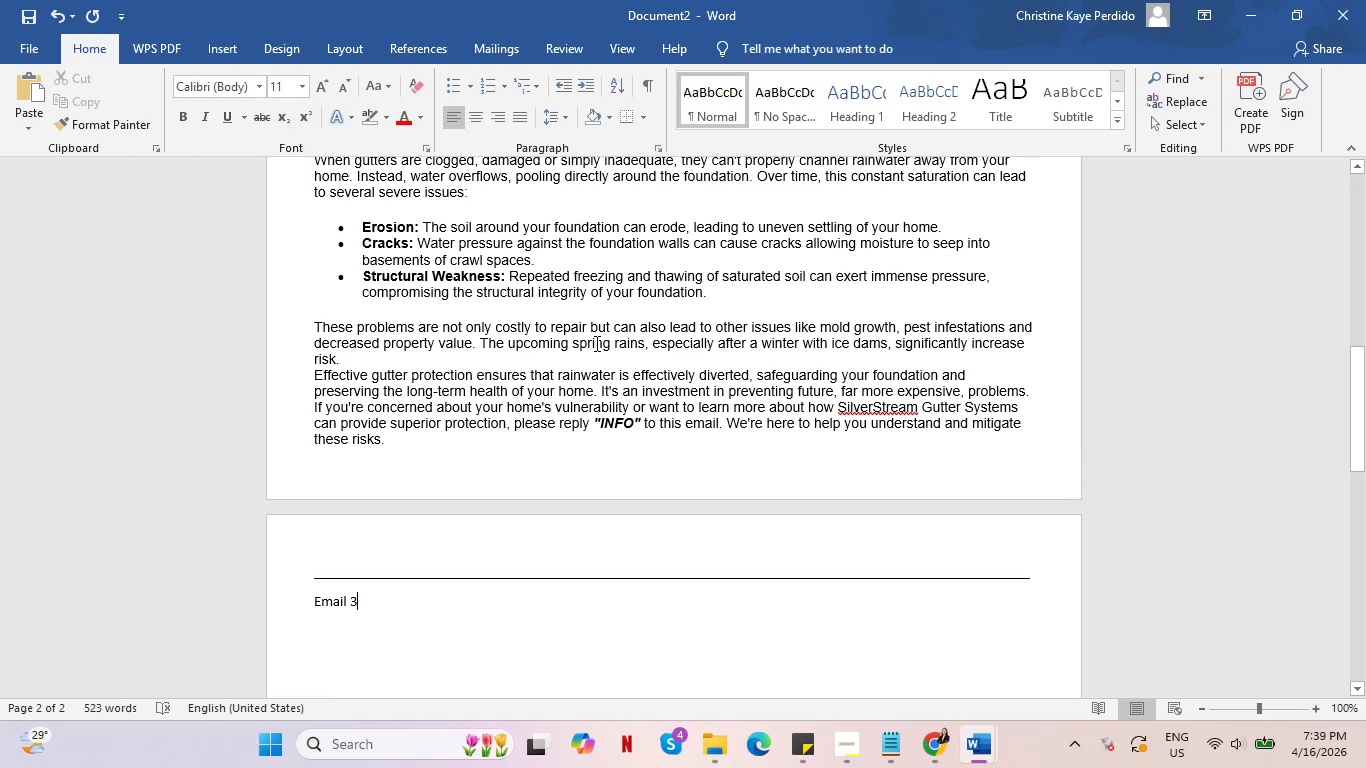 
scroll: coordinate [595, 346], scroll_direction: up, amount: 6.0
 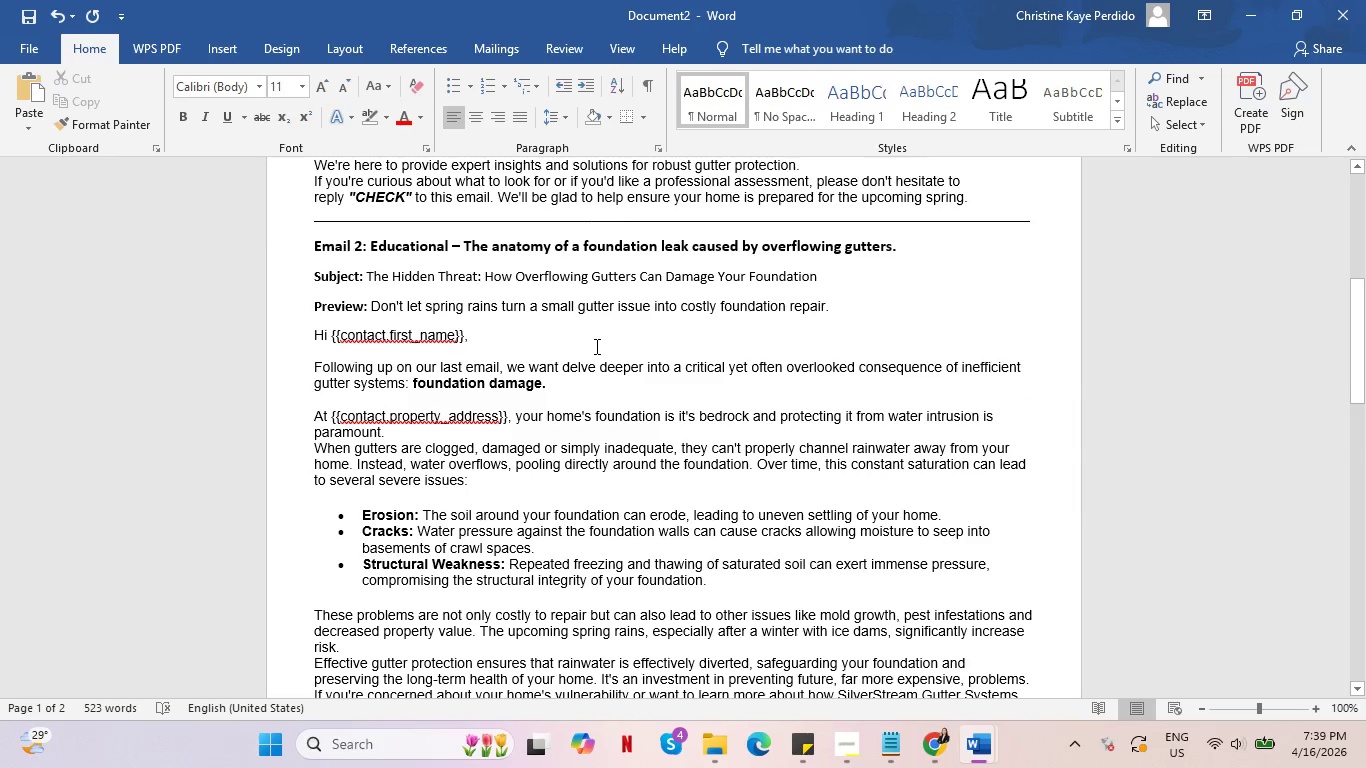 
scroll: coordinate [597, 356], scroll_direction: down, amount: 10.0
 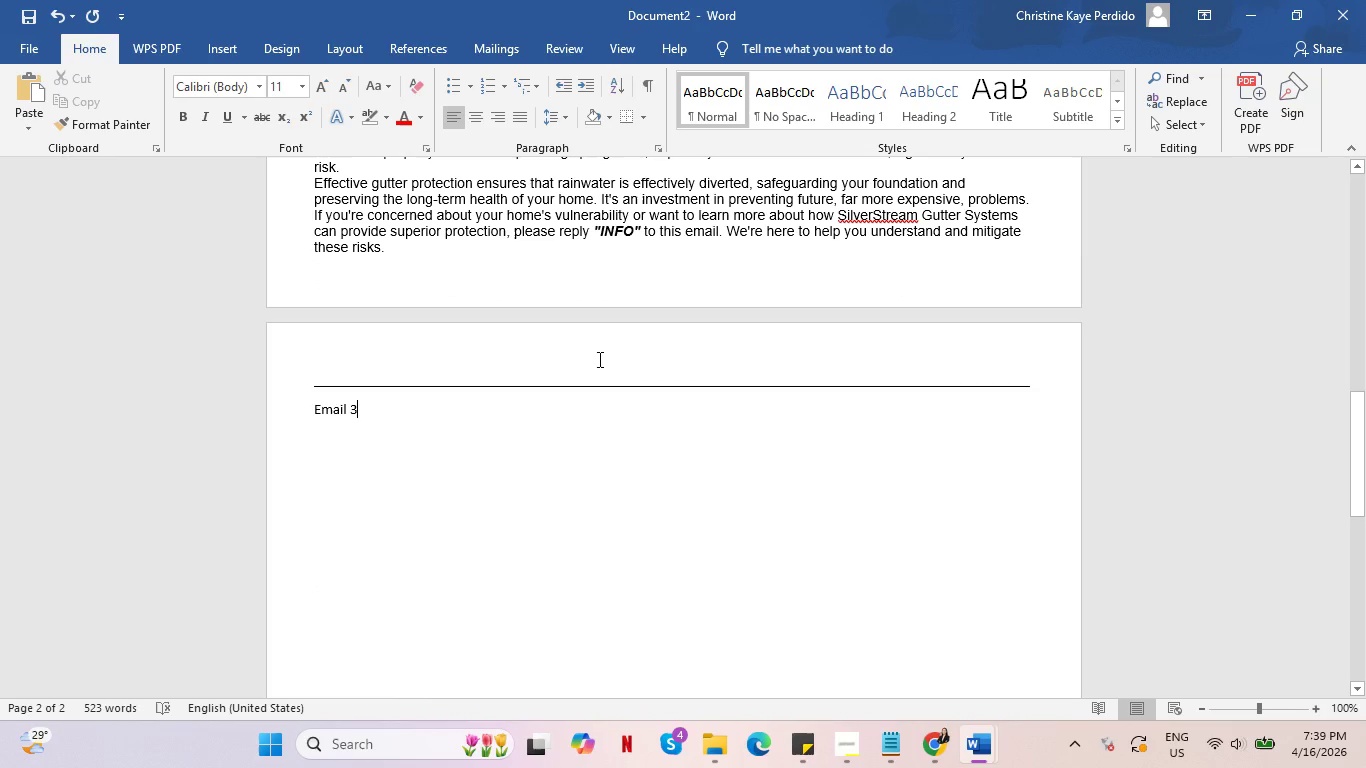 
key(Shift+ShiftRight)
 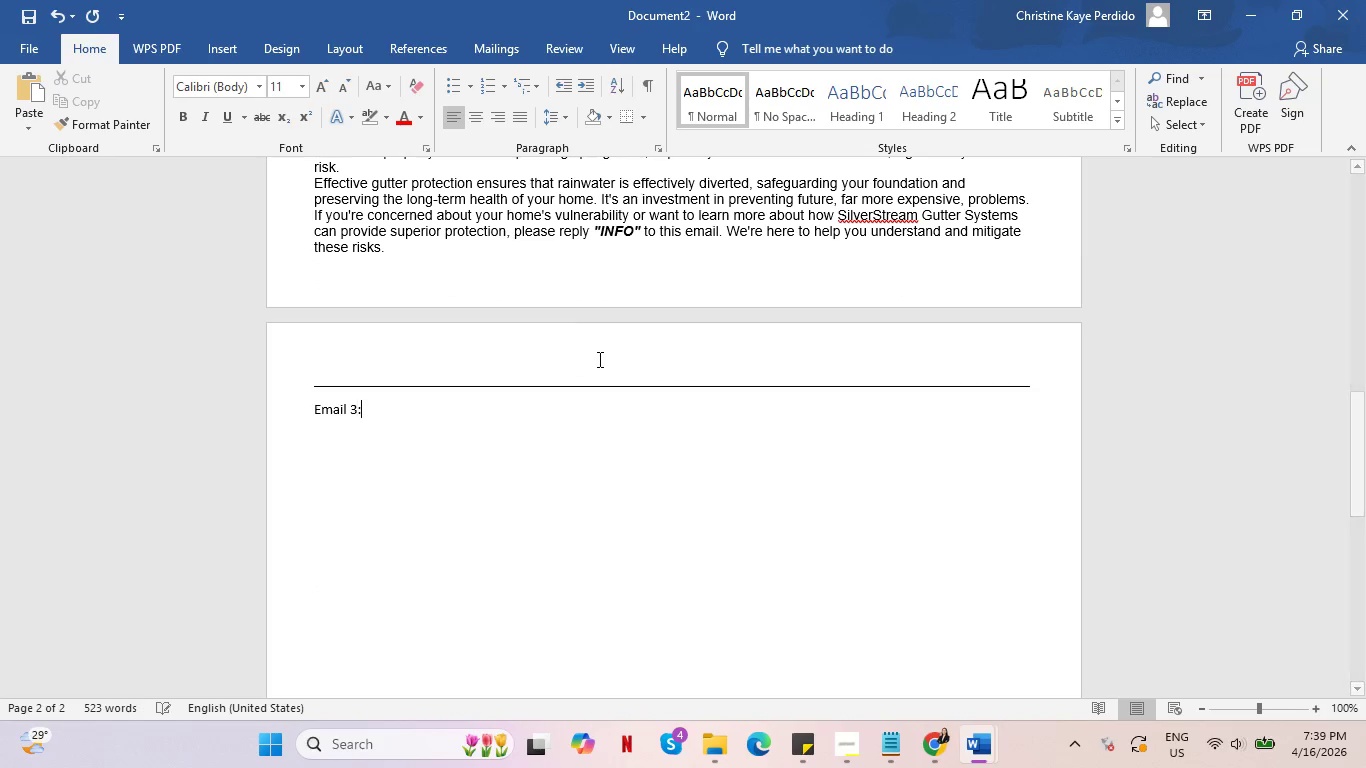 
key(Shift+Semicolon)
 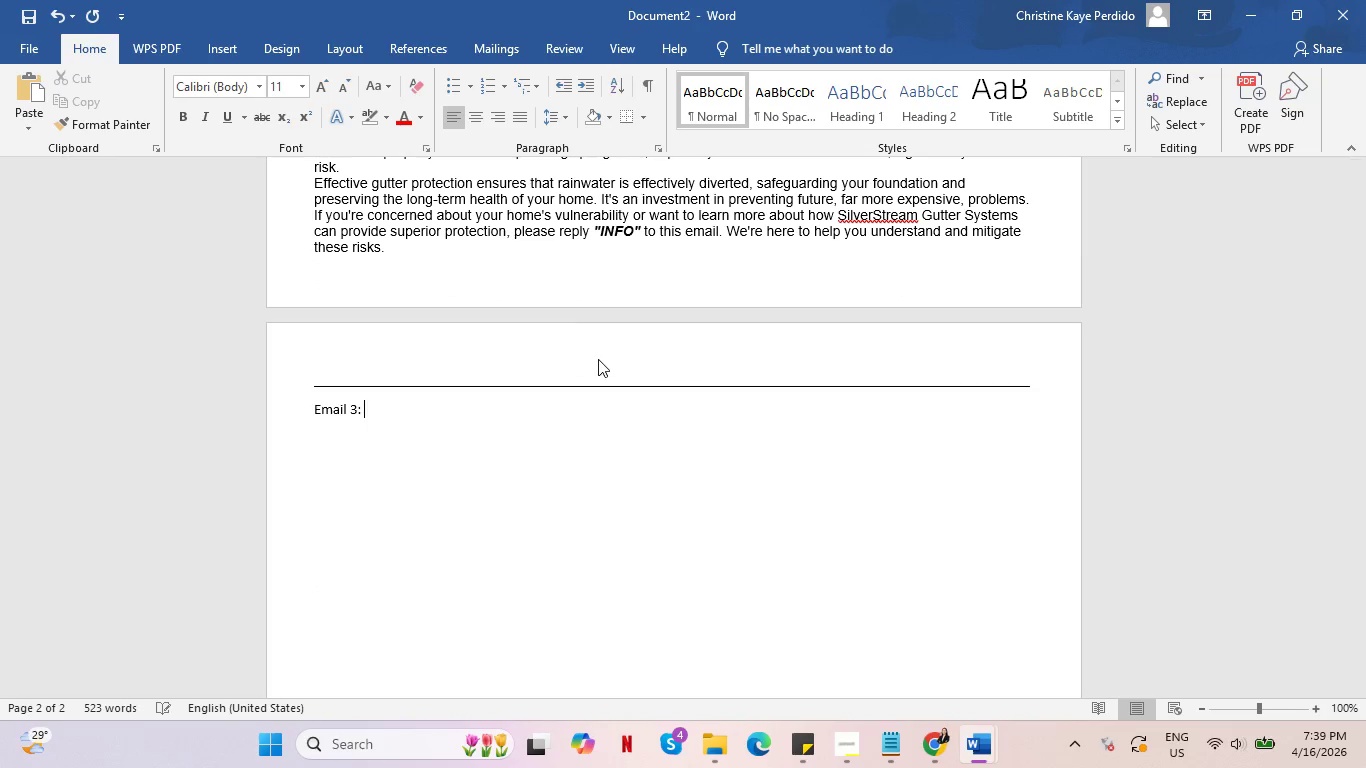 
key(Space)
 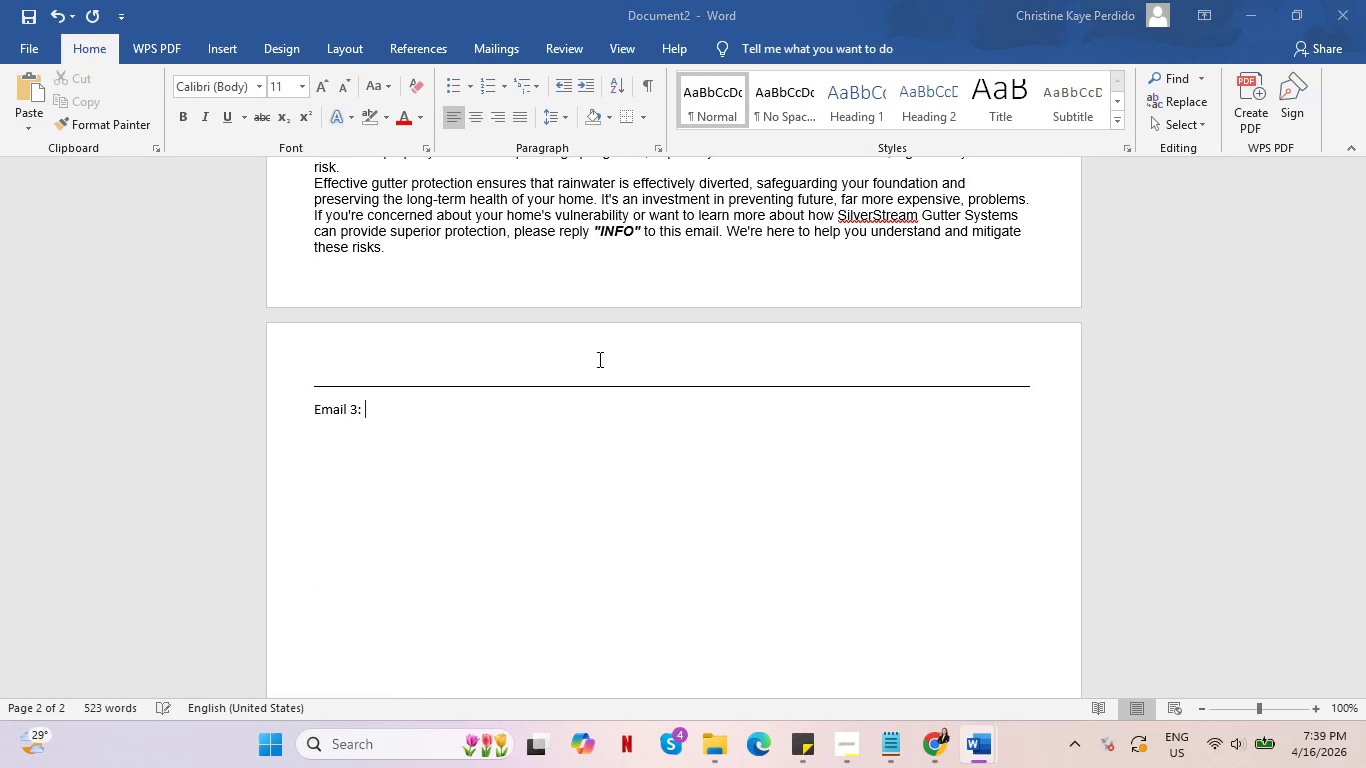 
key(Alt+AltLeft)
 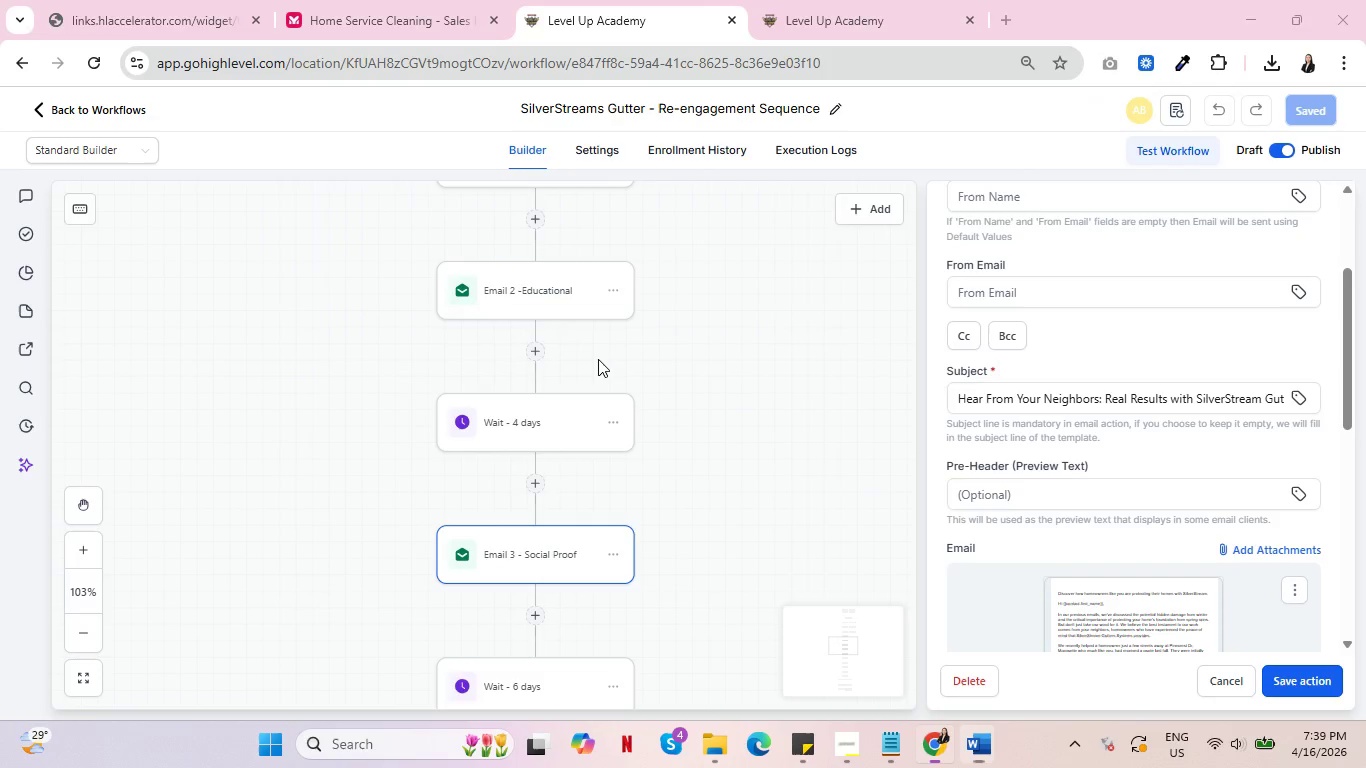 
key(Alt+Tab)
 